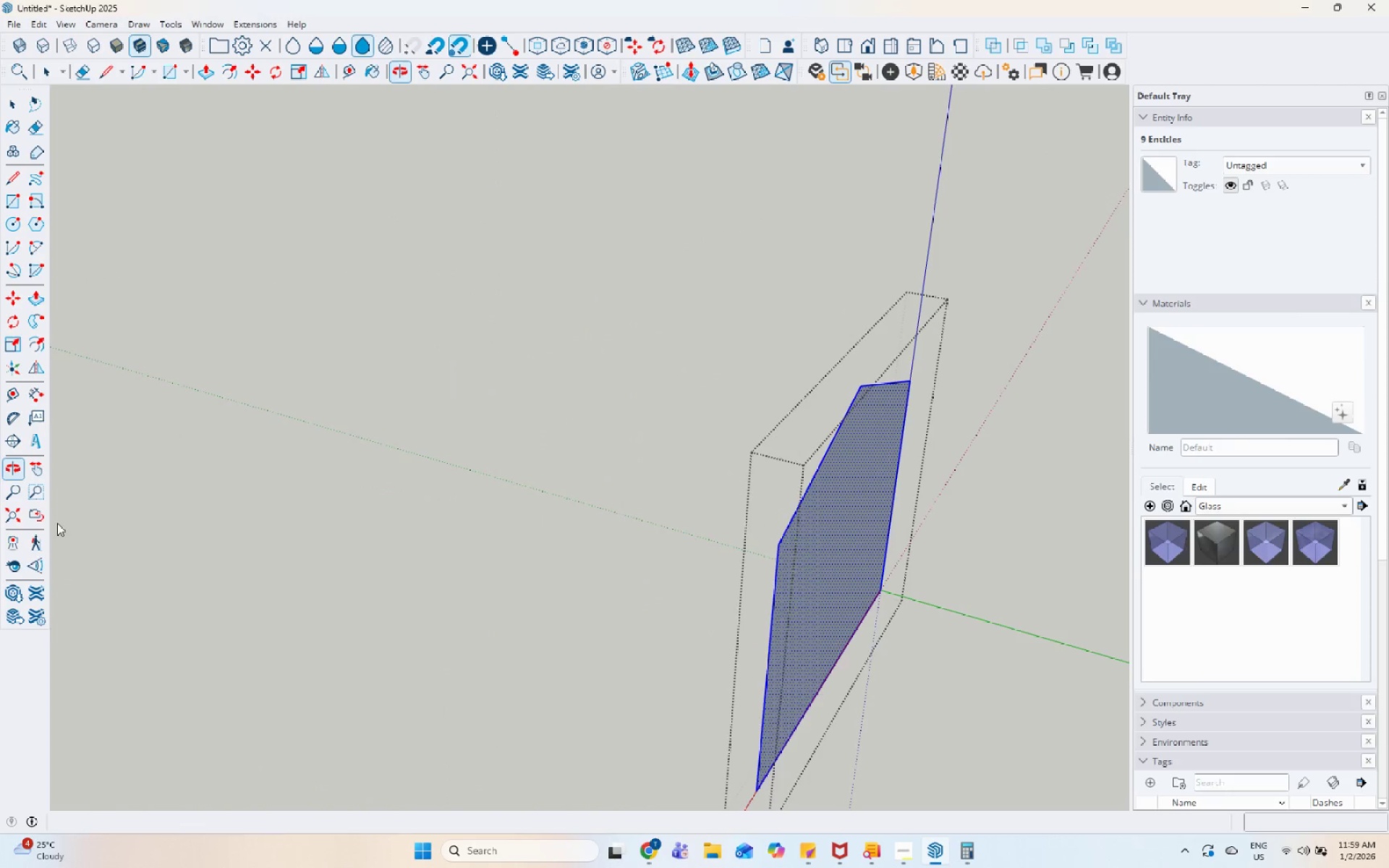 
left_click([884, 409])
 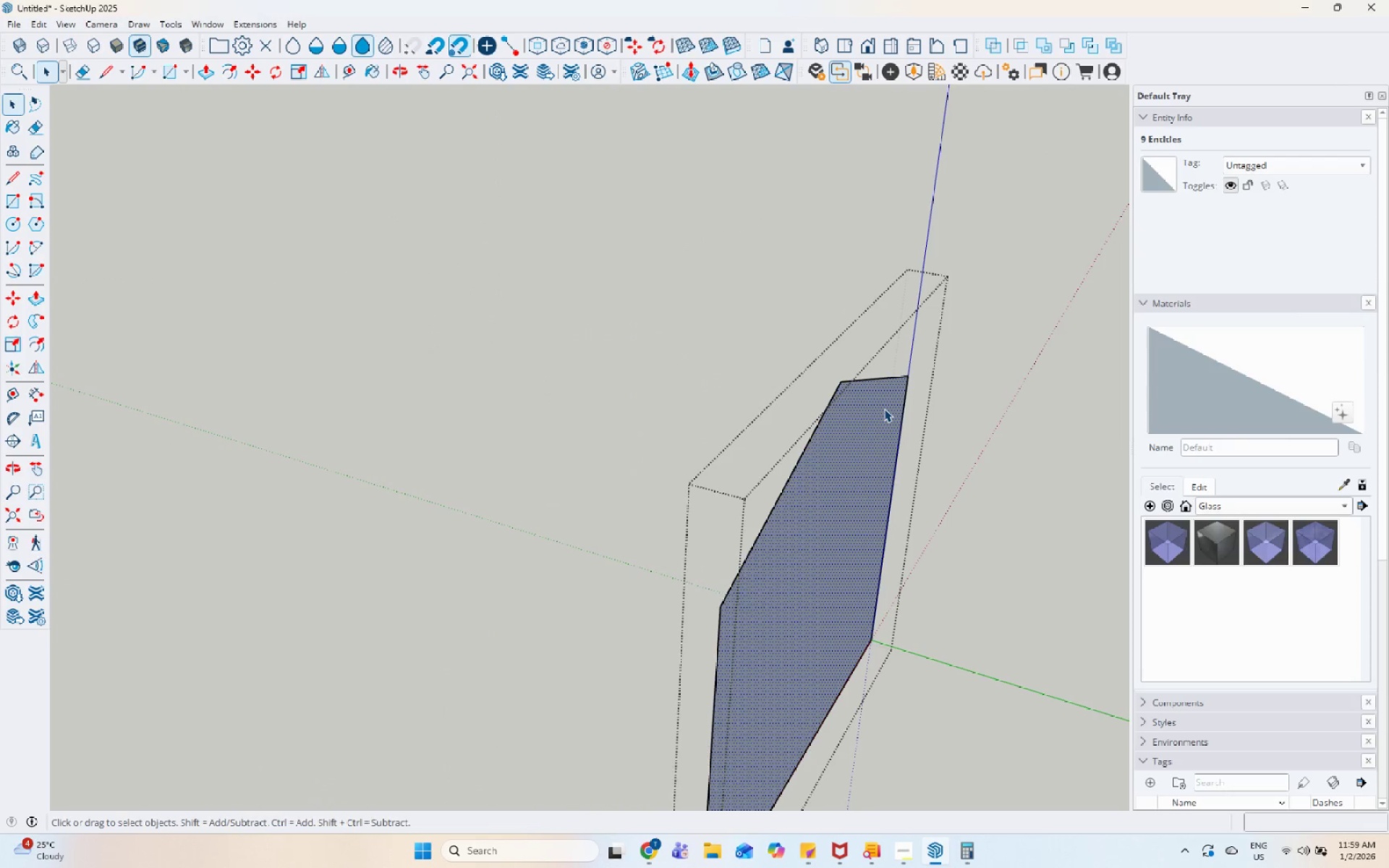 
scroll: coordinate [912, 401], scroll_direction: up, amount: 4.0
 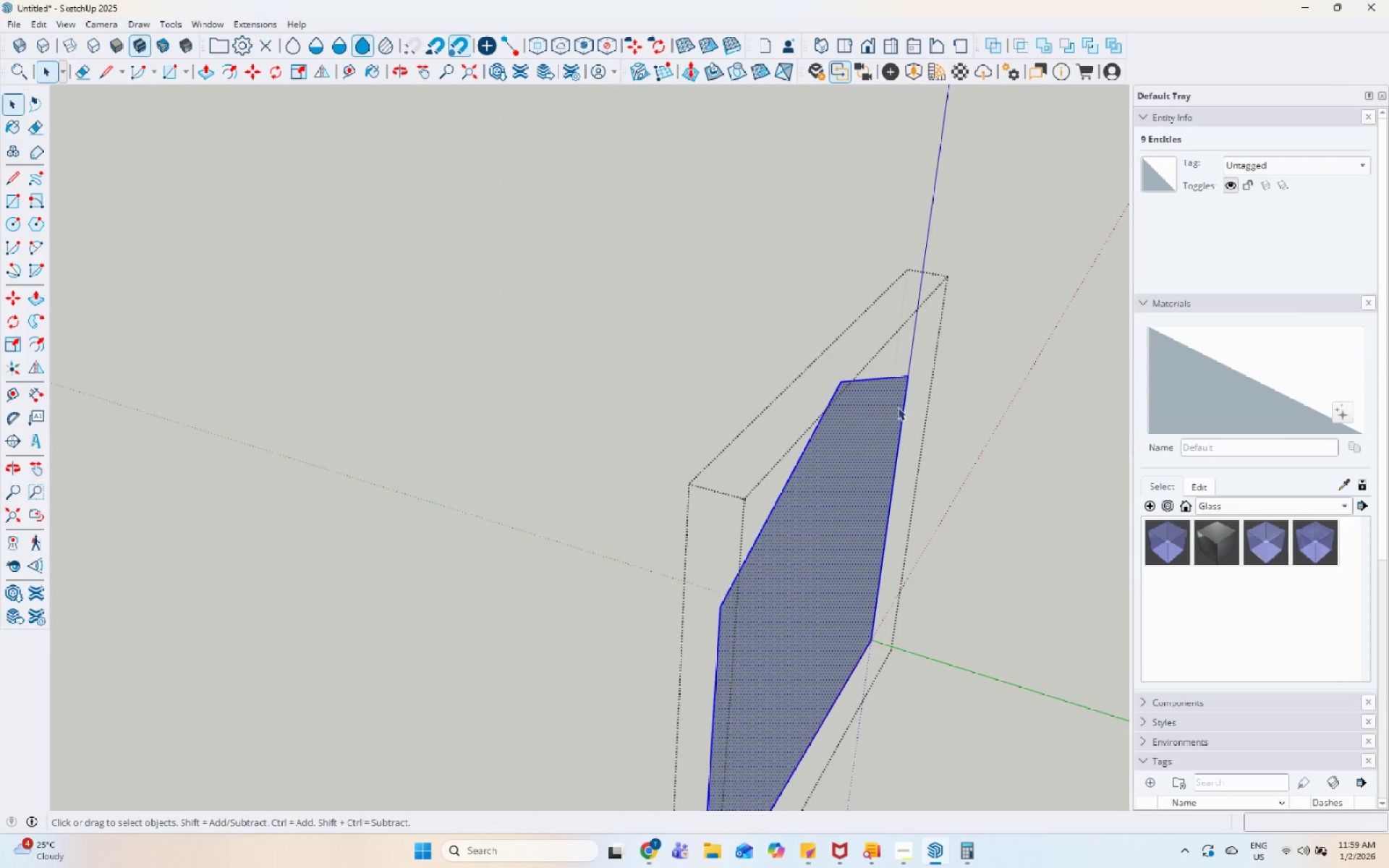 
key(P)
 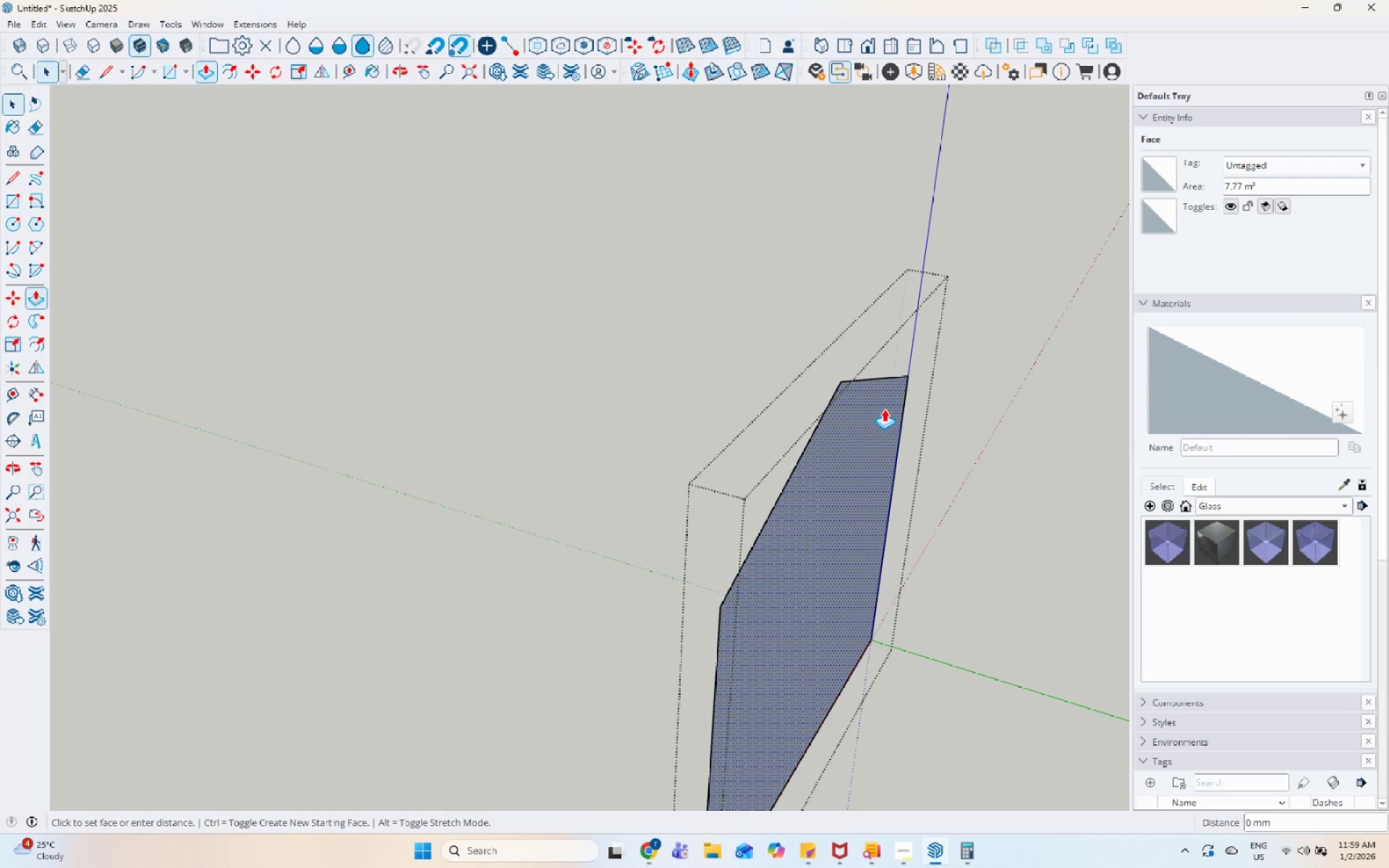 
left_click([884, 409])
 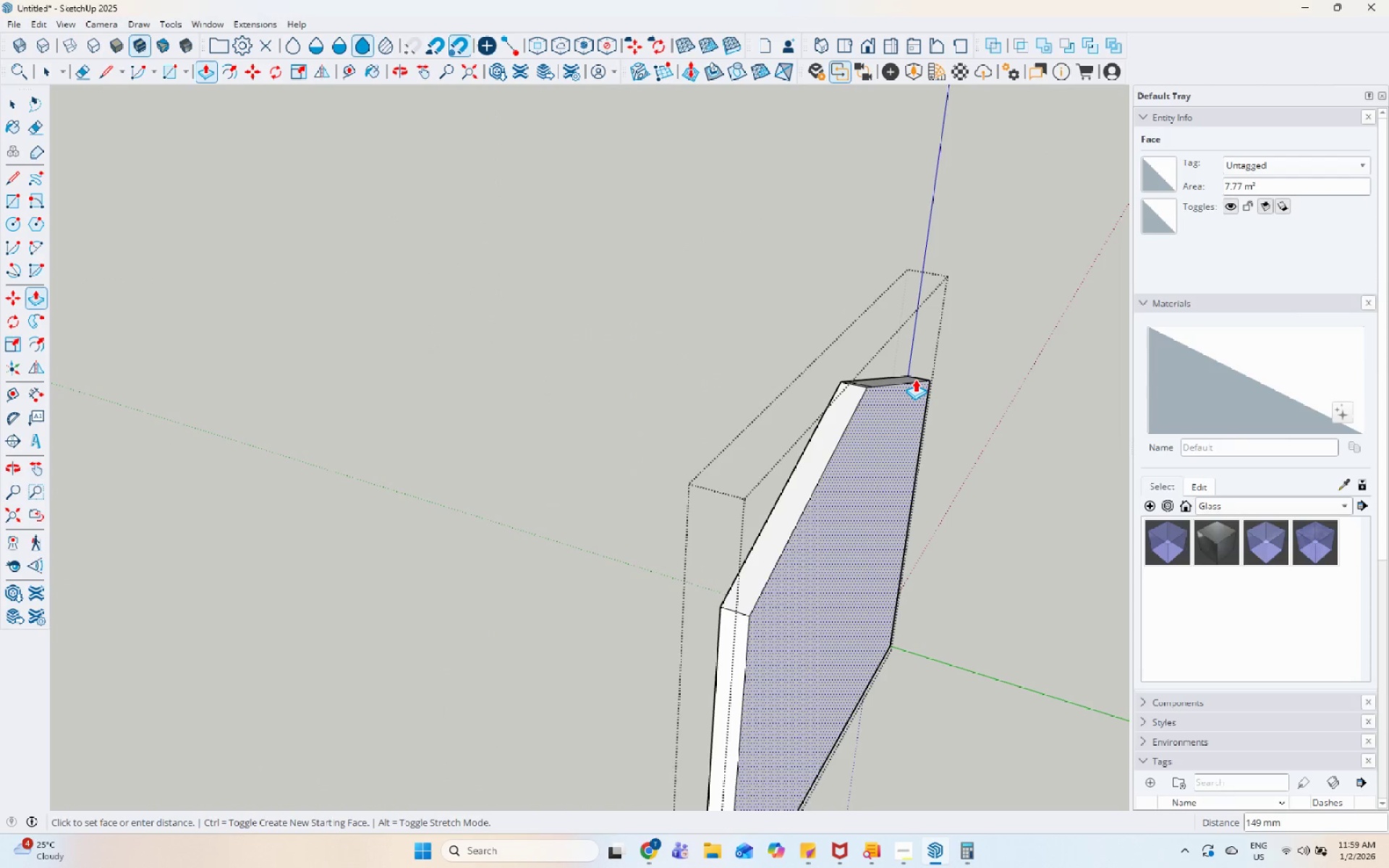 
left_click([915, 379])
 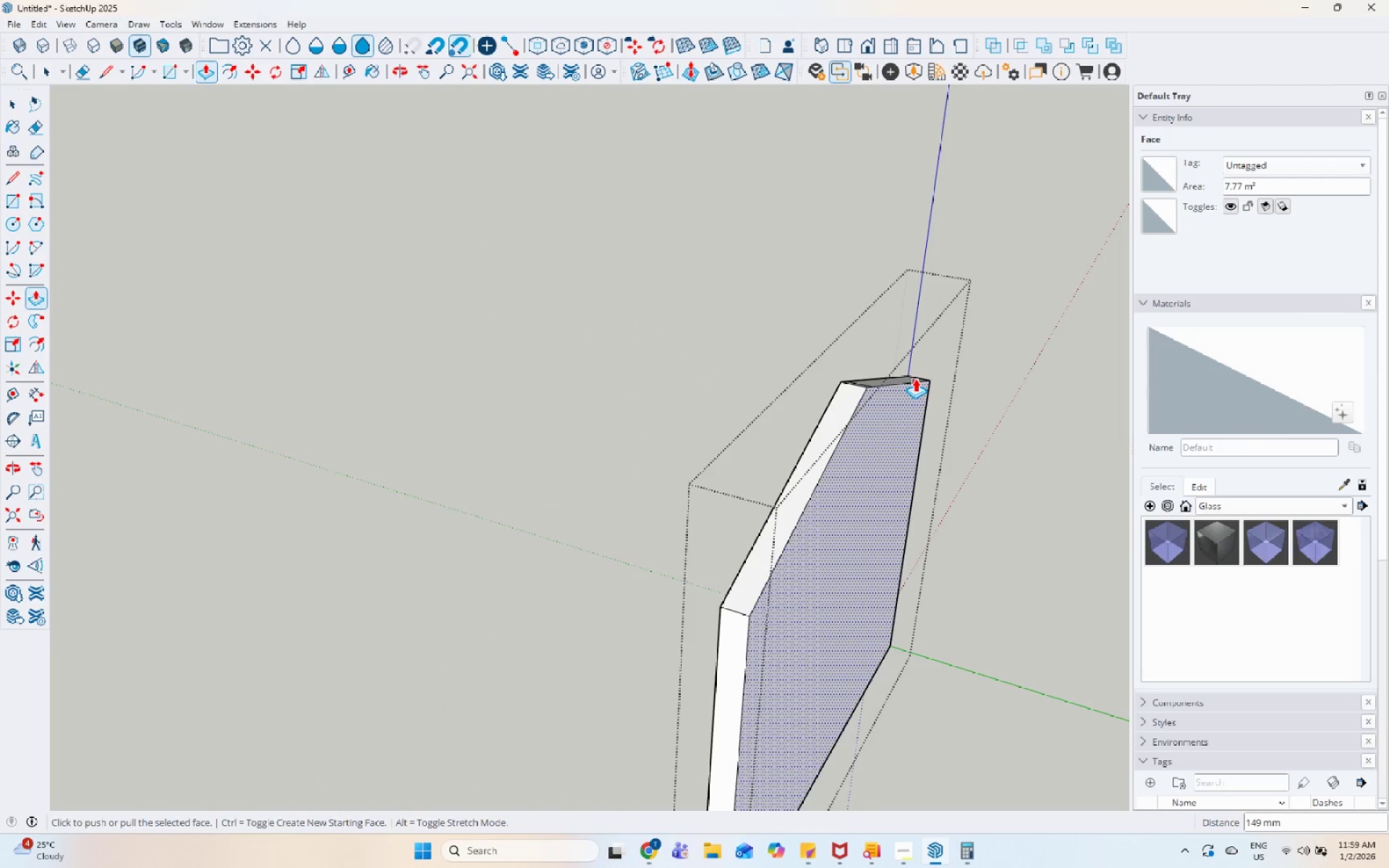 
key(Space)
 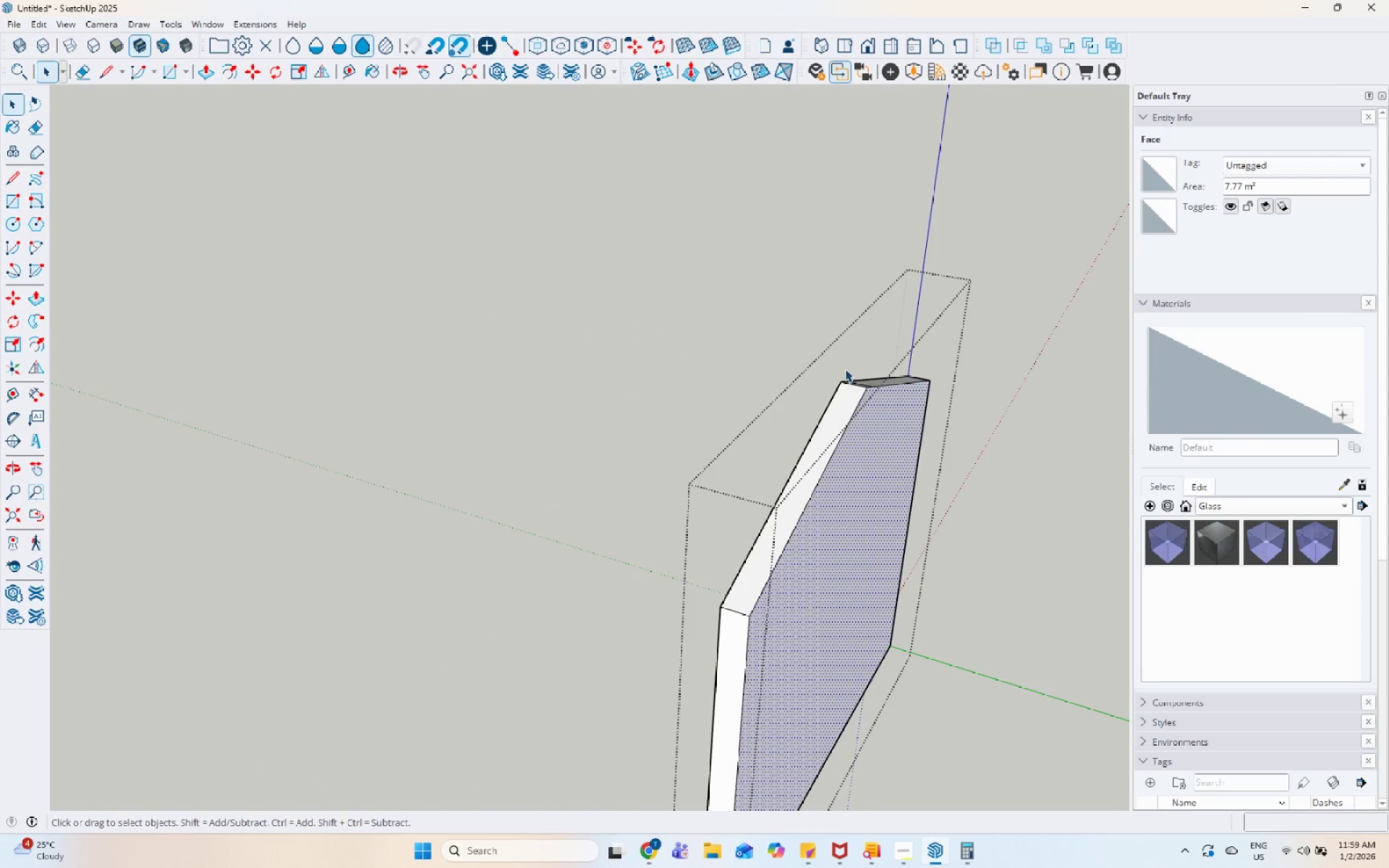 
key(Escape)
 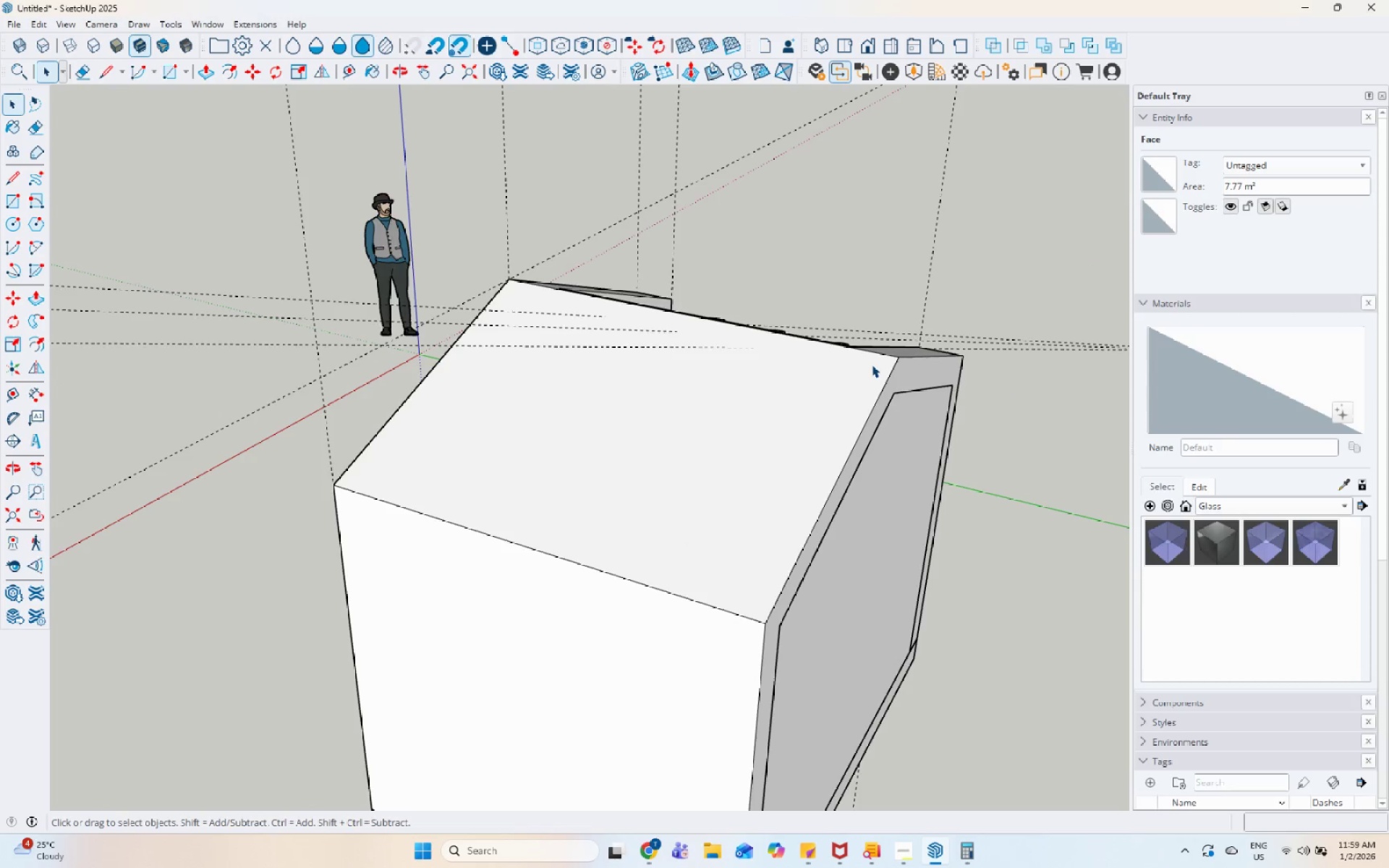 
key(Escape)
 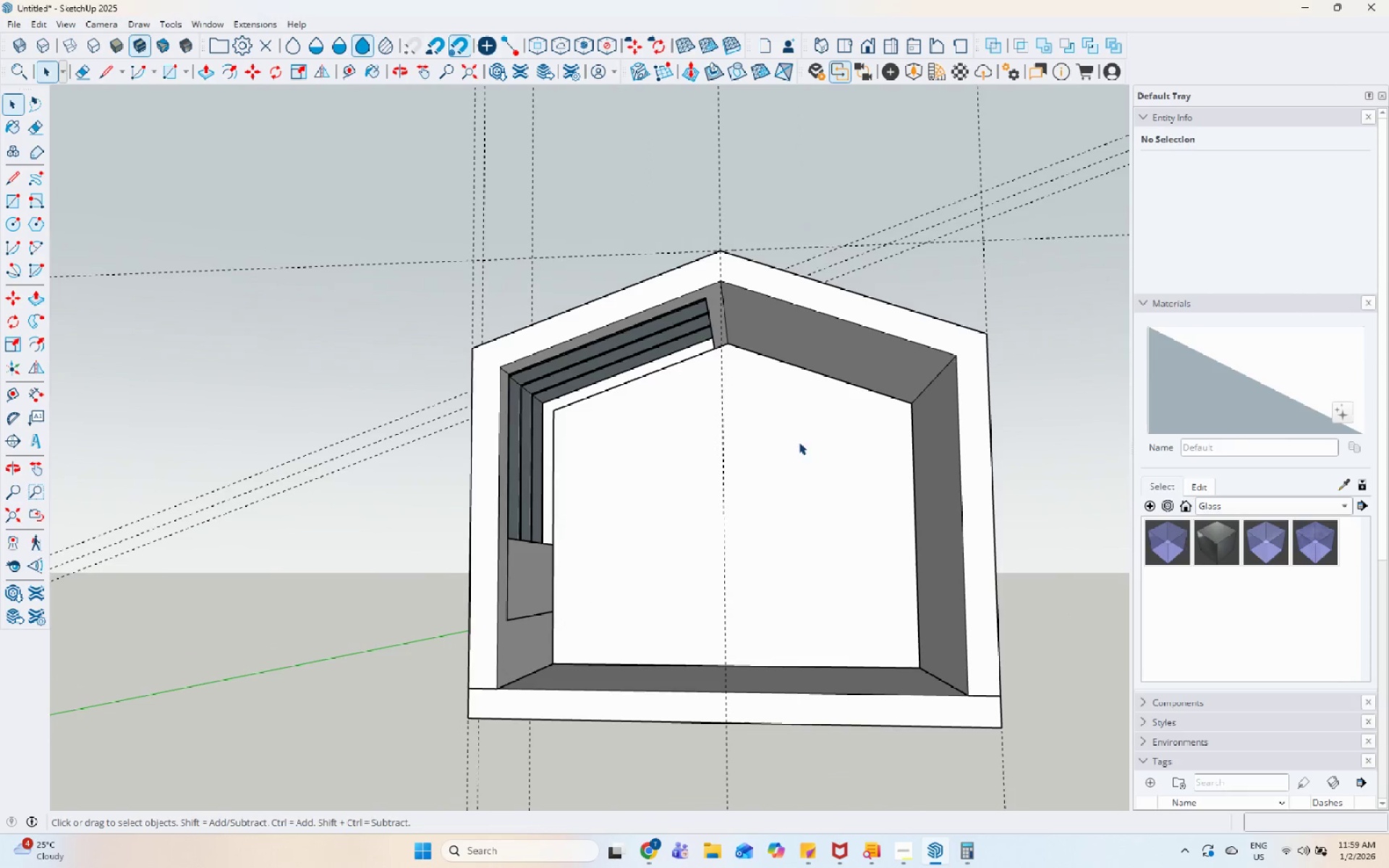 
double_click([787, 427])
 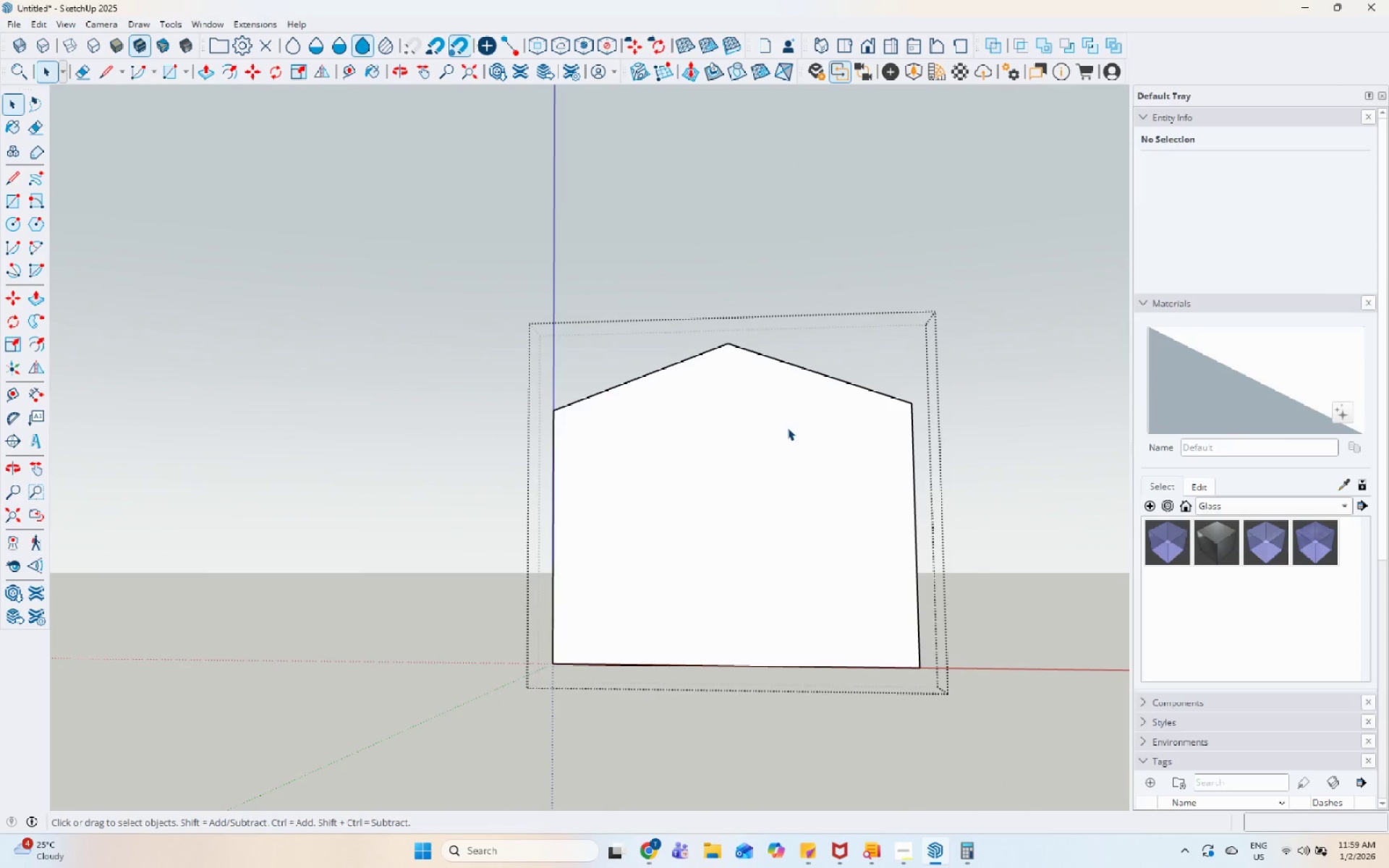 
triple_click([788, 427])
 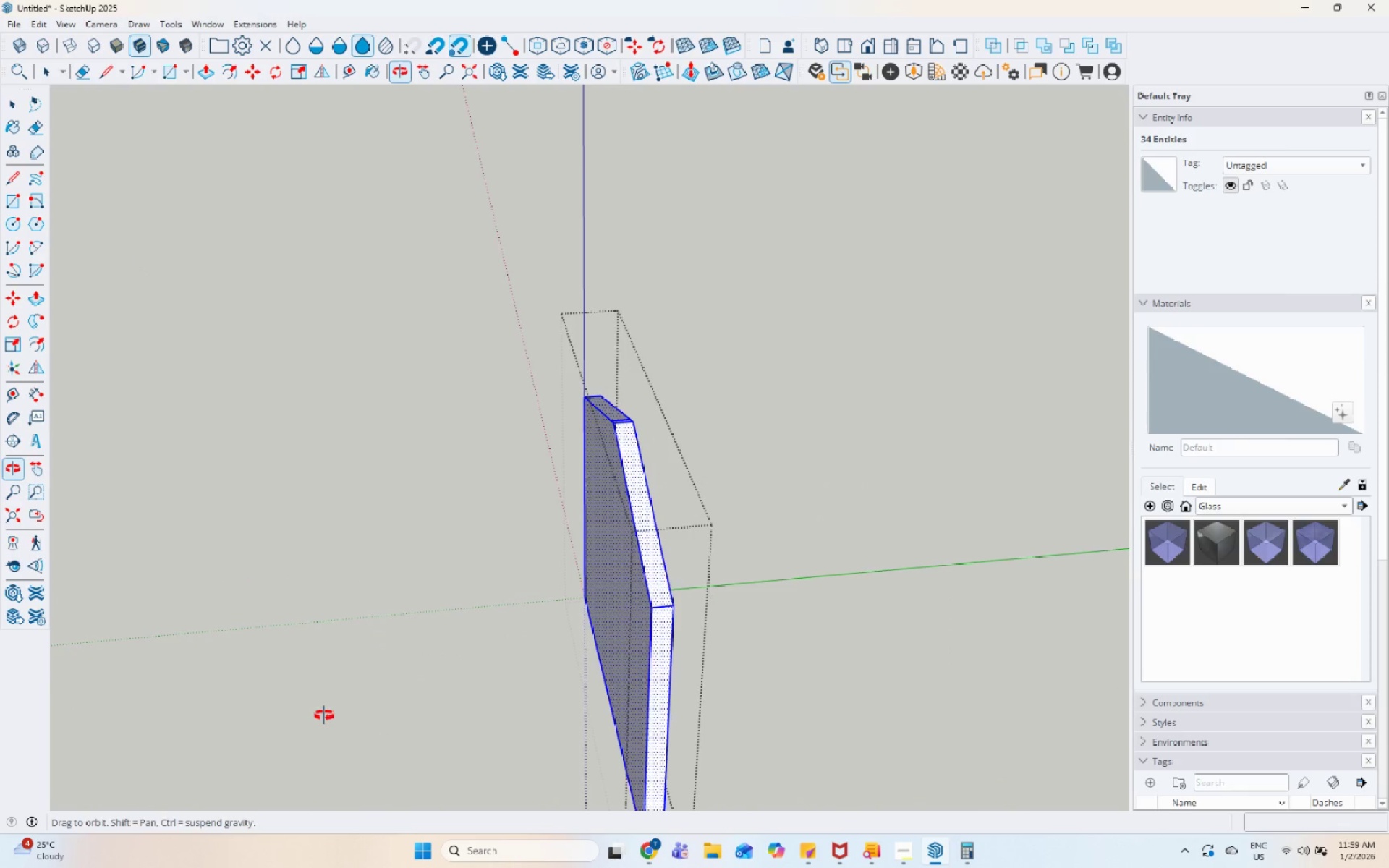 
scroll: coordinate [666, 400], scroll_direction: up, amount: 14.0
 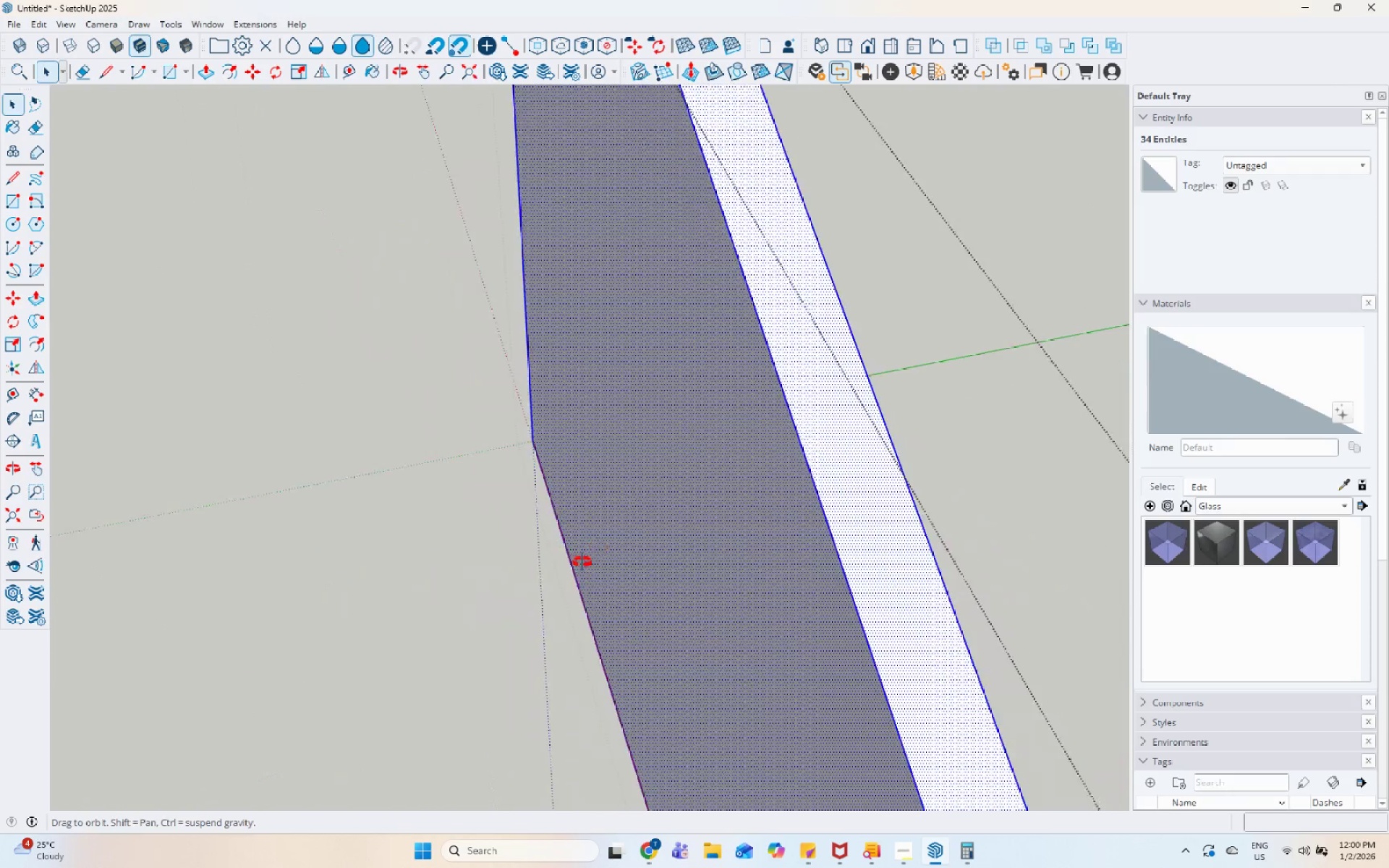 
key(Escape)
 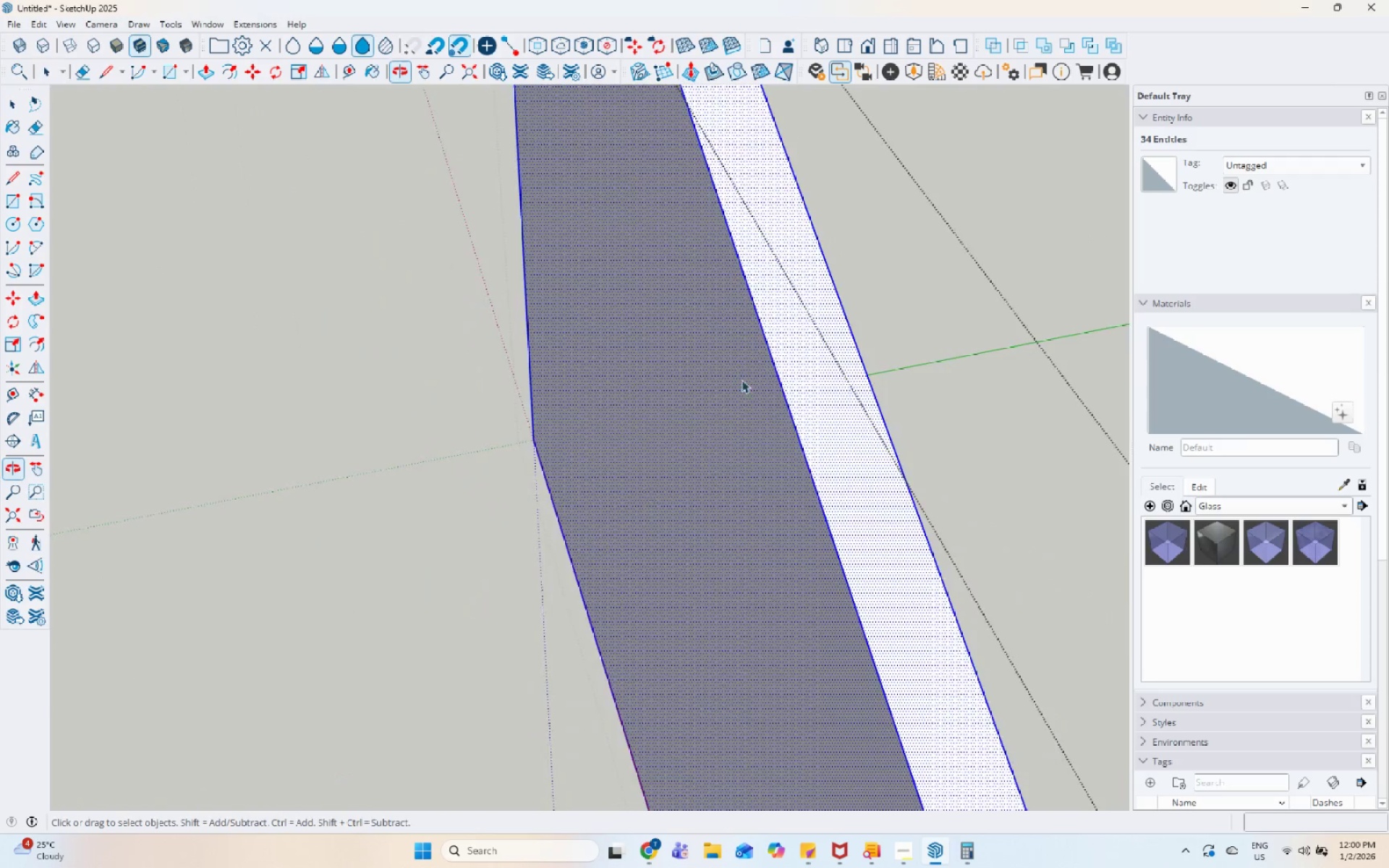 
scroll: coordinate [736, 621], scroll_direction: down, amount: 13.0
 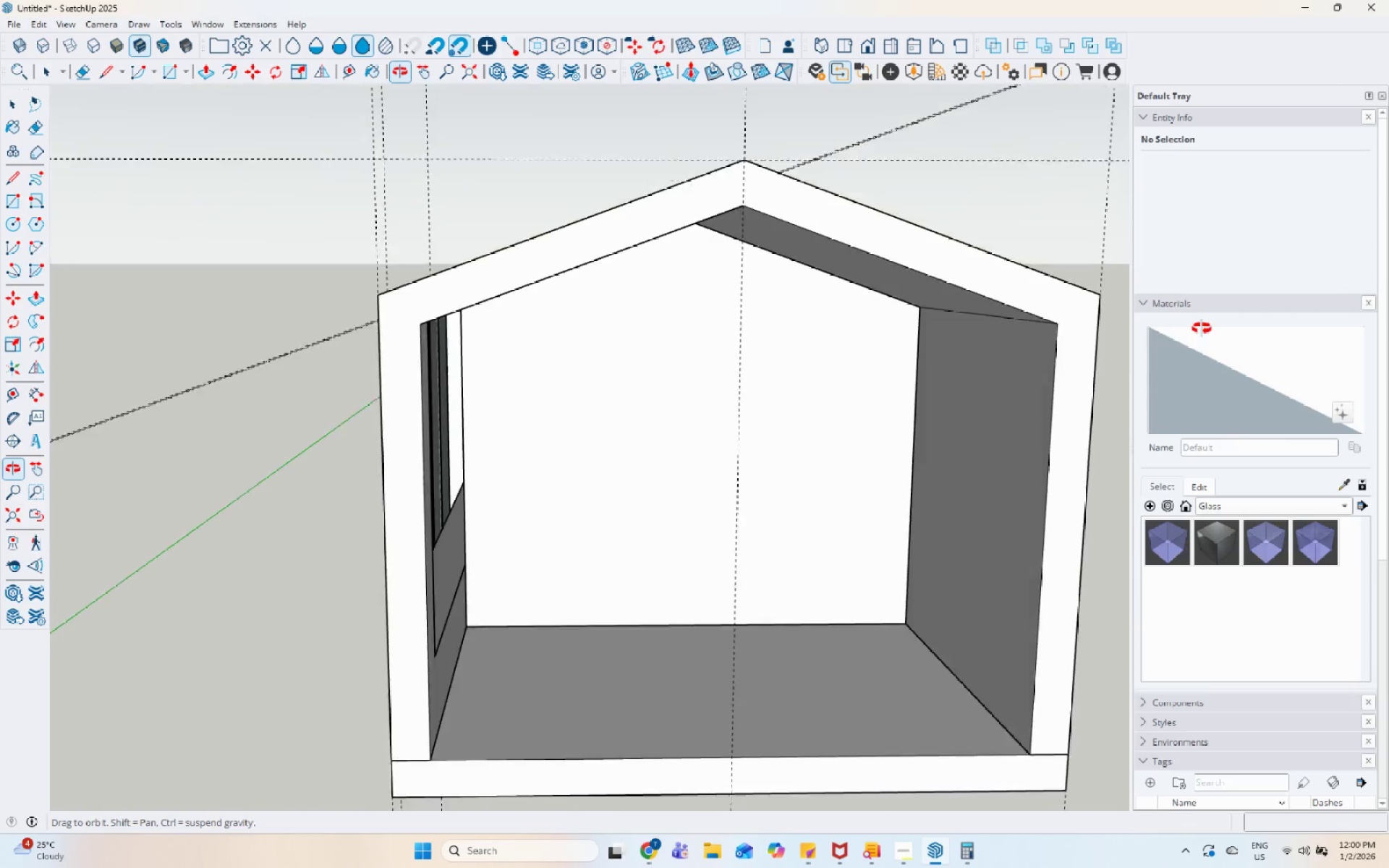 
double_click([795, 433])
 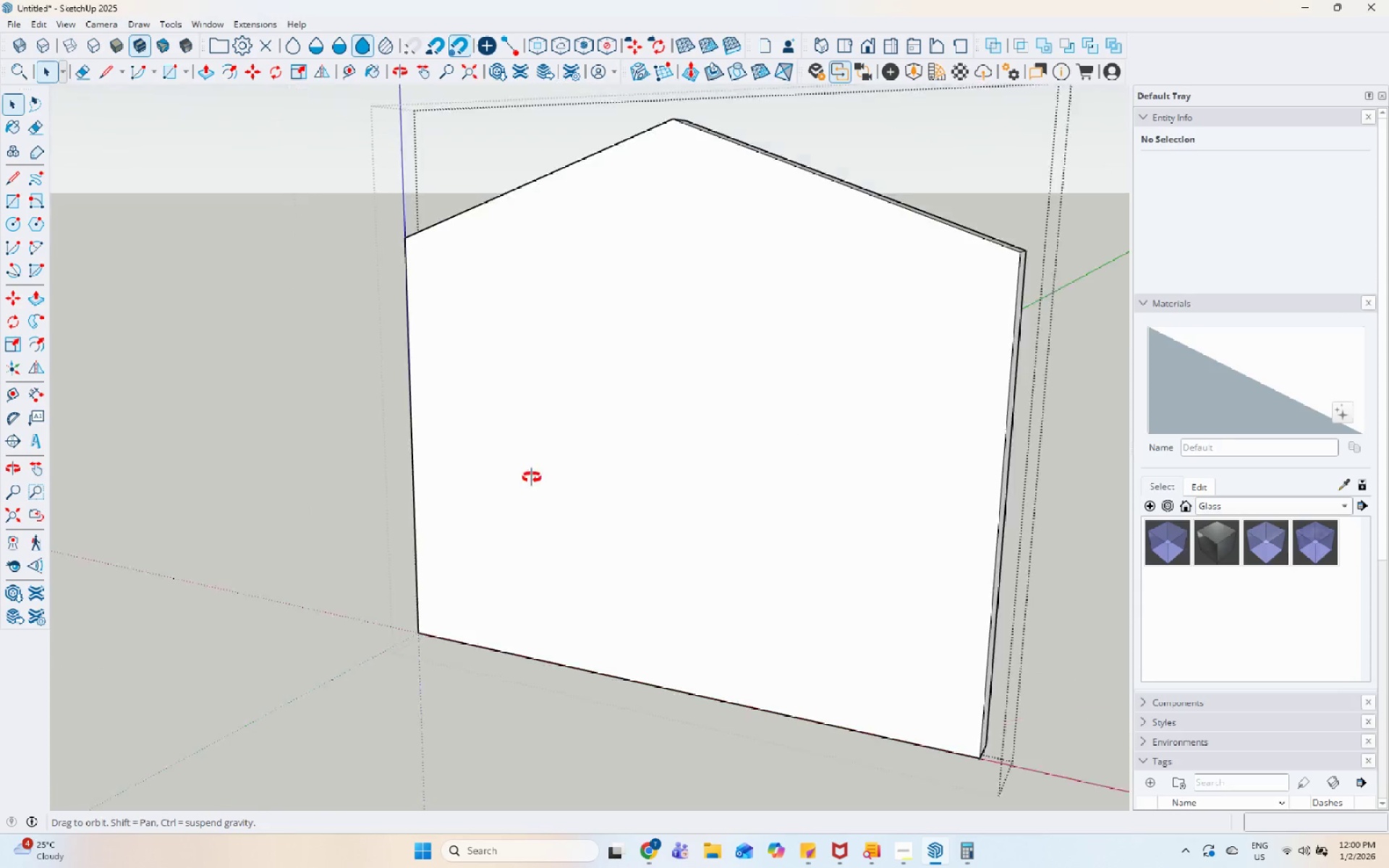 
scroll: coordinate [768, 464], scroll_direction: up, amount: 4.0
 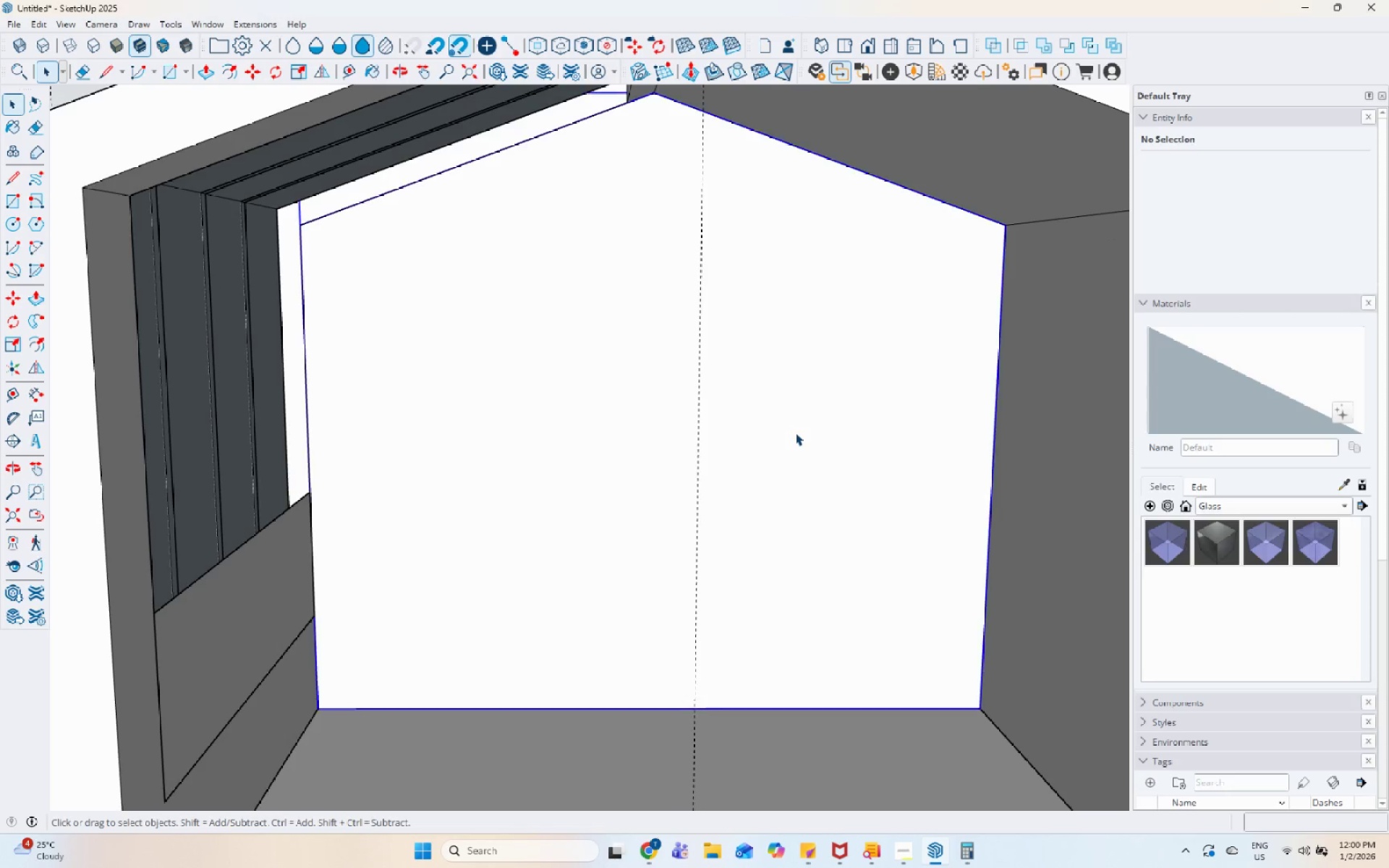 
left_click([631, 383])
 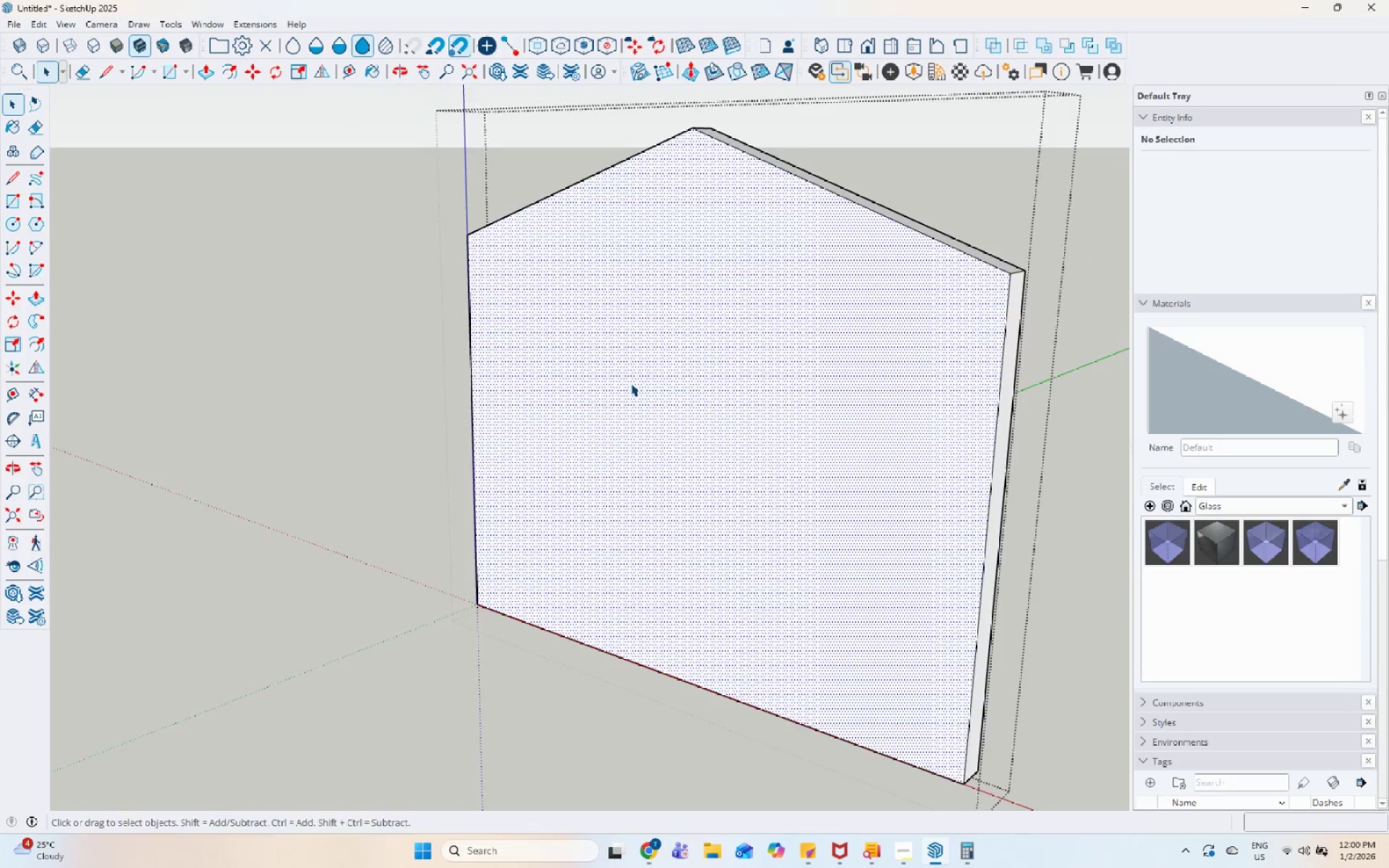 
key(Escape)
 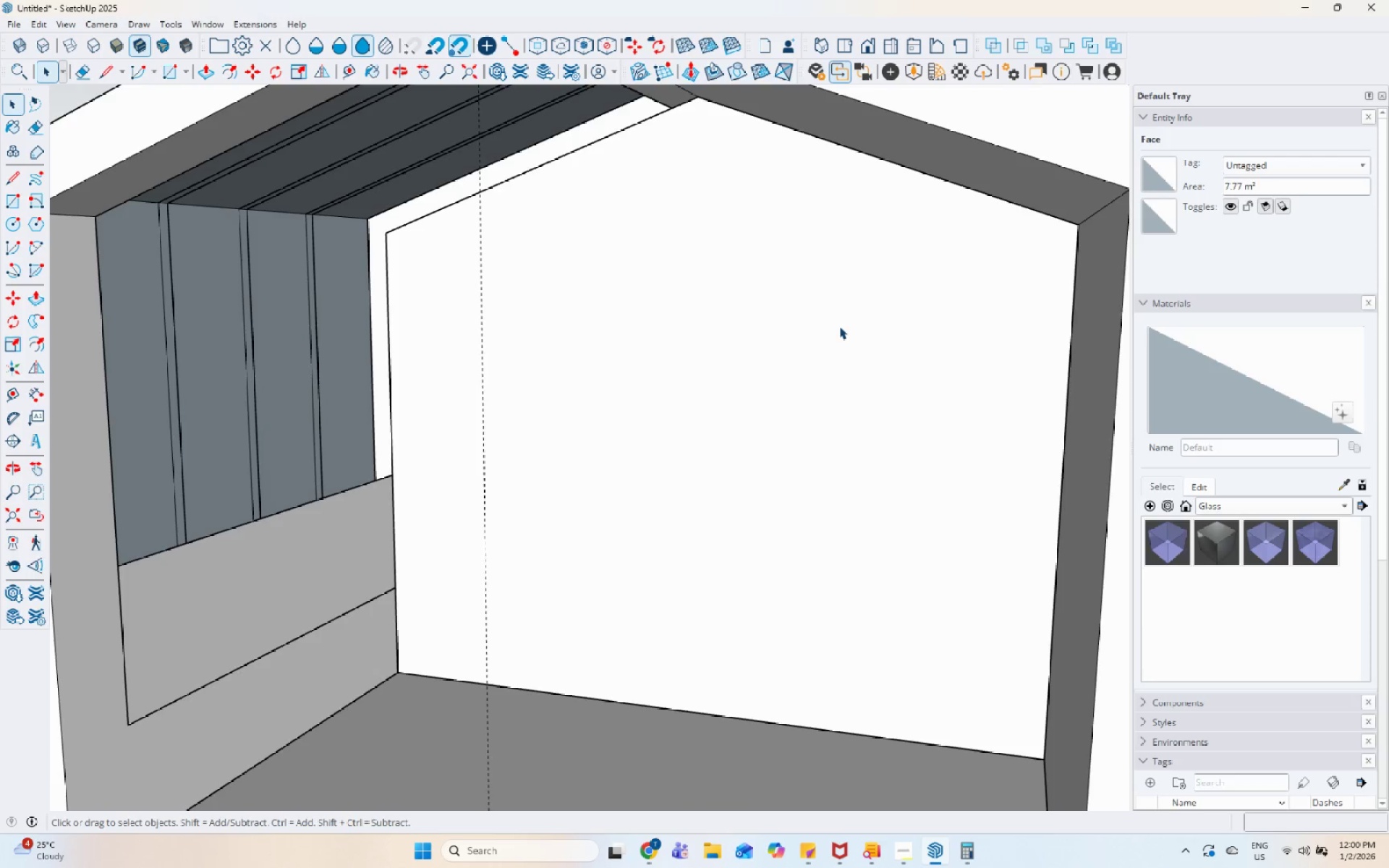 
scroll: coordinate [667, 368], scroll_direction: up, amount: 1.0
 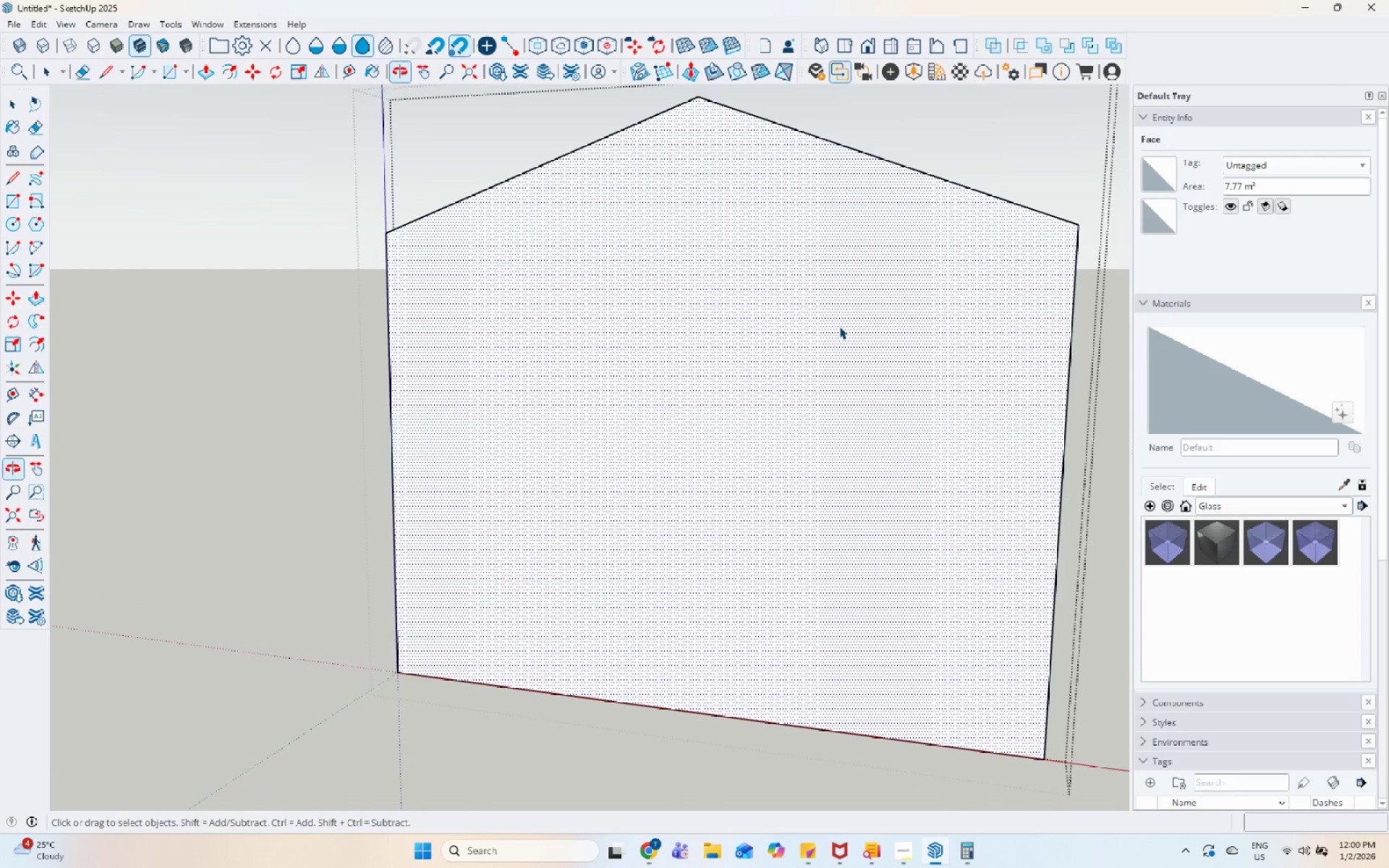 
scroll: coordinate [690, 399], scroll_direction: down, amount: 6.0
 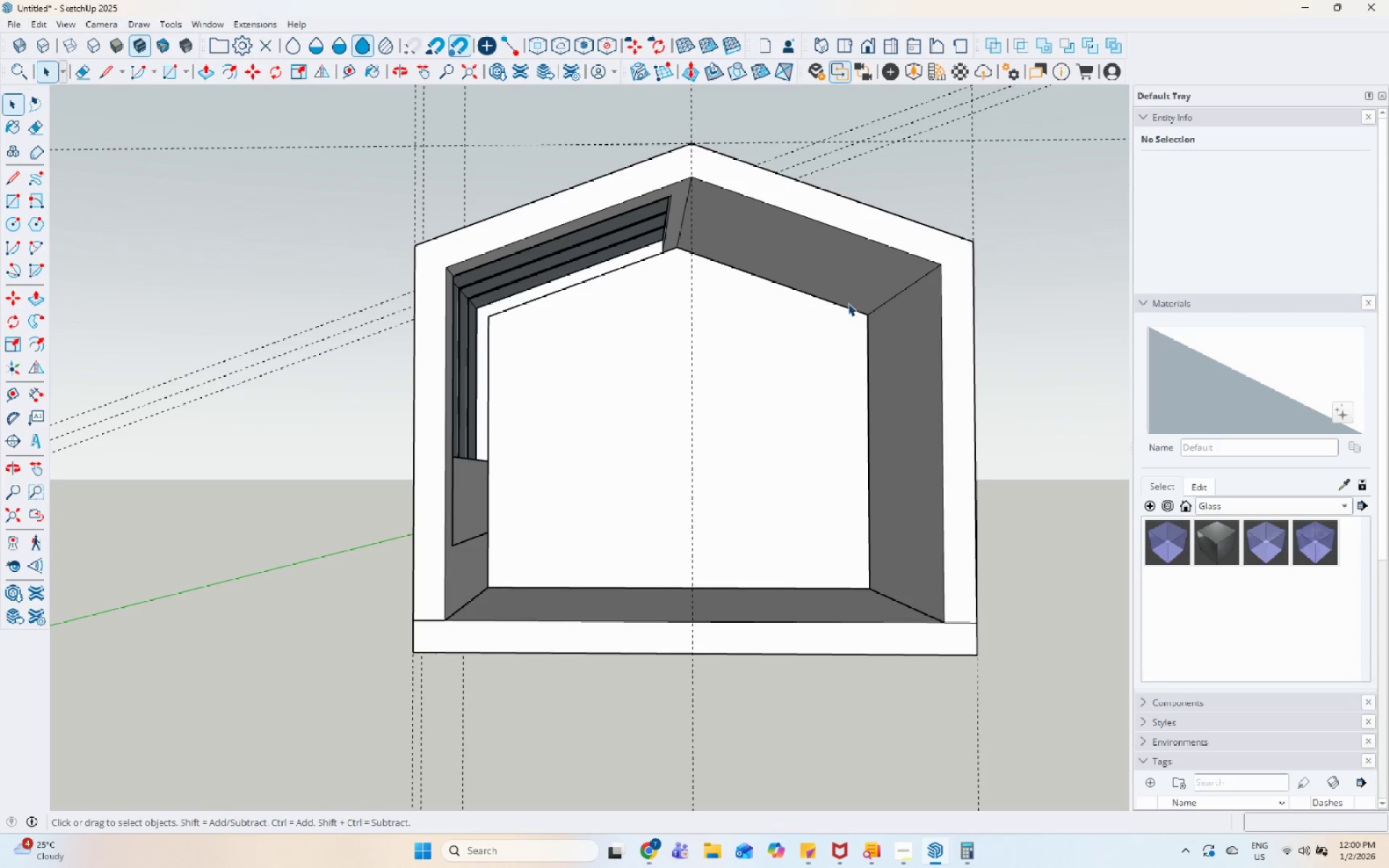 
left_click([692, 286])
 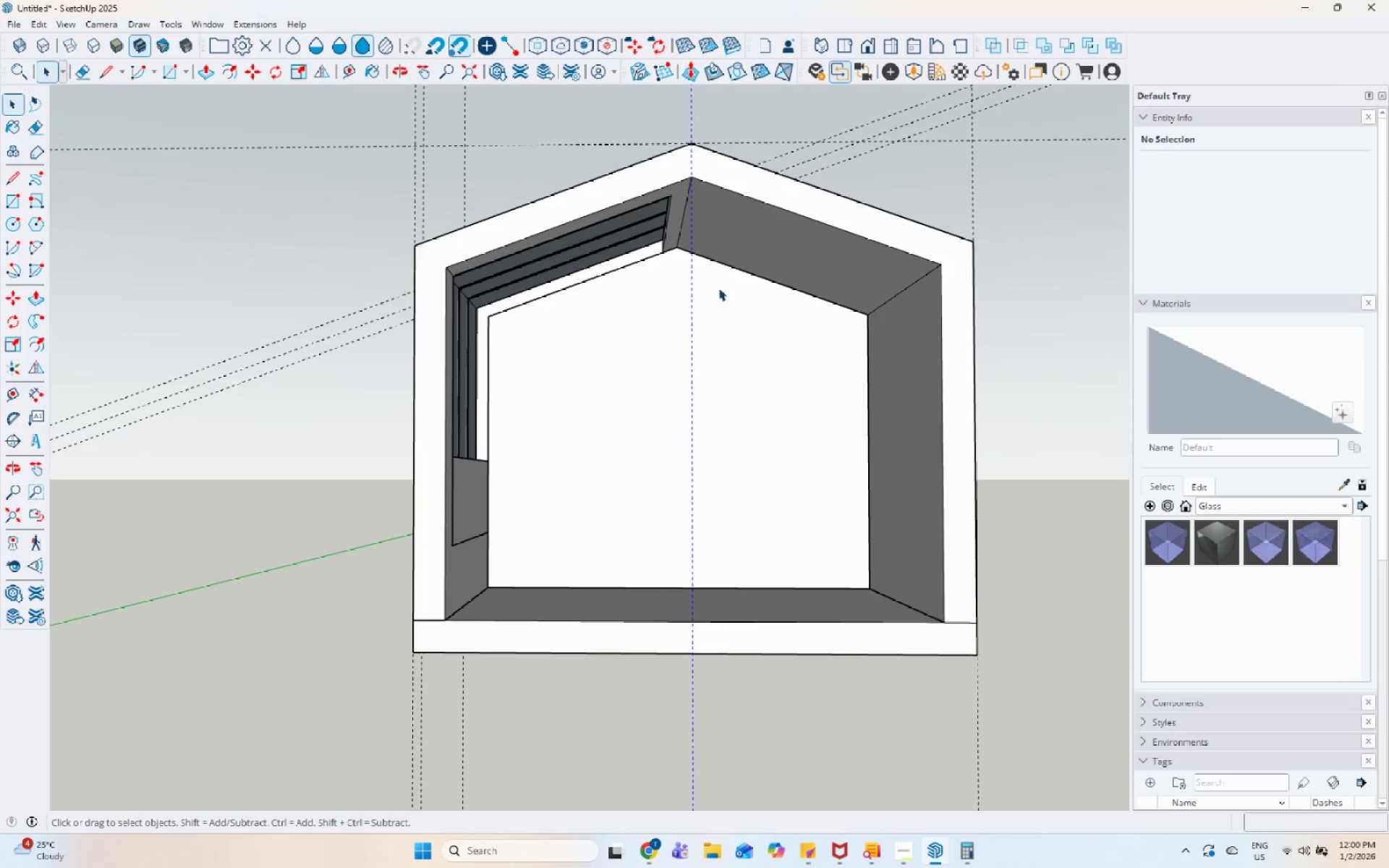 
scroll: coordinate [726, 291], scroll_direction: up, amount: 5.0
 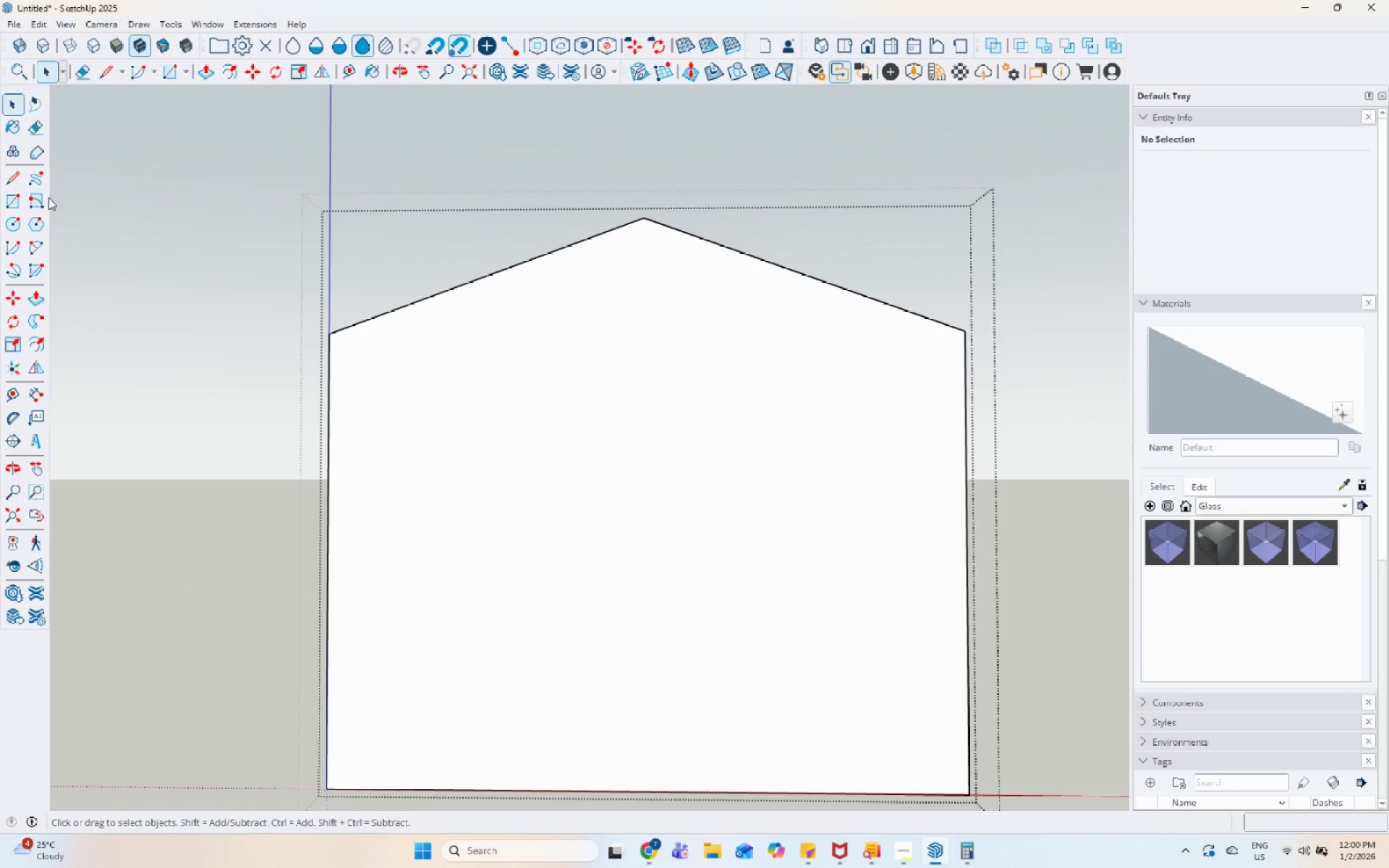 
left_click([19, 182])
 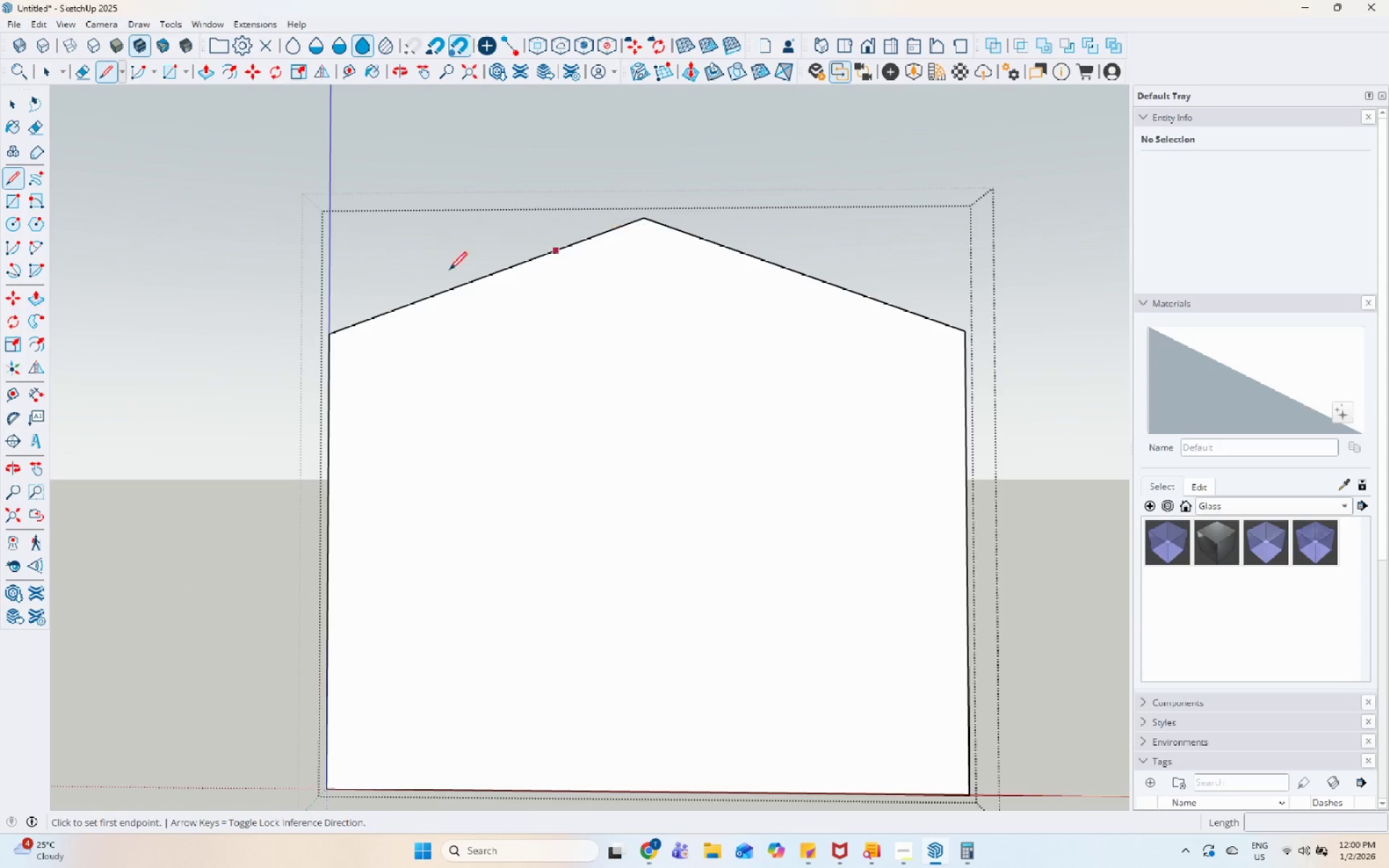 
key(Space)
 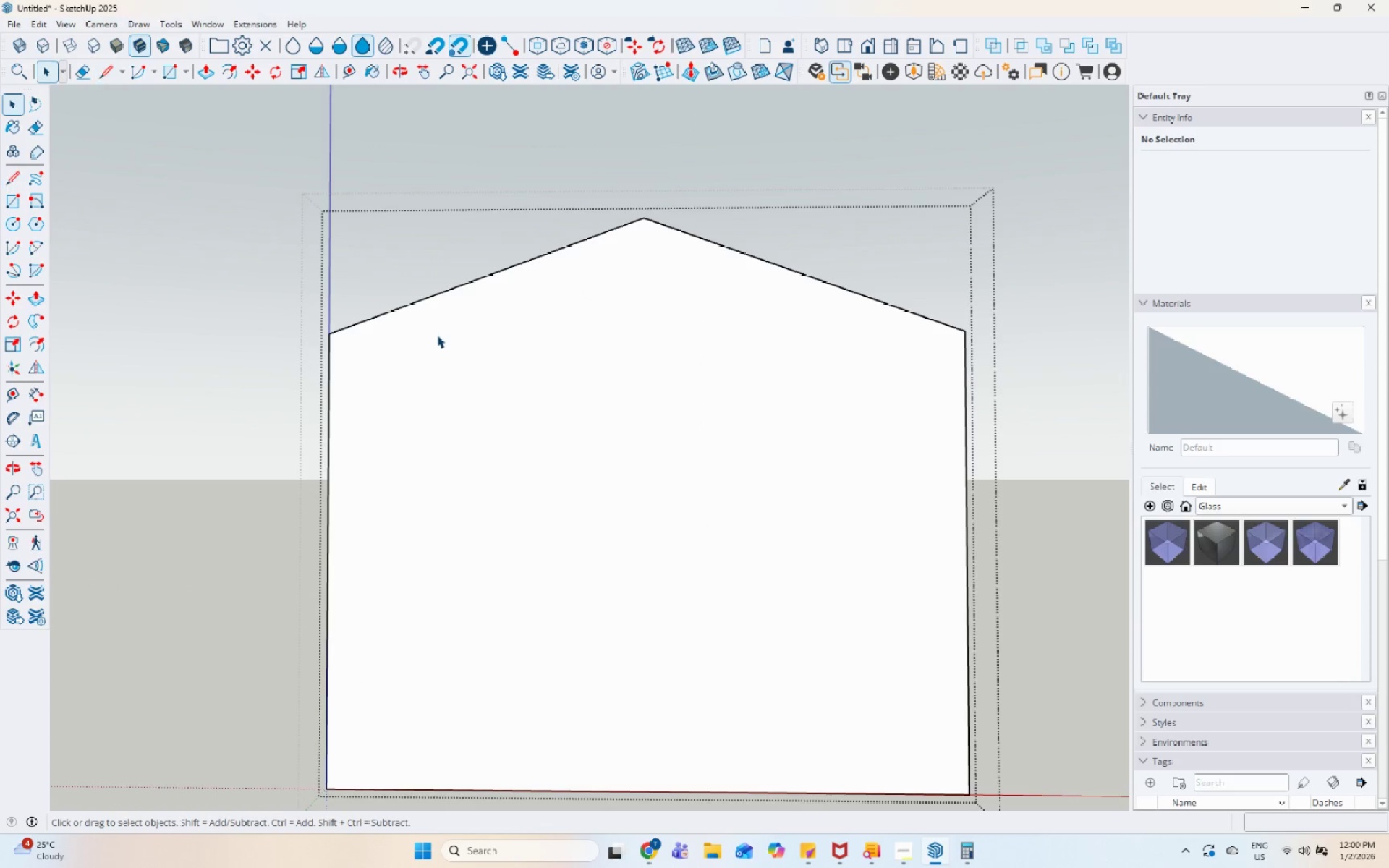 
left_click([438, 335])
 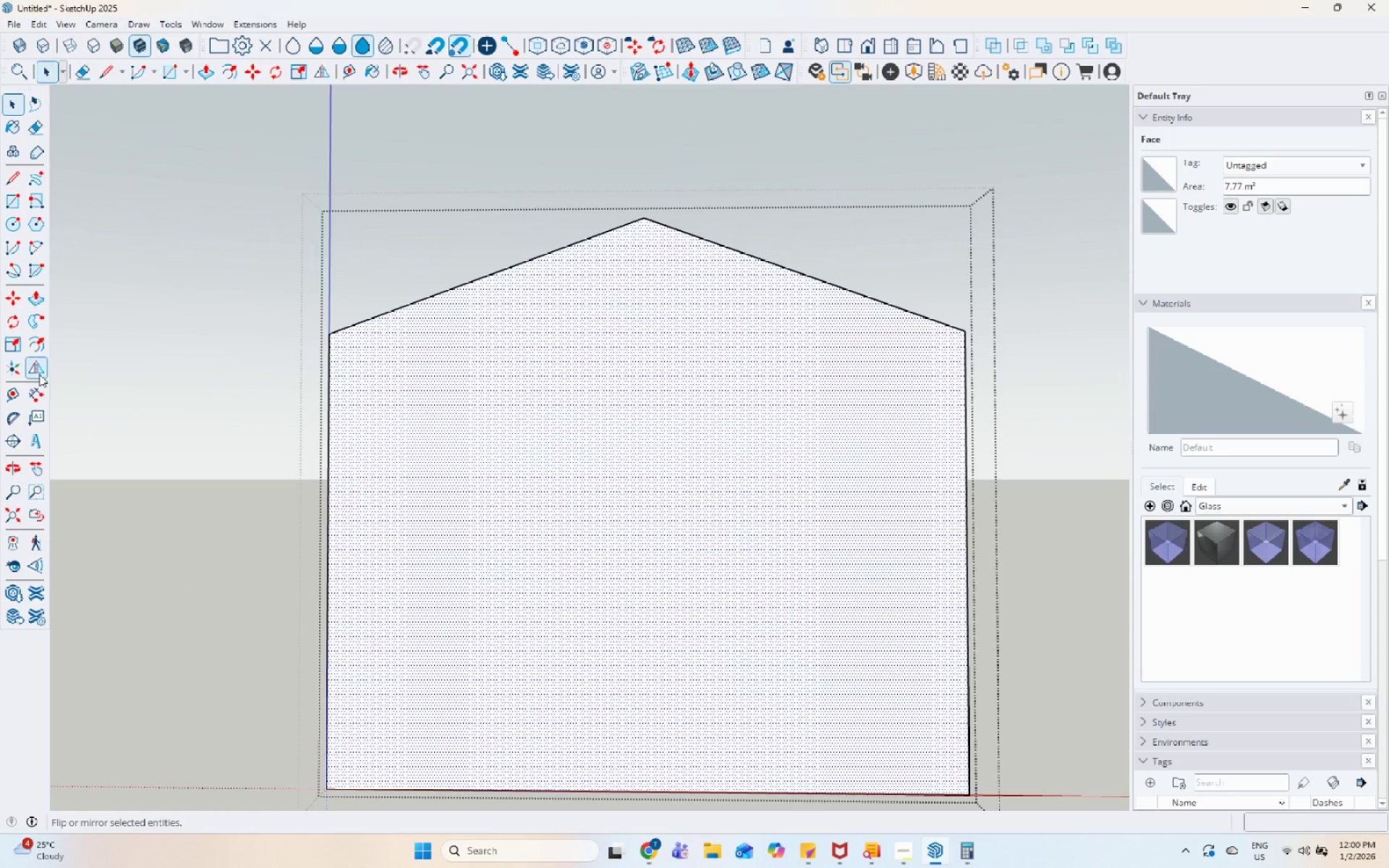 
left_click([37, 352])
 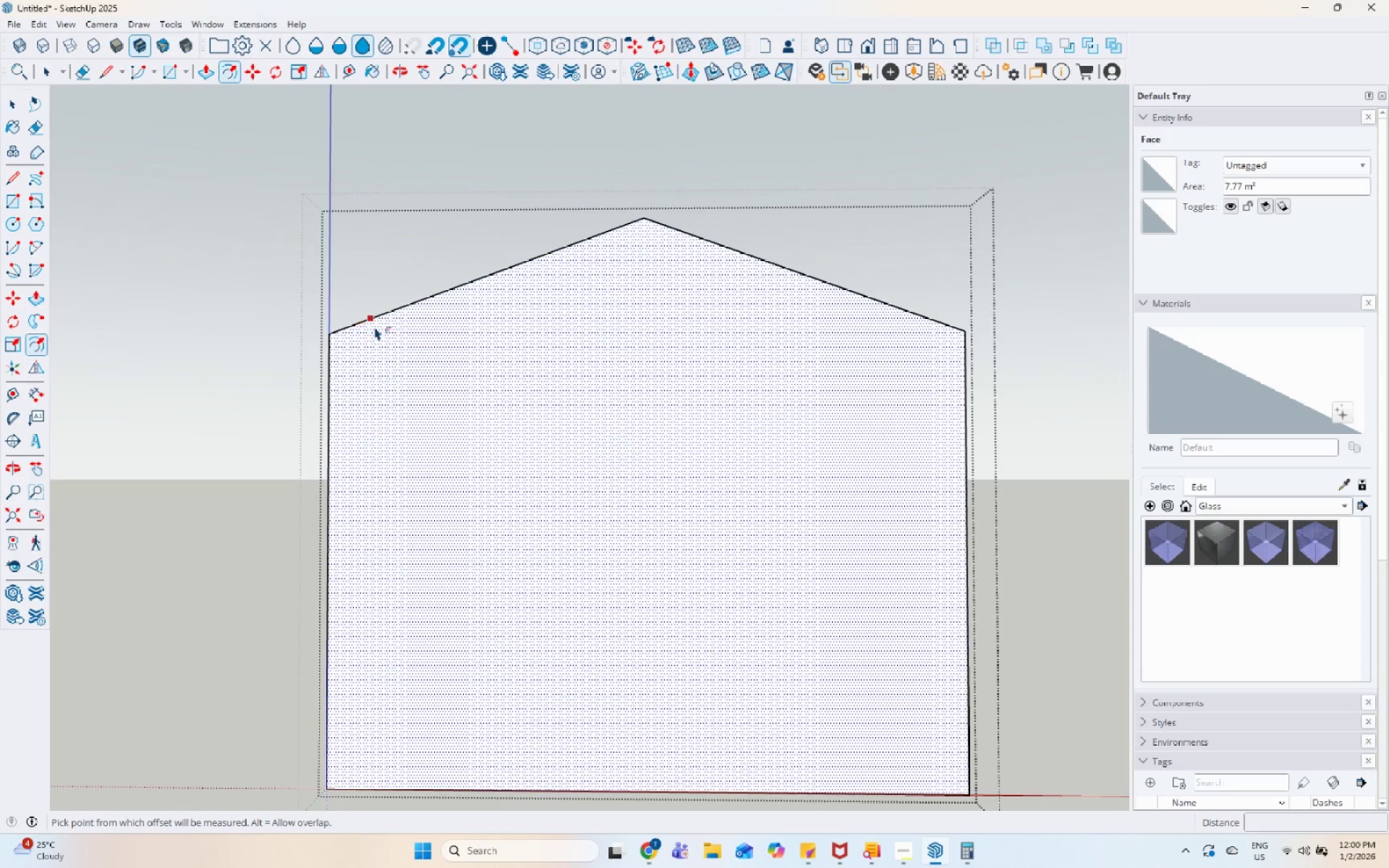 
left_click([375, 327])
 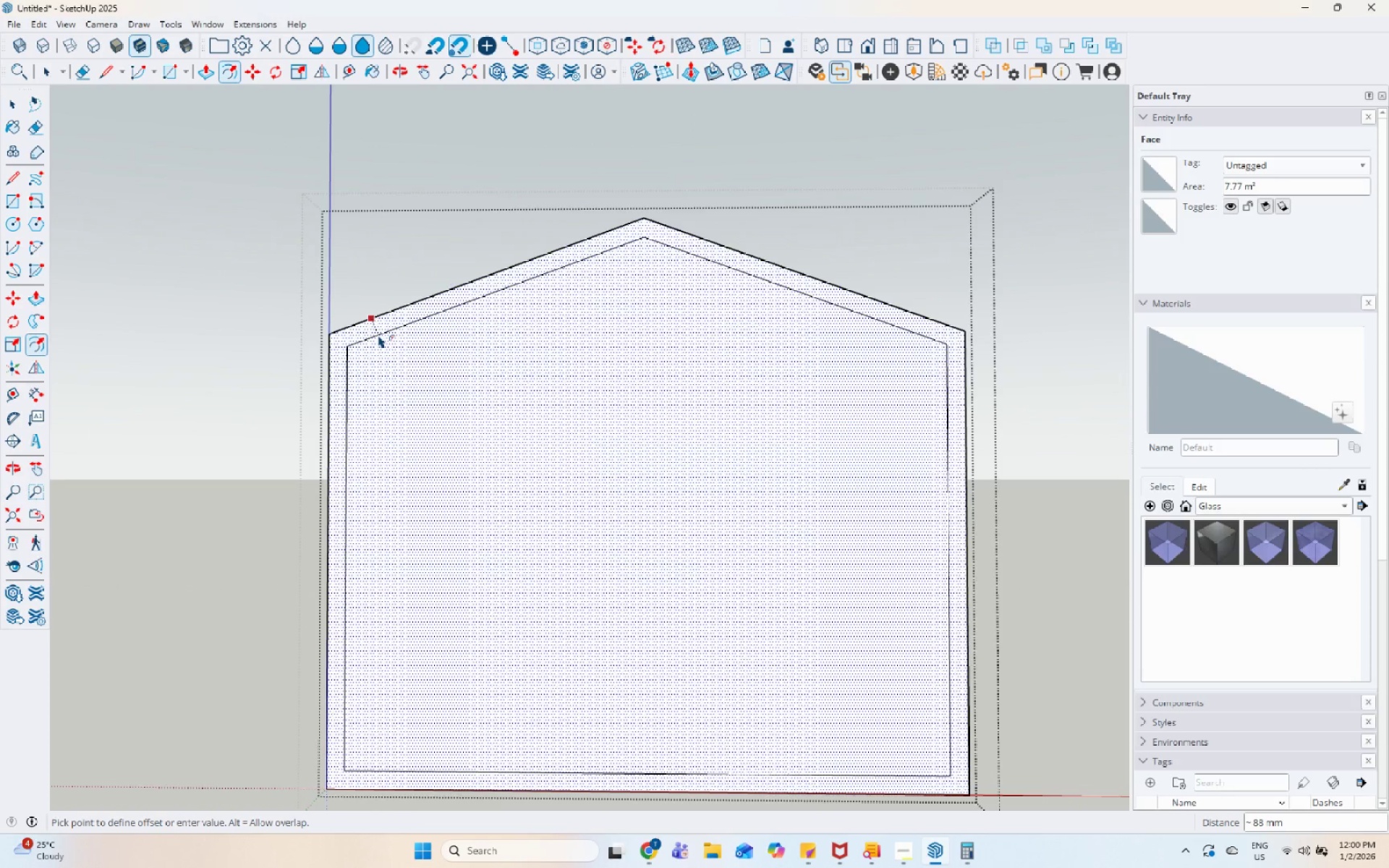 
key(Numpad1)
 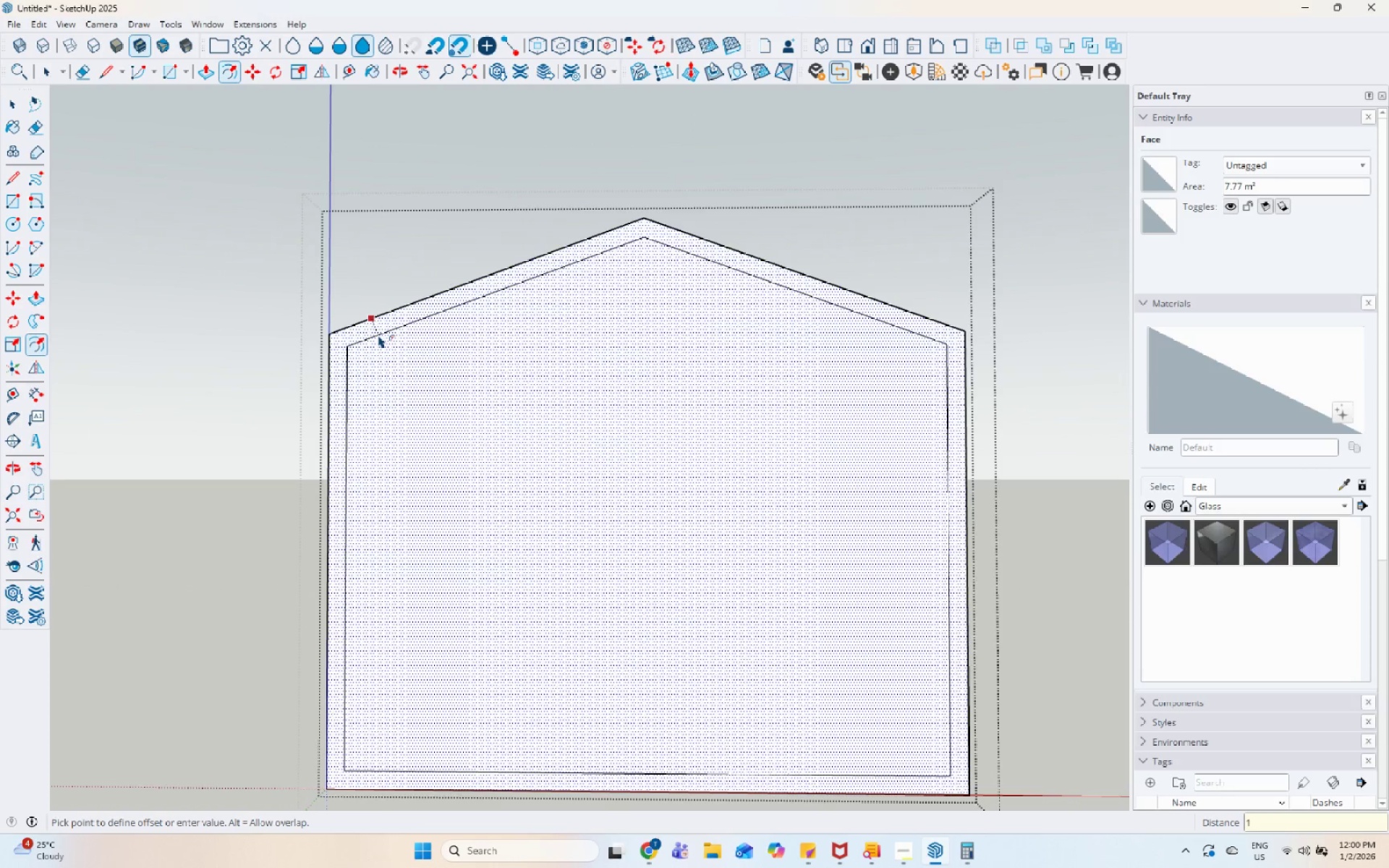 
key(Numpad0)
 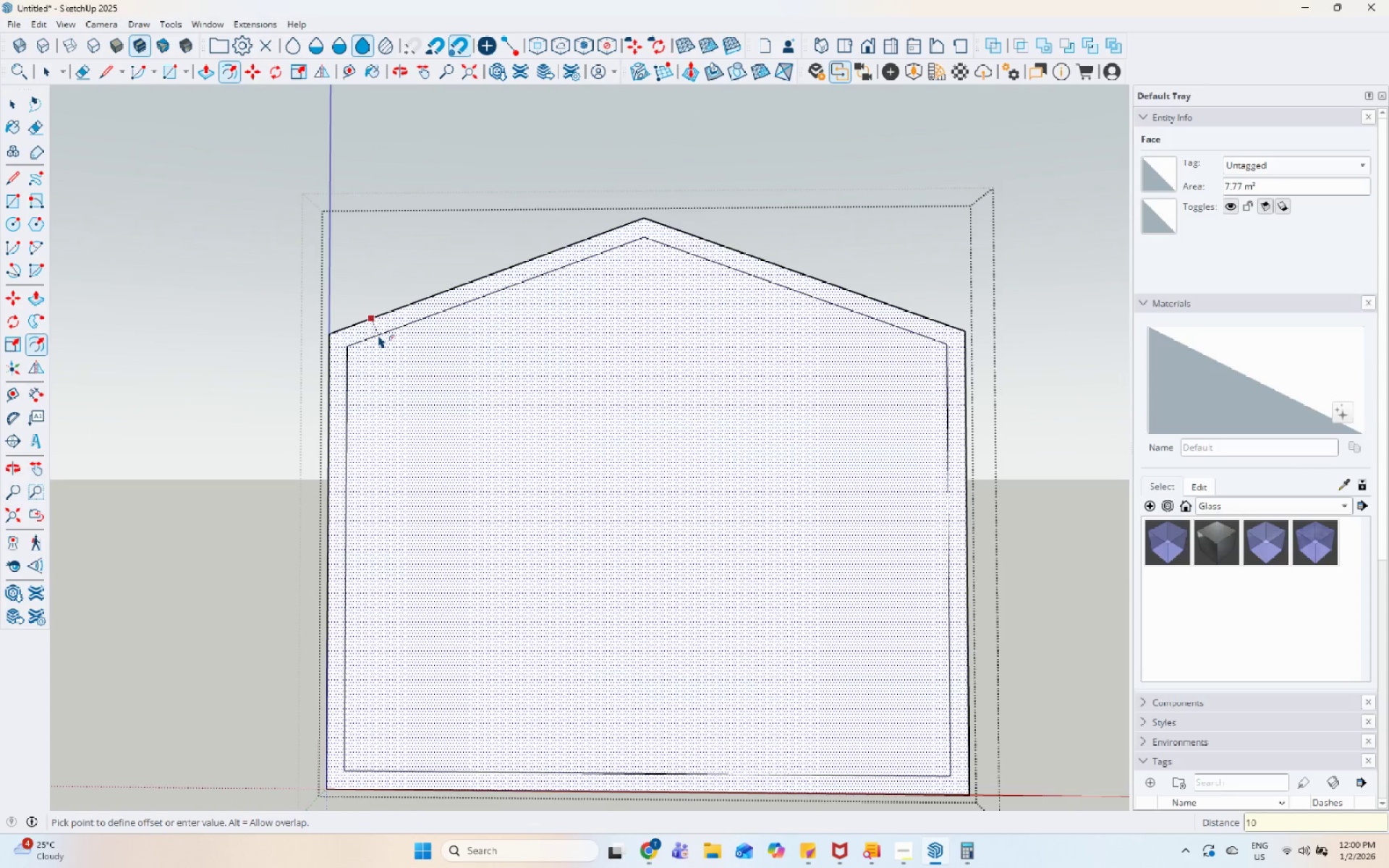 
key(Numpad0)
 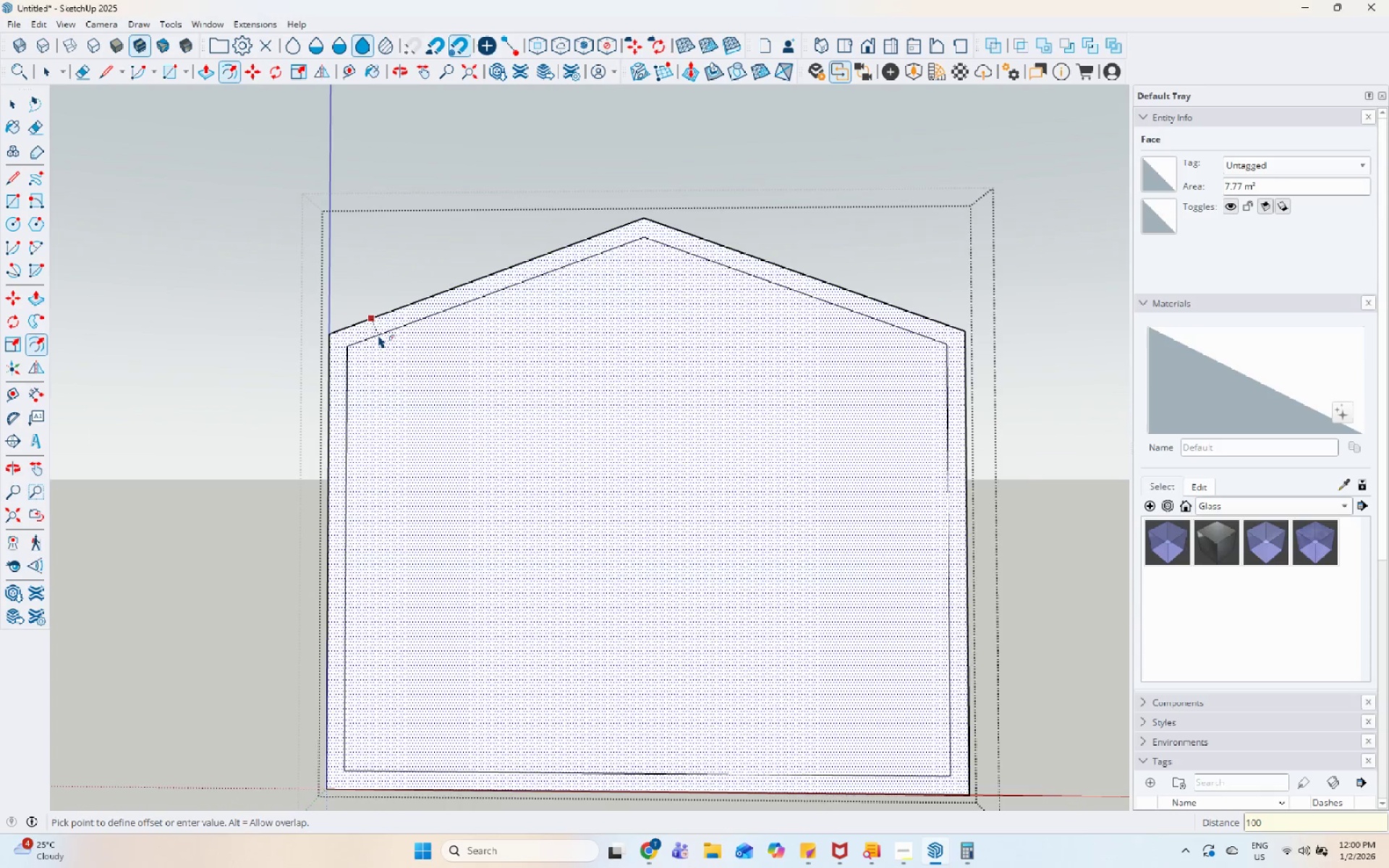 
key(Enter)
 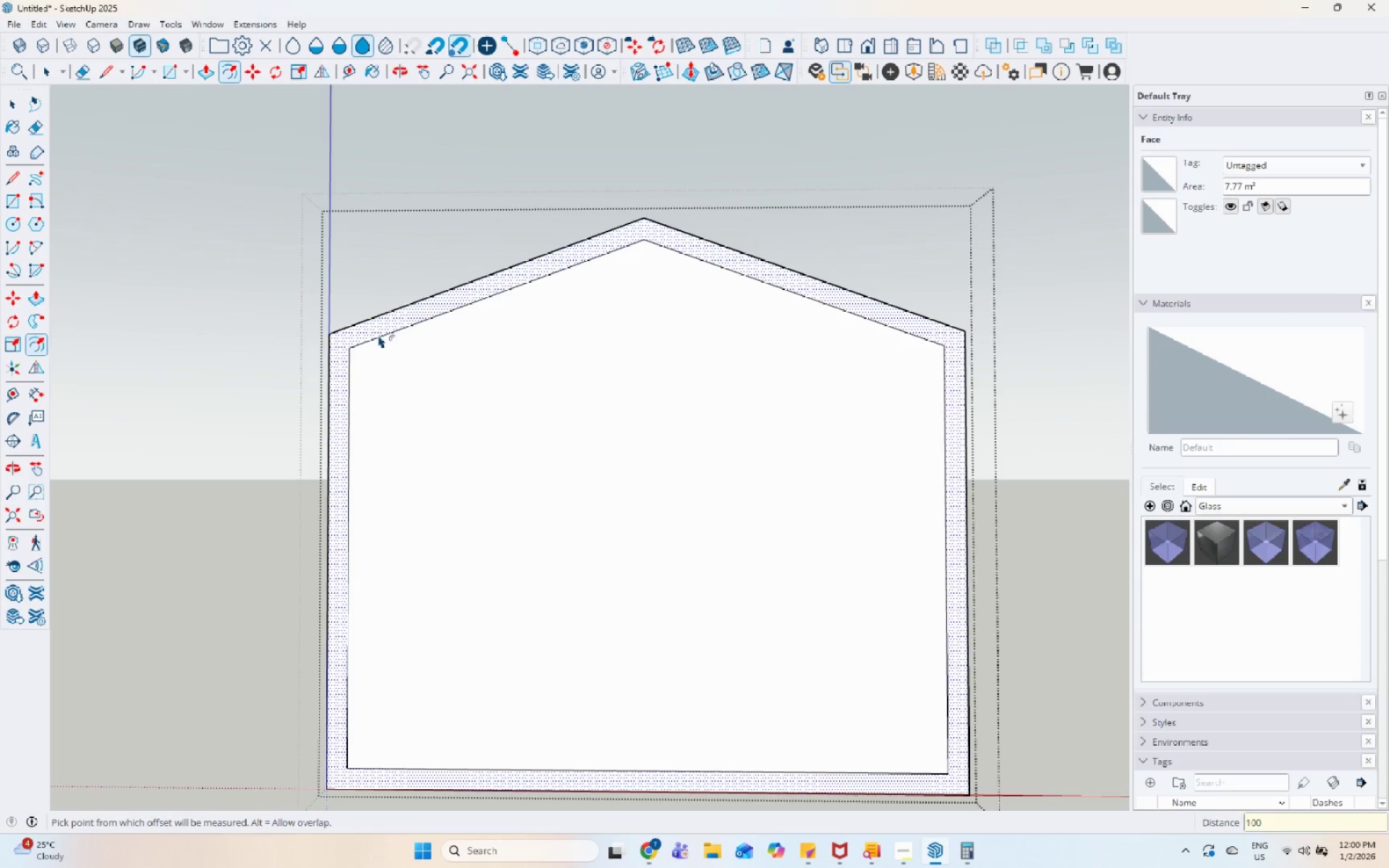 
key(Space)
 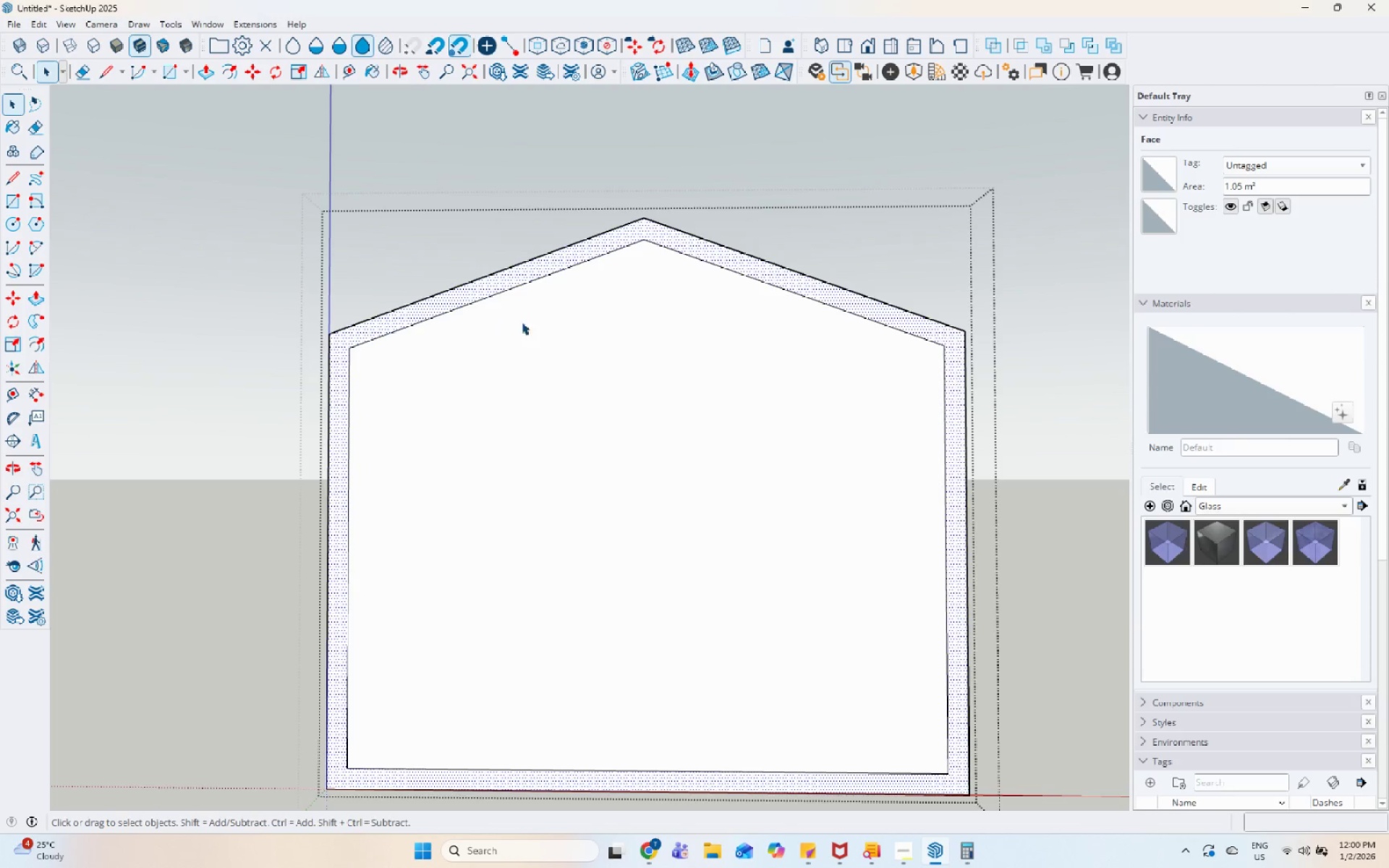 
left_click([532, 322])
 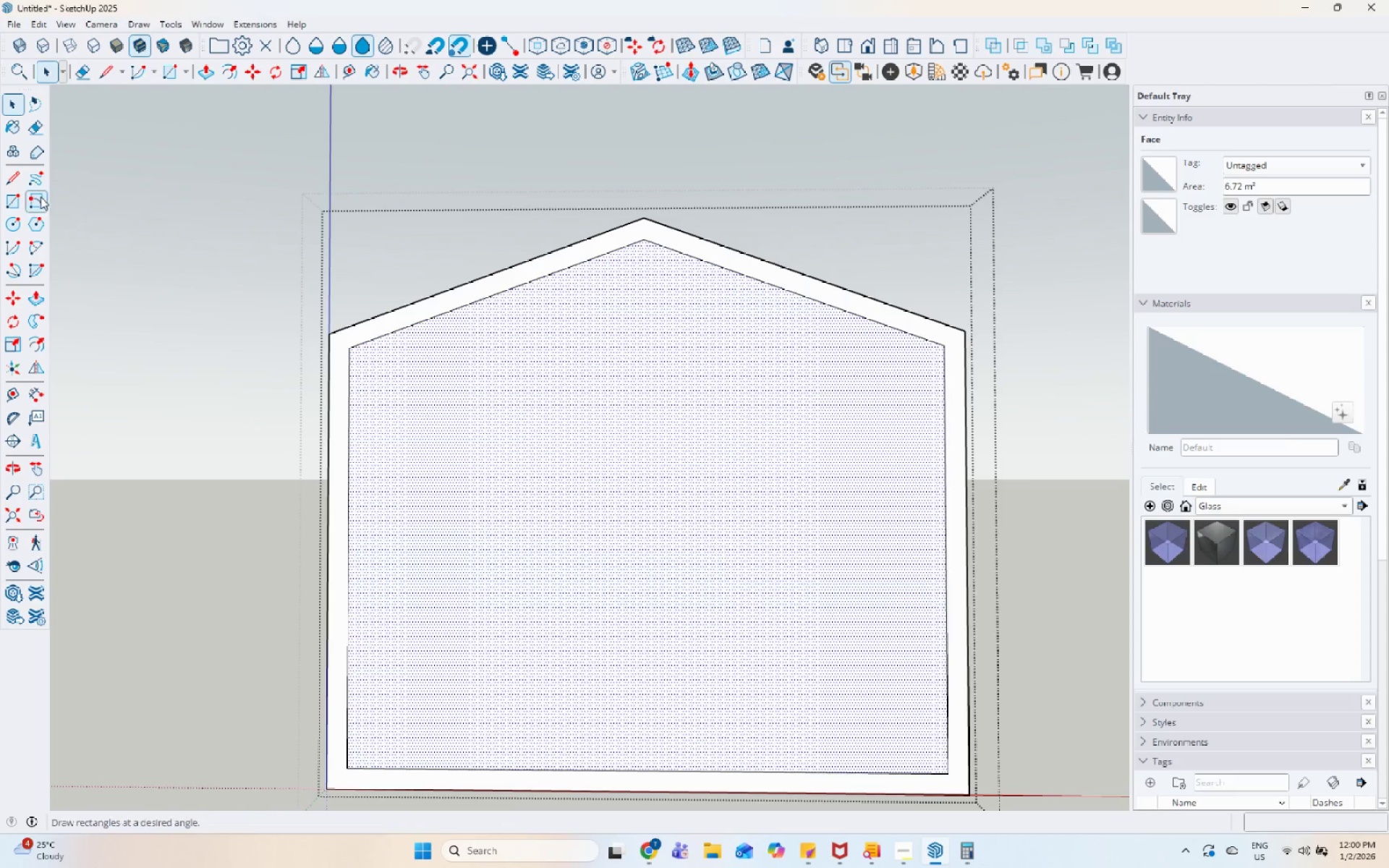 
left_click([14, 179])
 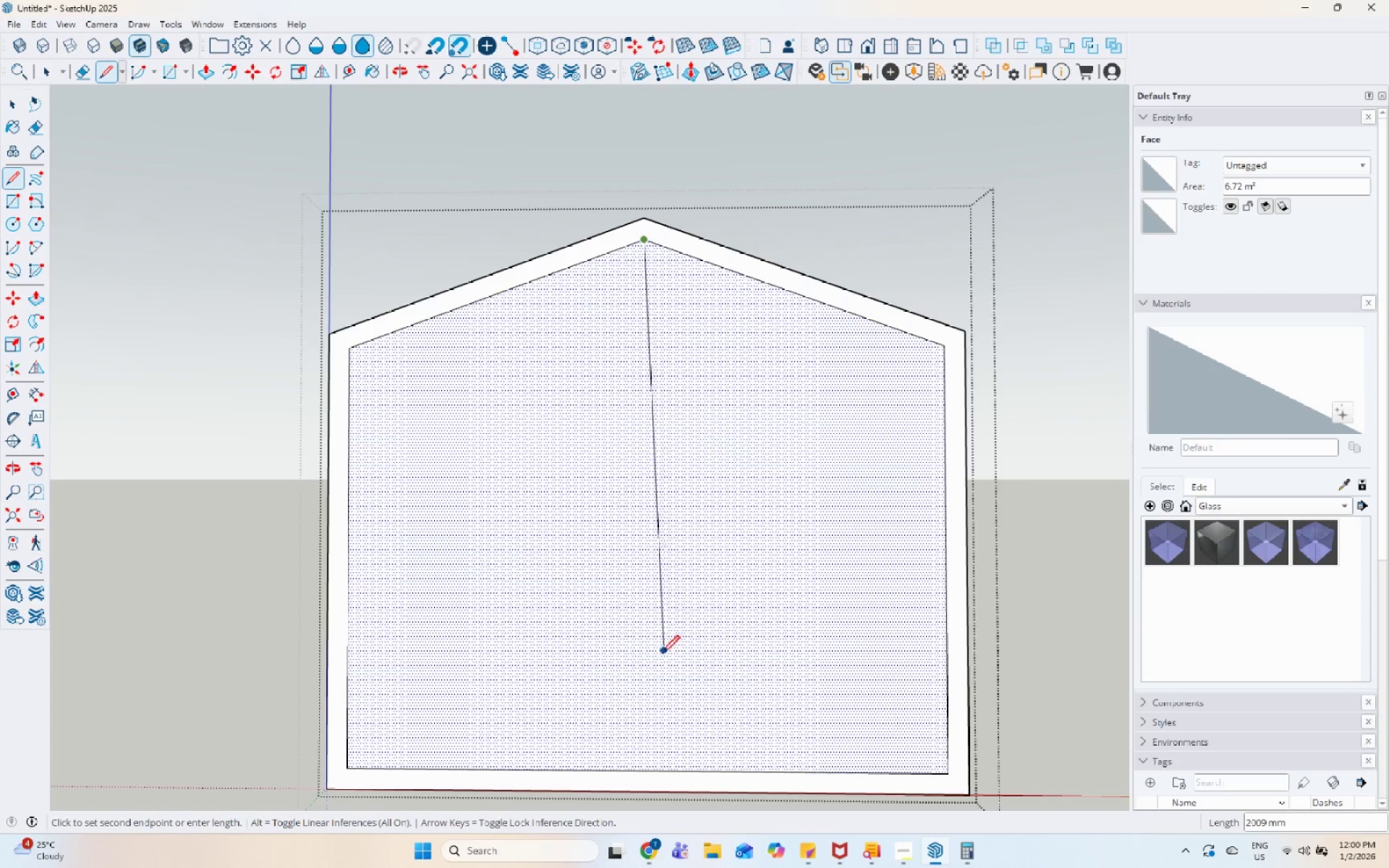 
left_click([642, 773])
 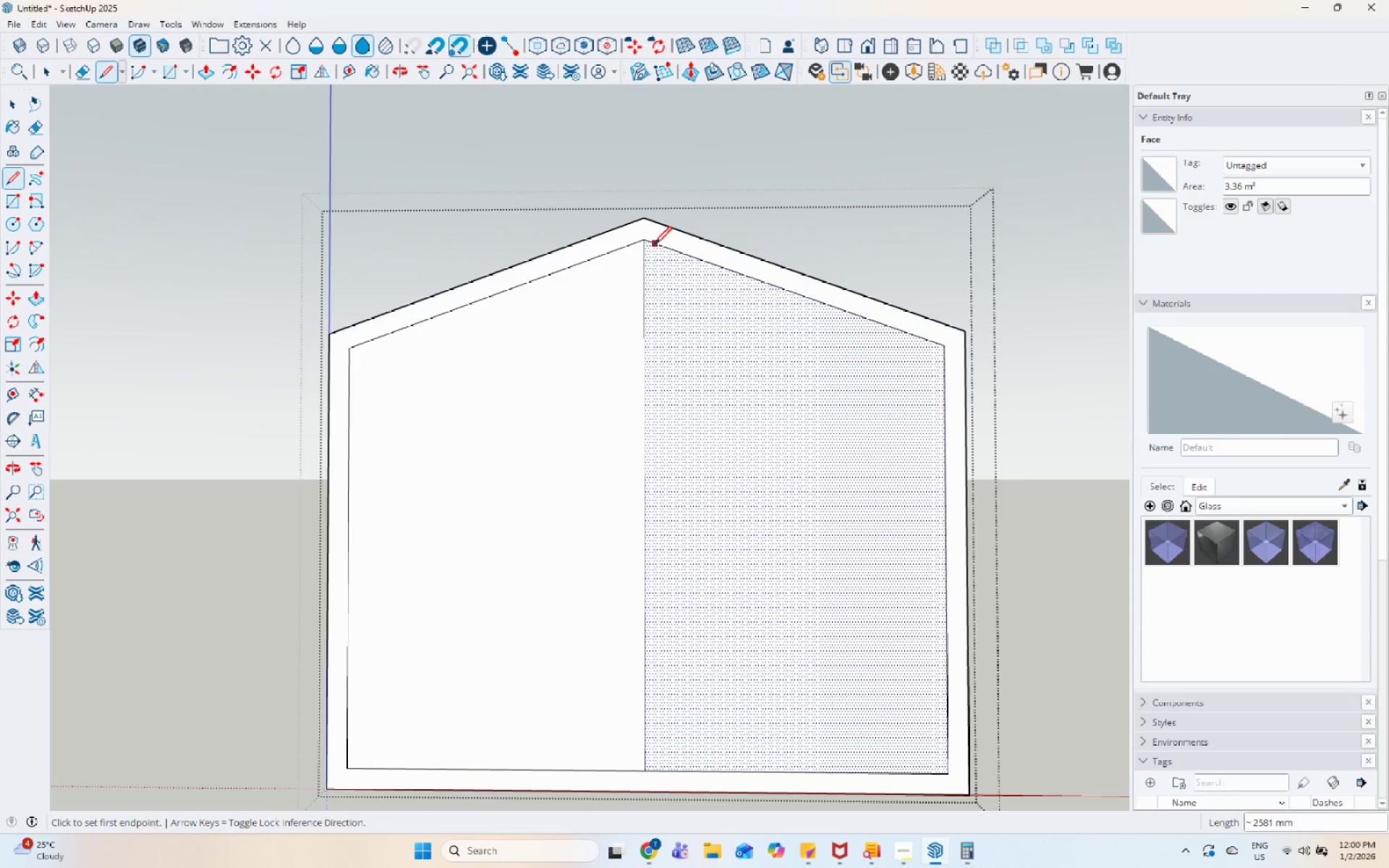 
key(Escape)
 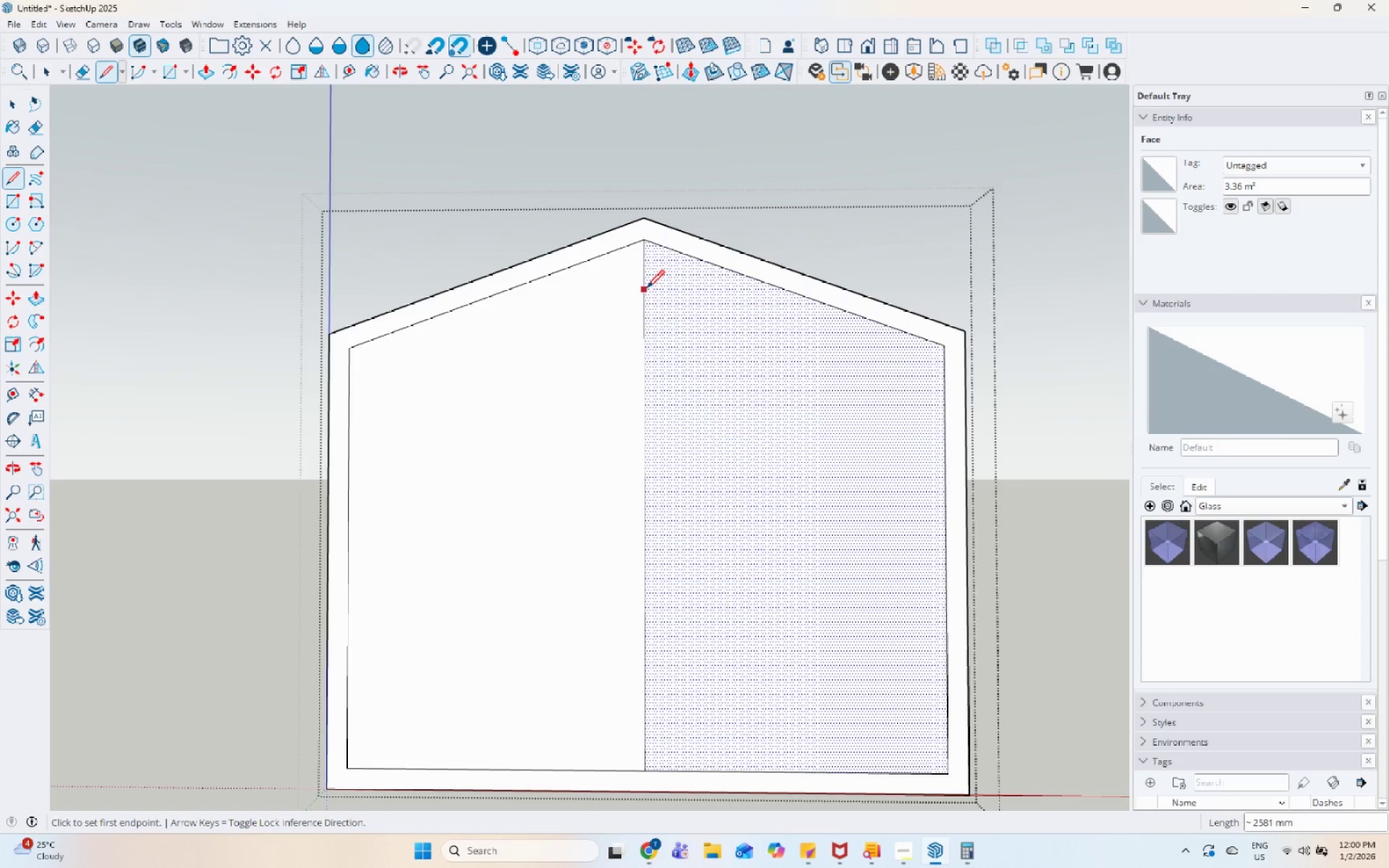 
key(Space)
 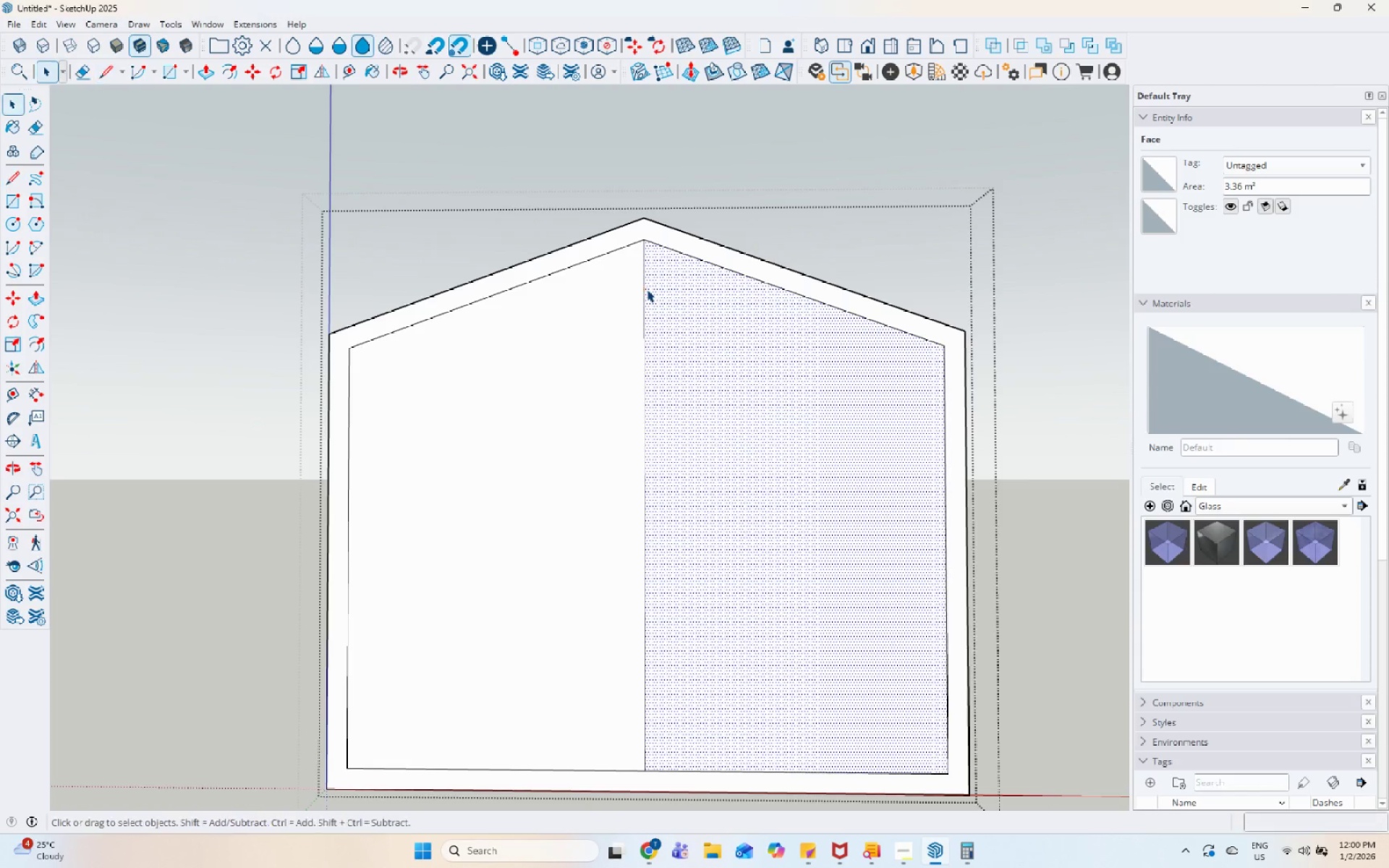 
left_click([647, 289])
 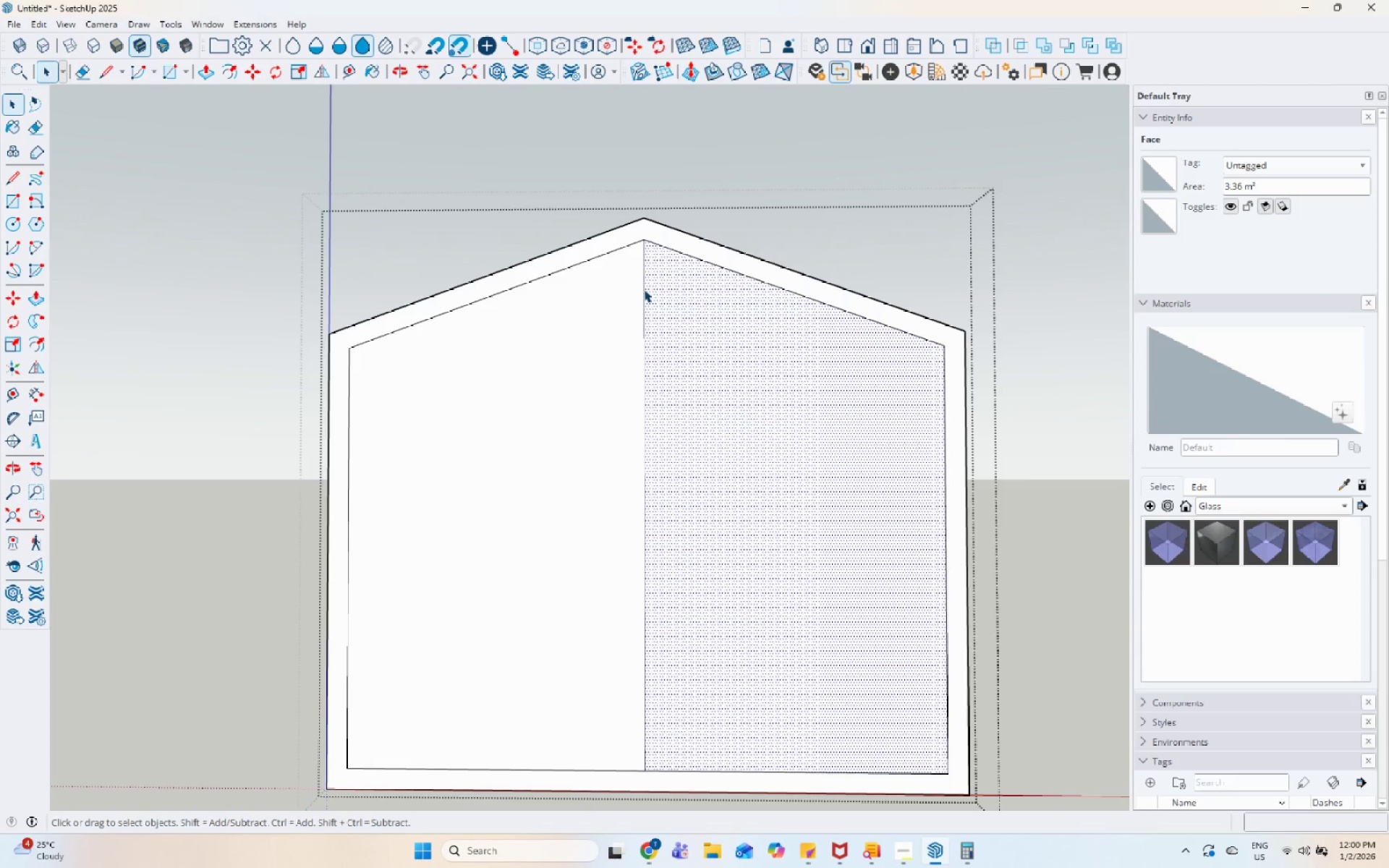 
left_click_drag(start_coordinate=[644, 289], to_coordinate=[647, 289])
 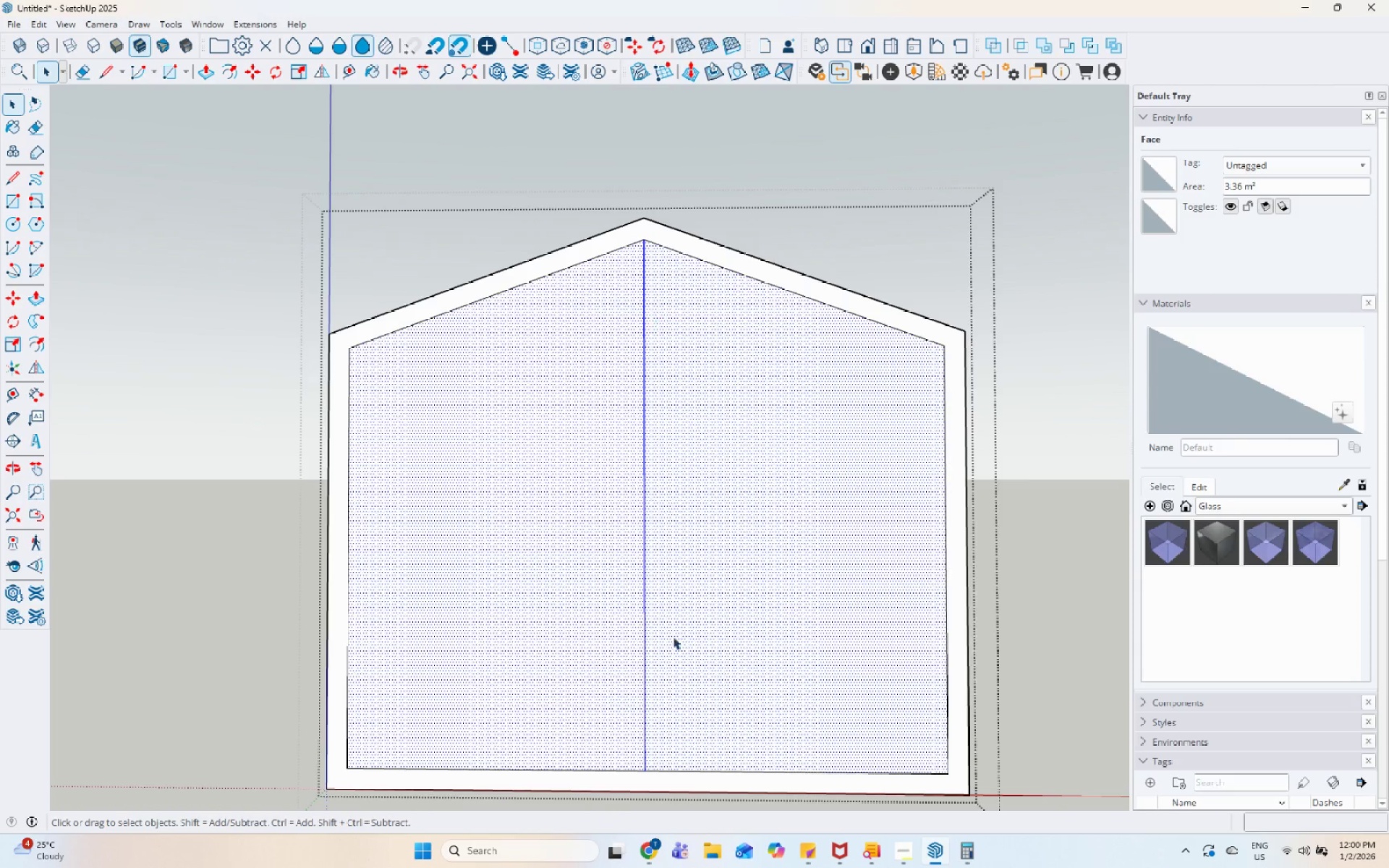 
left_click([638, 631])
 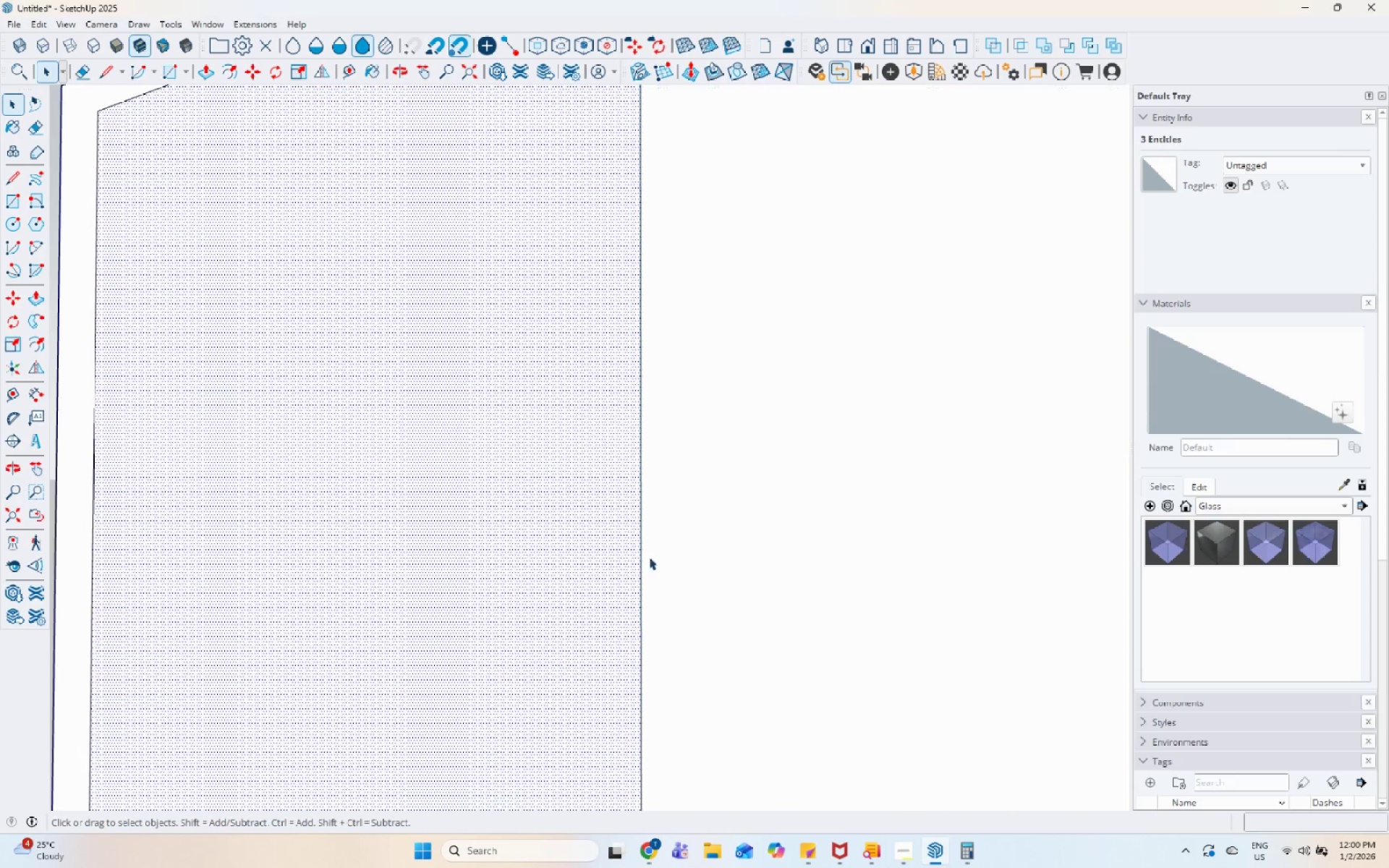 
scroll: coordinate [645, 628], scroll_direction: up, amount: 6.0
 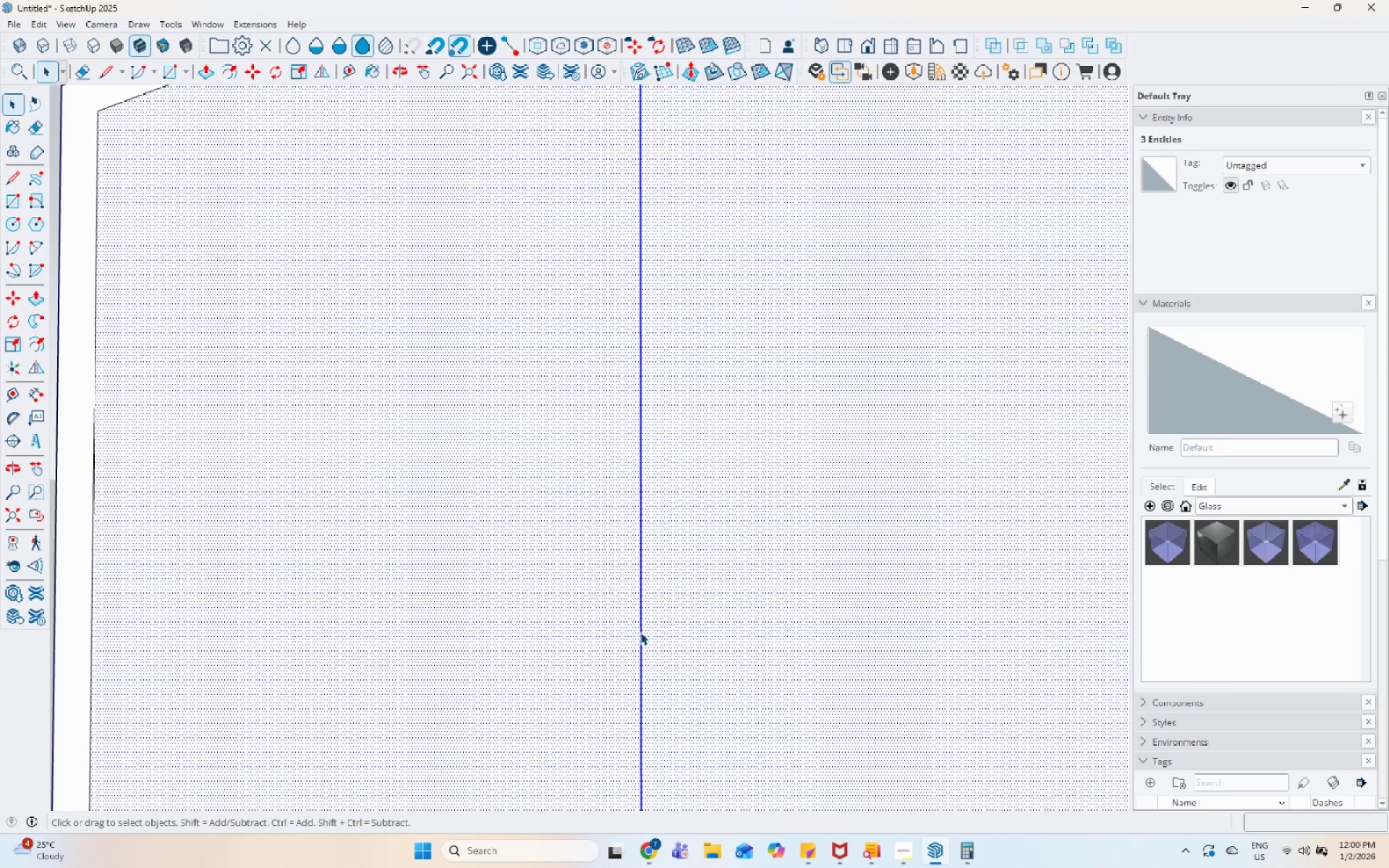 
left_click([652, 610])
 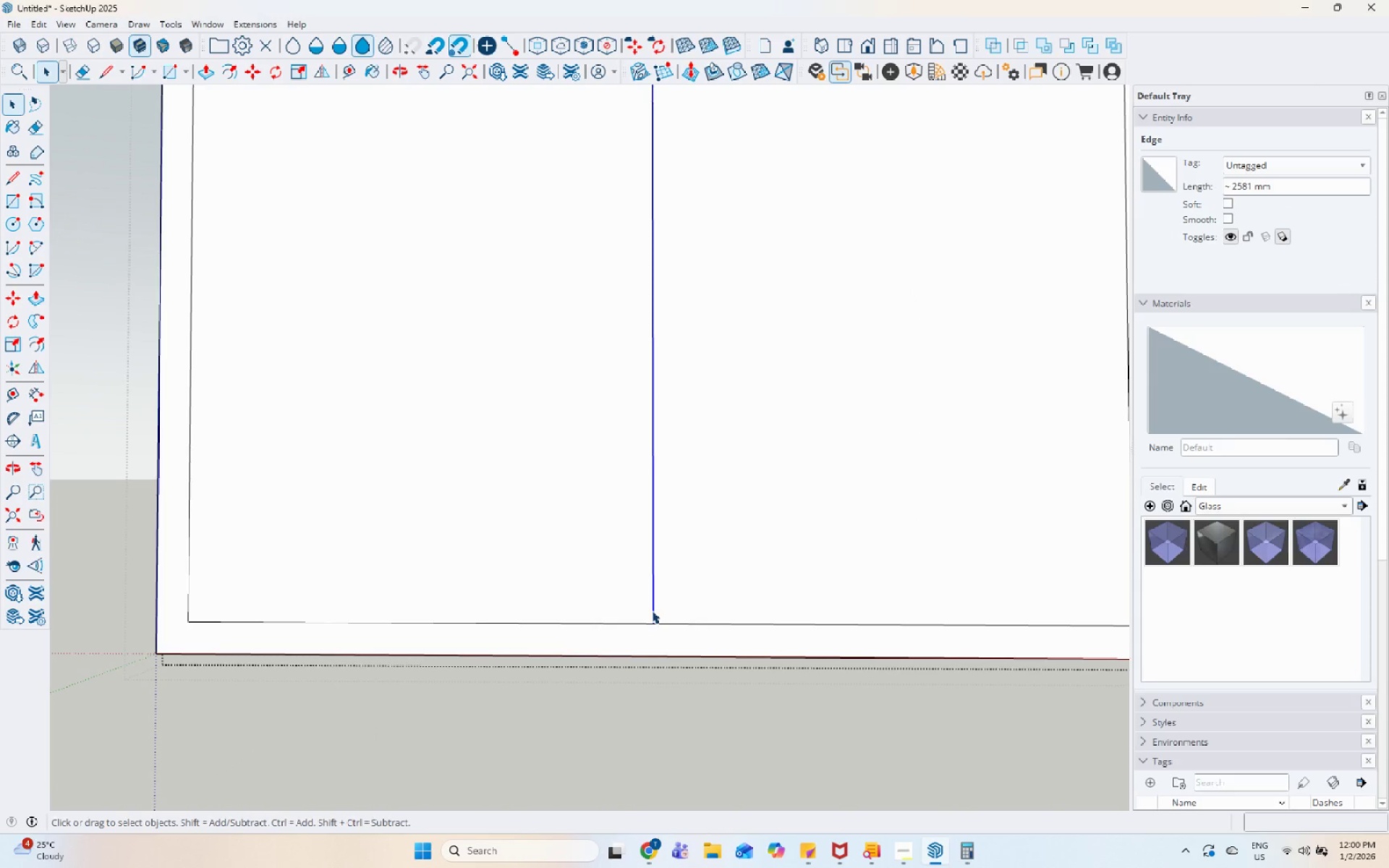 
scroll: coordinate [658, 686], scroll_direction: down, amount: 2.0
 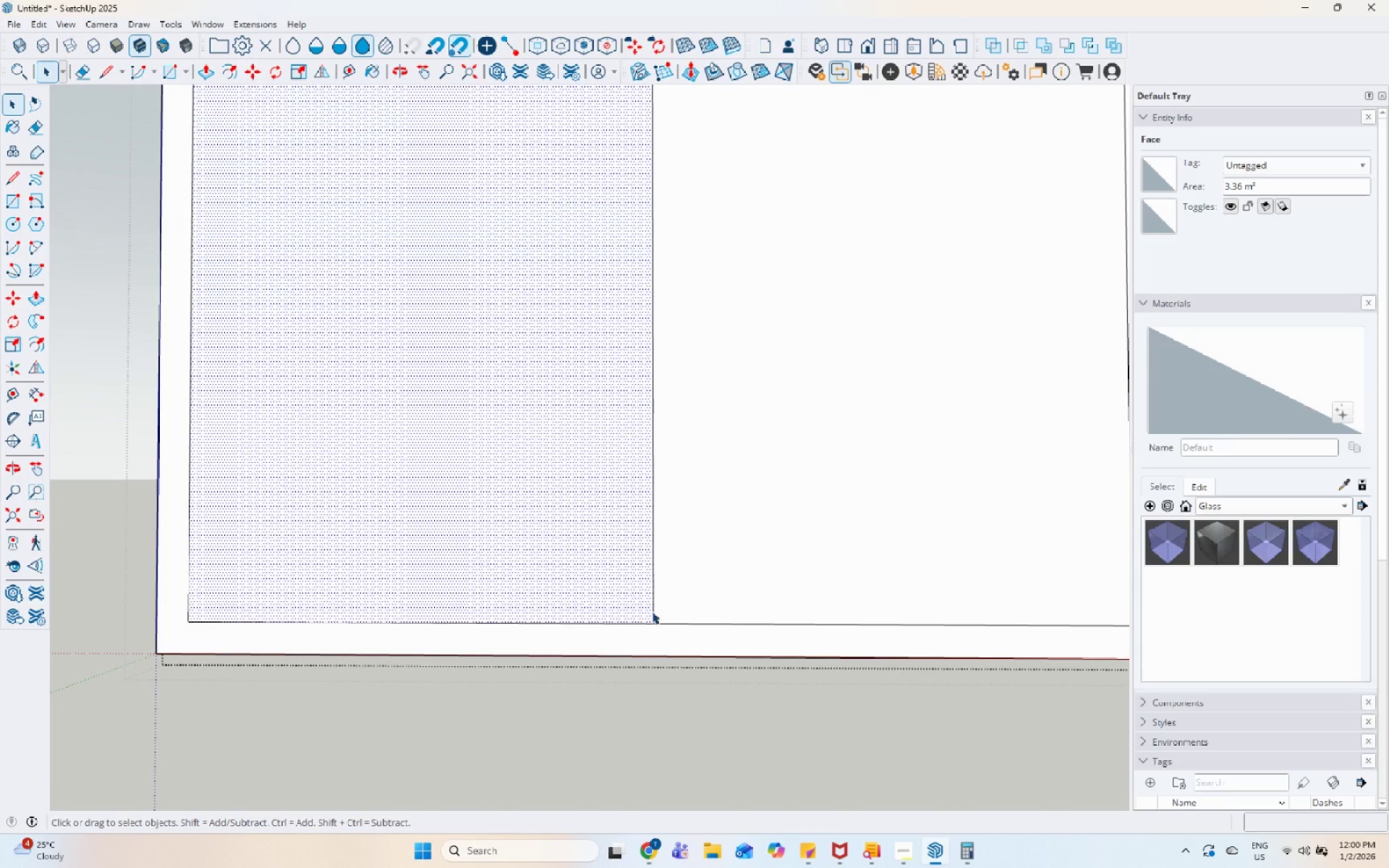 
key(M)
 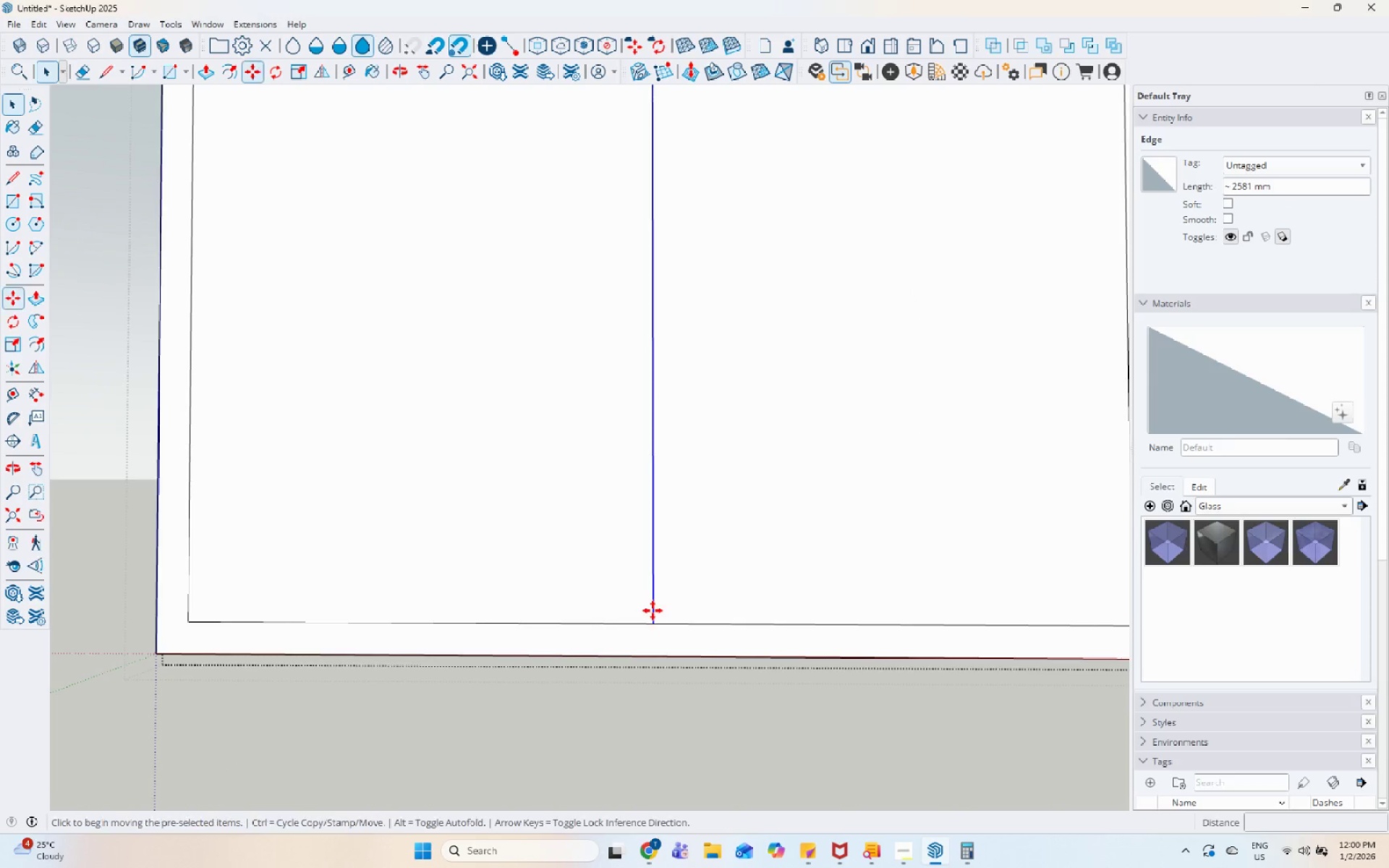 
scroll: coordinate [653, 610], scroll_direction: up, amount: 5.0
 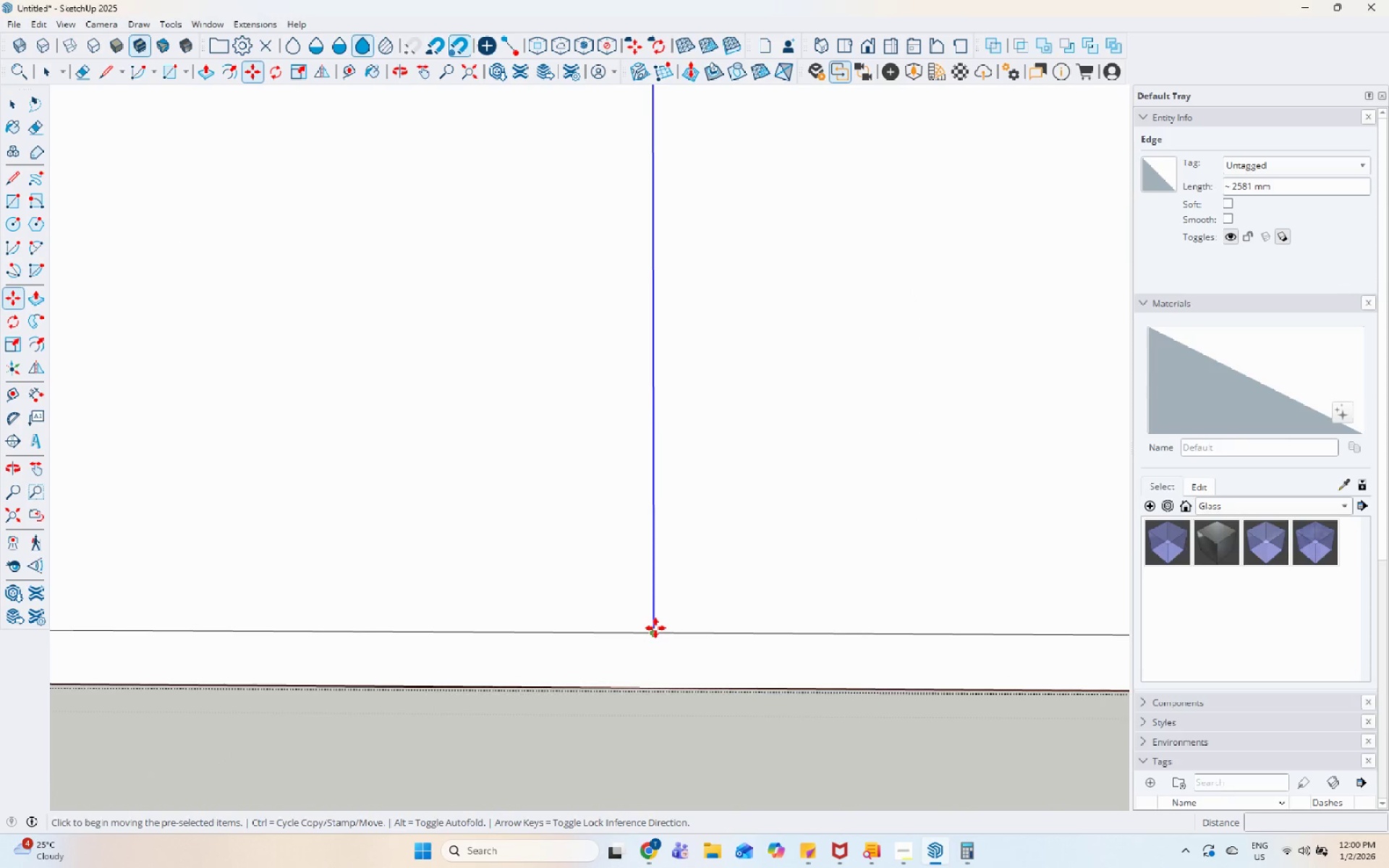 
key(Control+ControlLeft)
 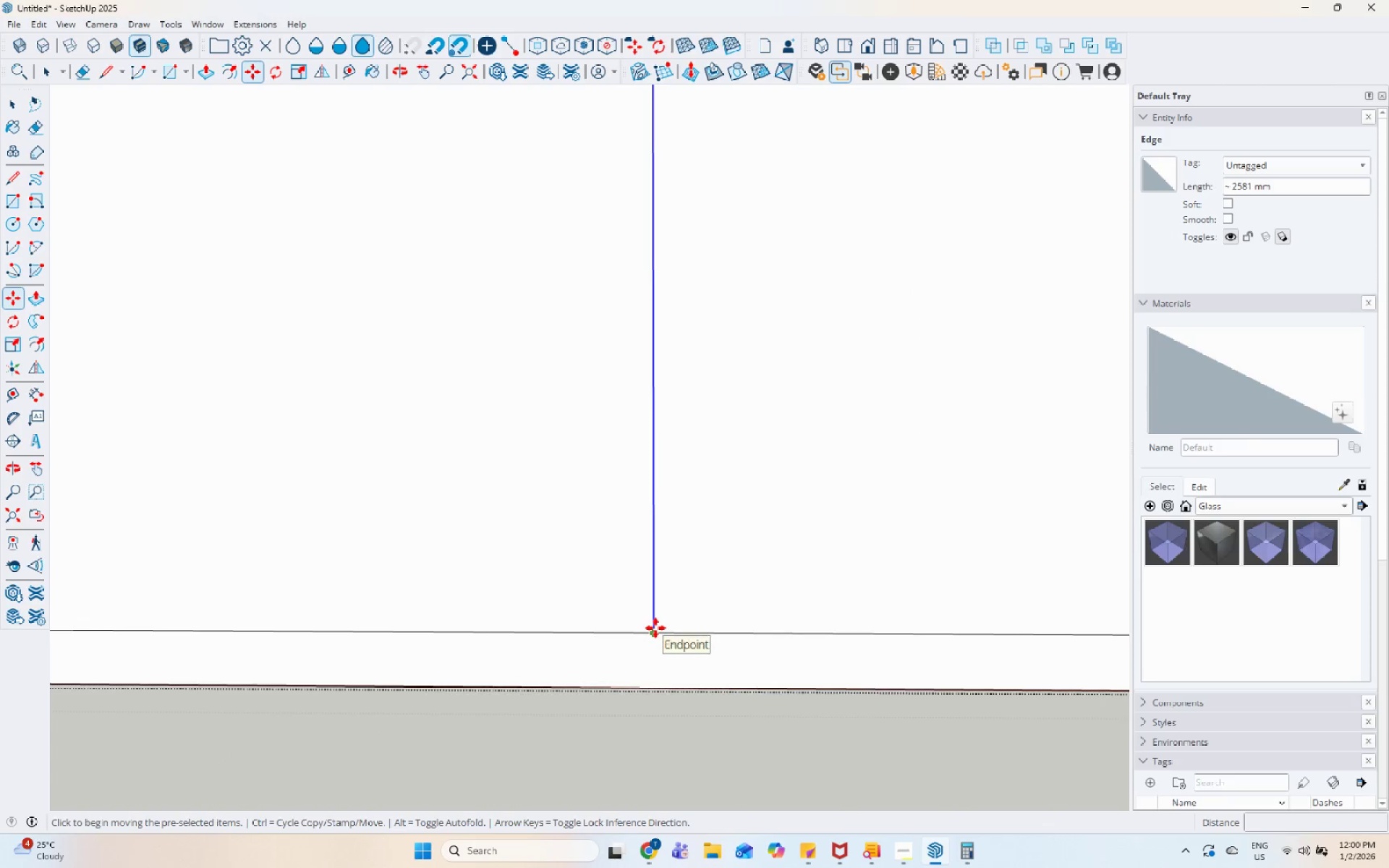 
left_click([655, 628])
 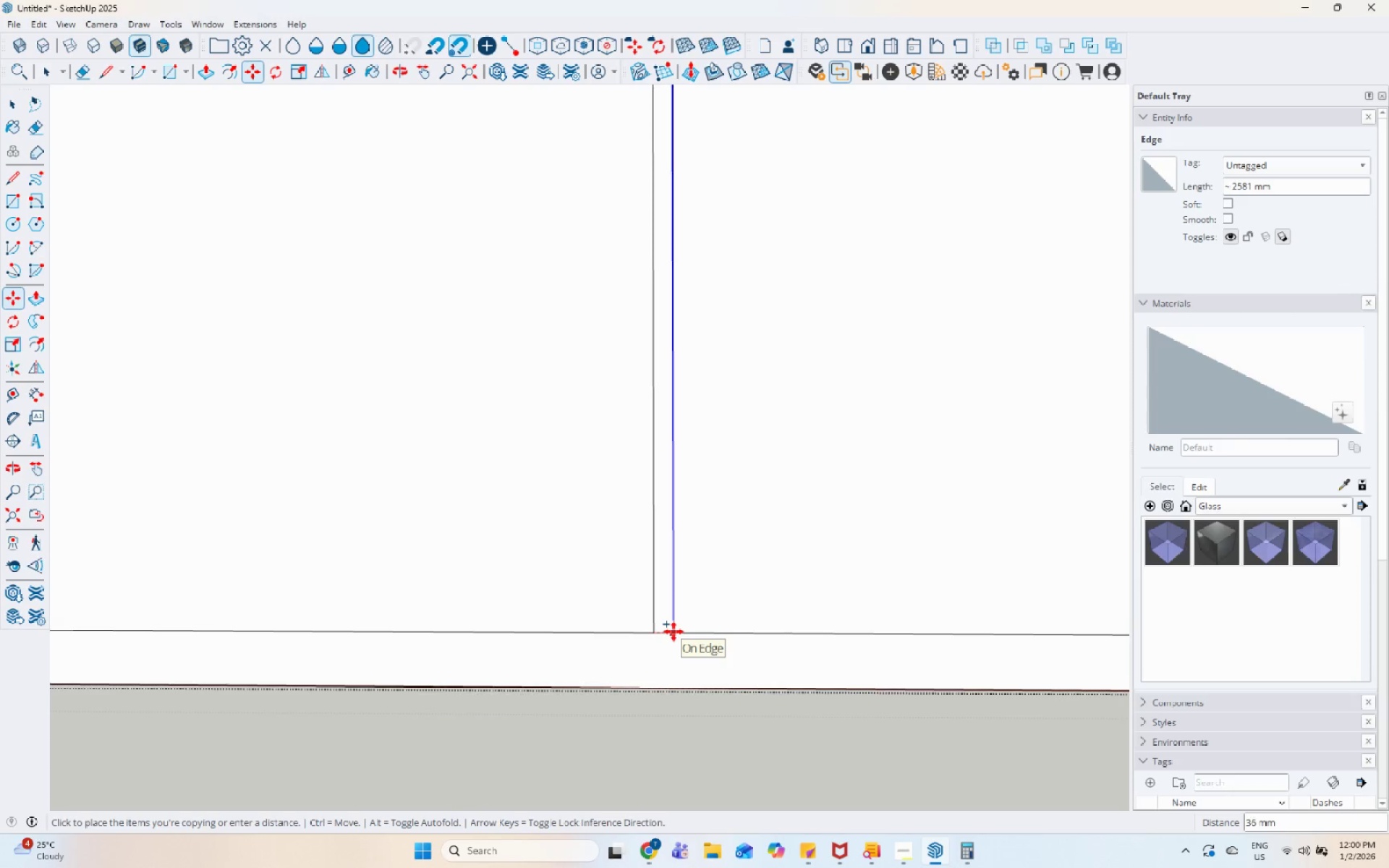 
key(Numpad5)
 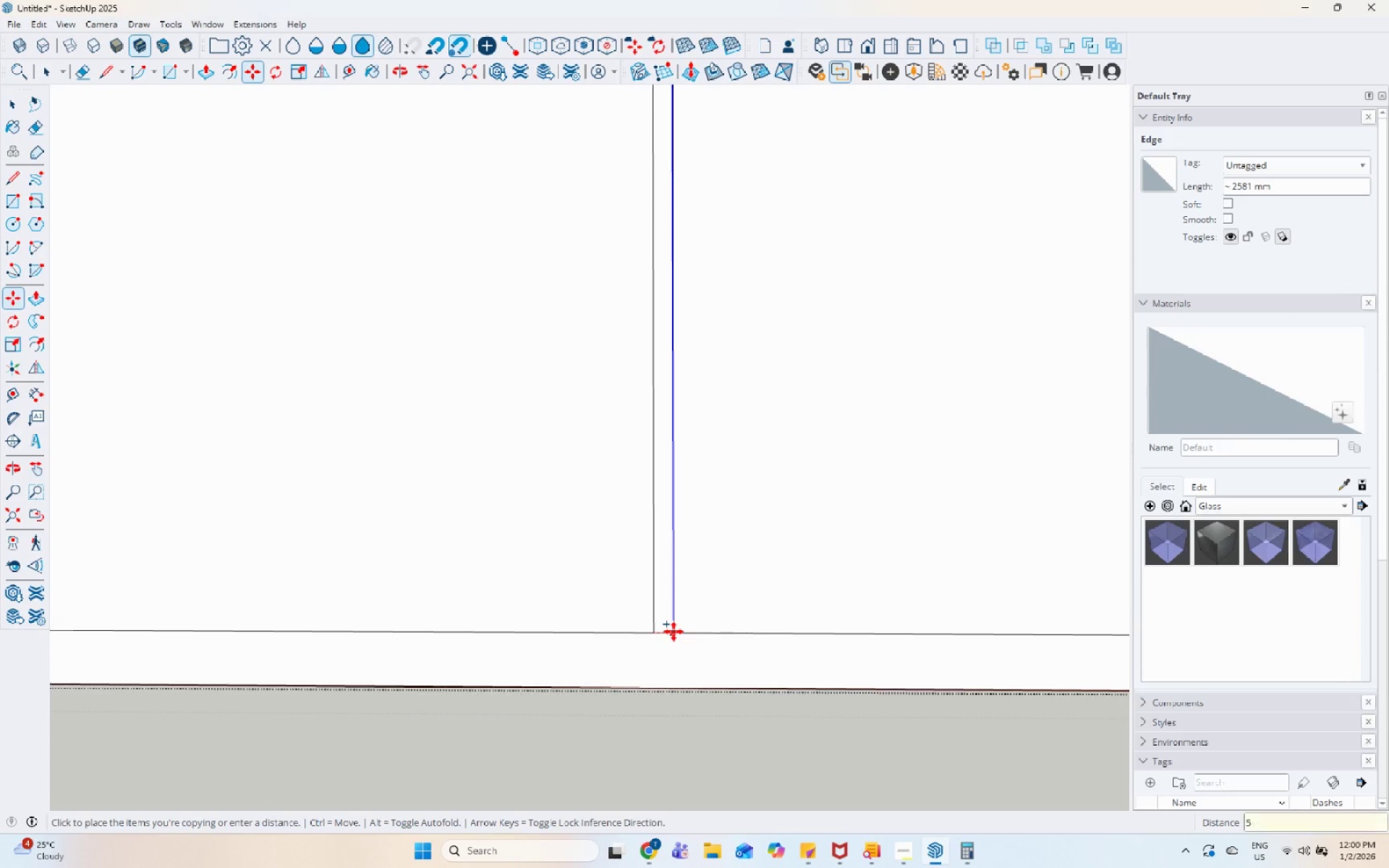 
key(Numpad0)
 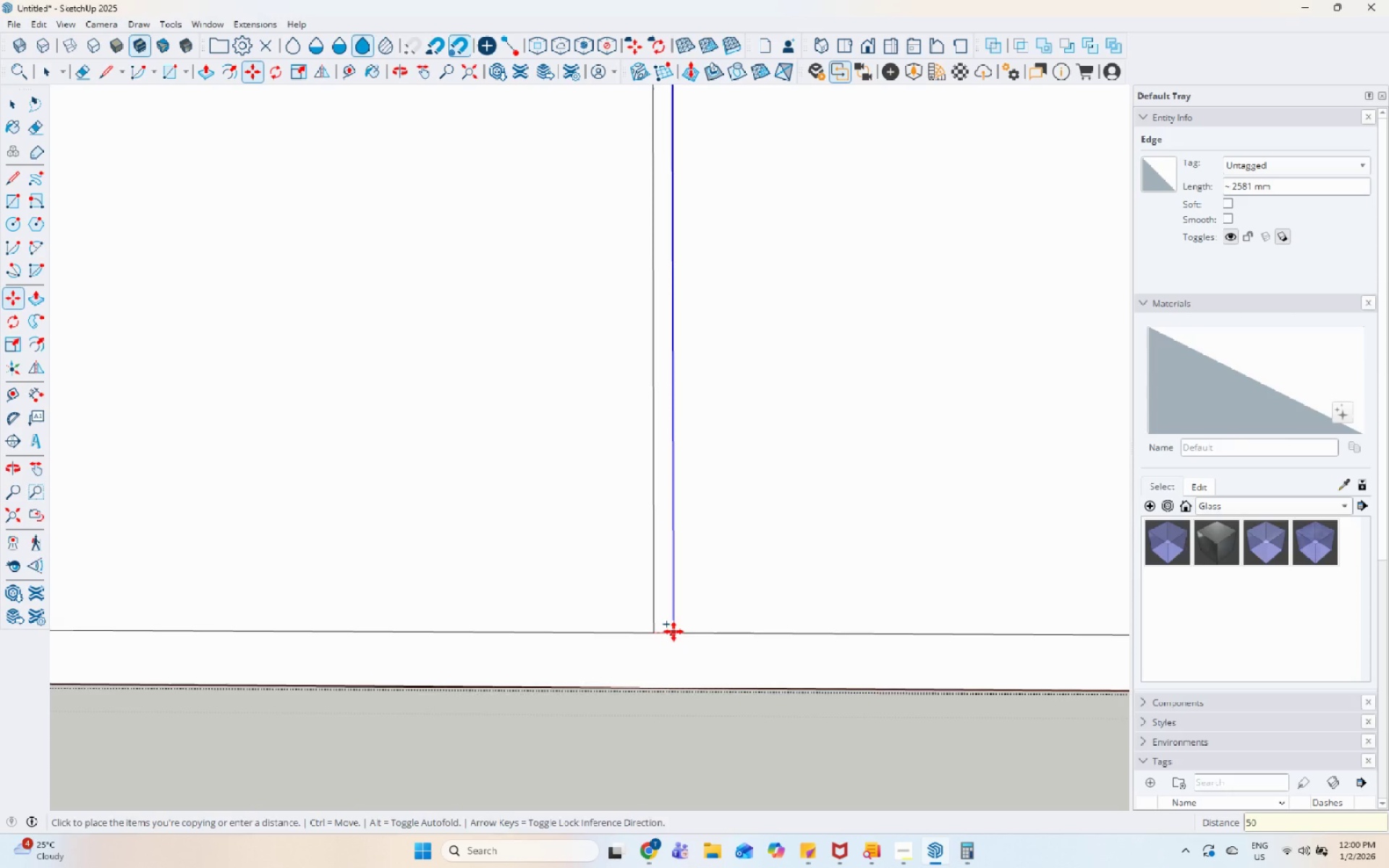 
key(Enter)
 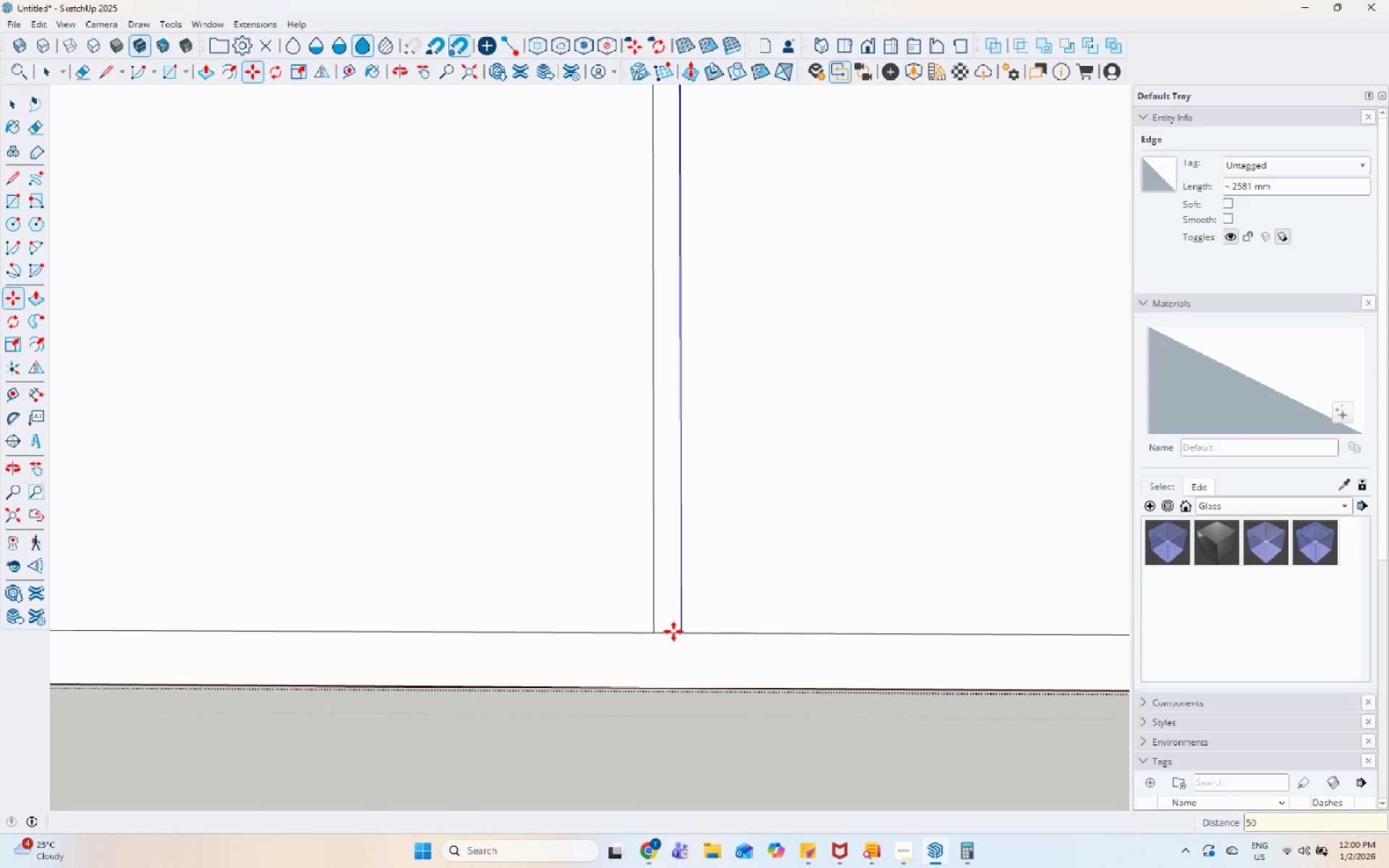 
key(Space)
 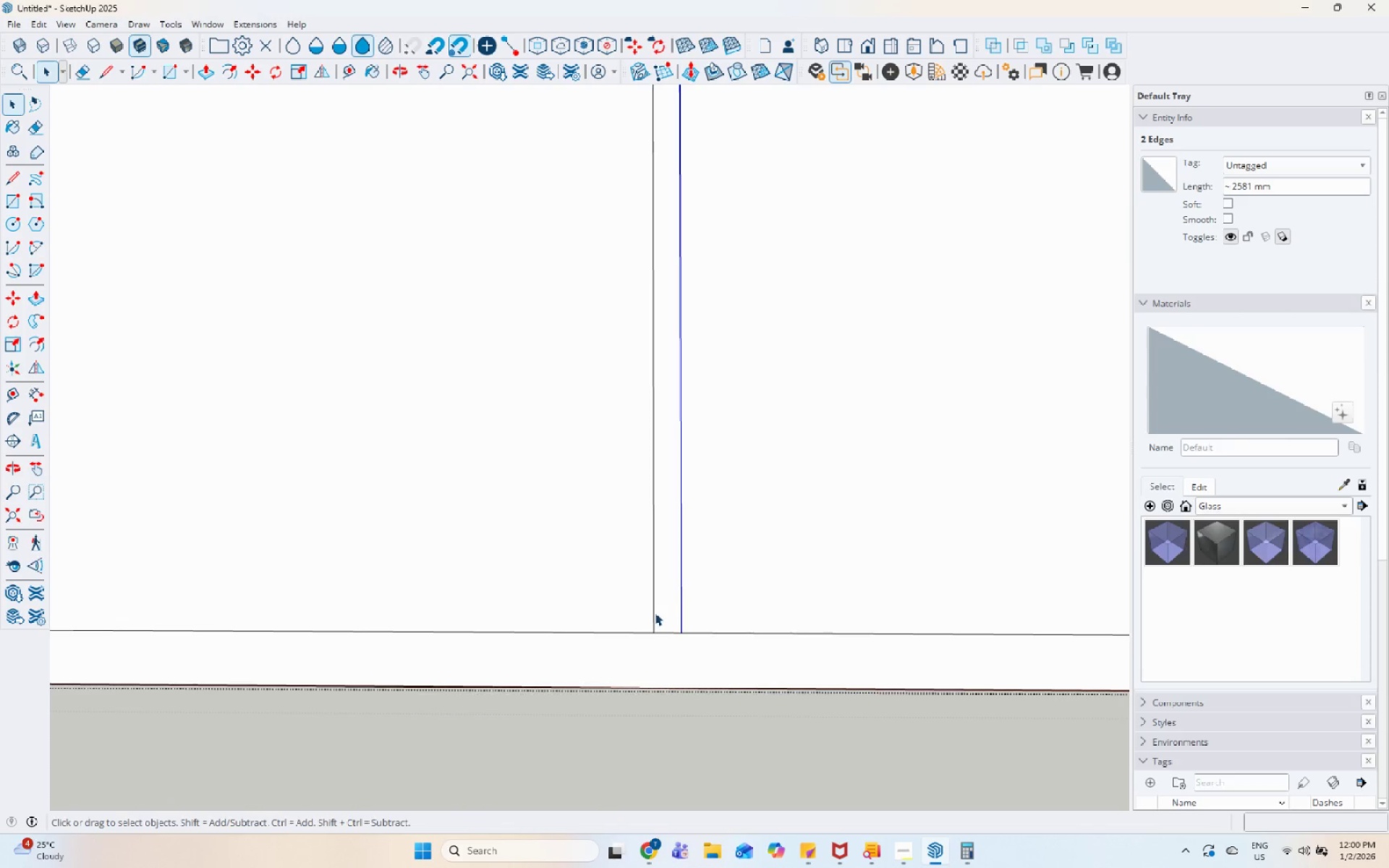 
left_click([653, 610])
 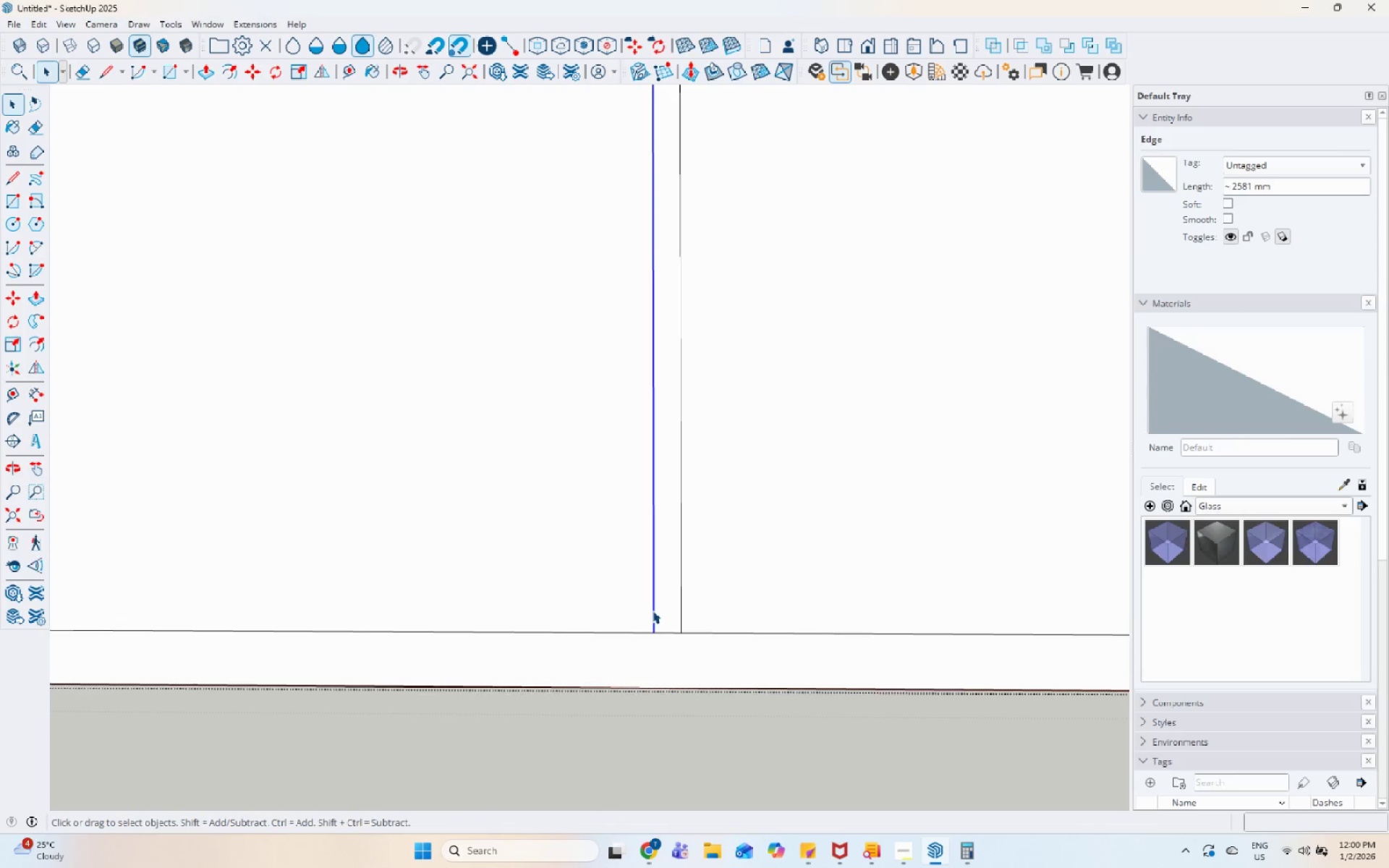 
key(M)
 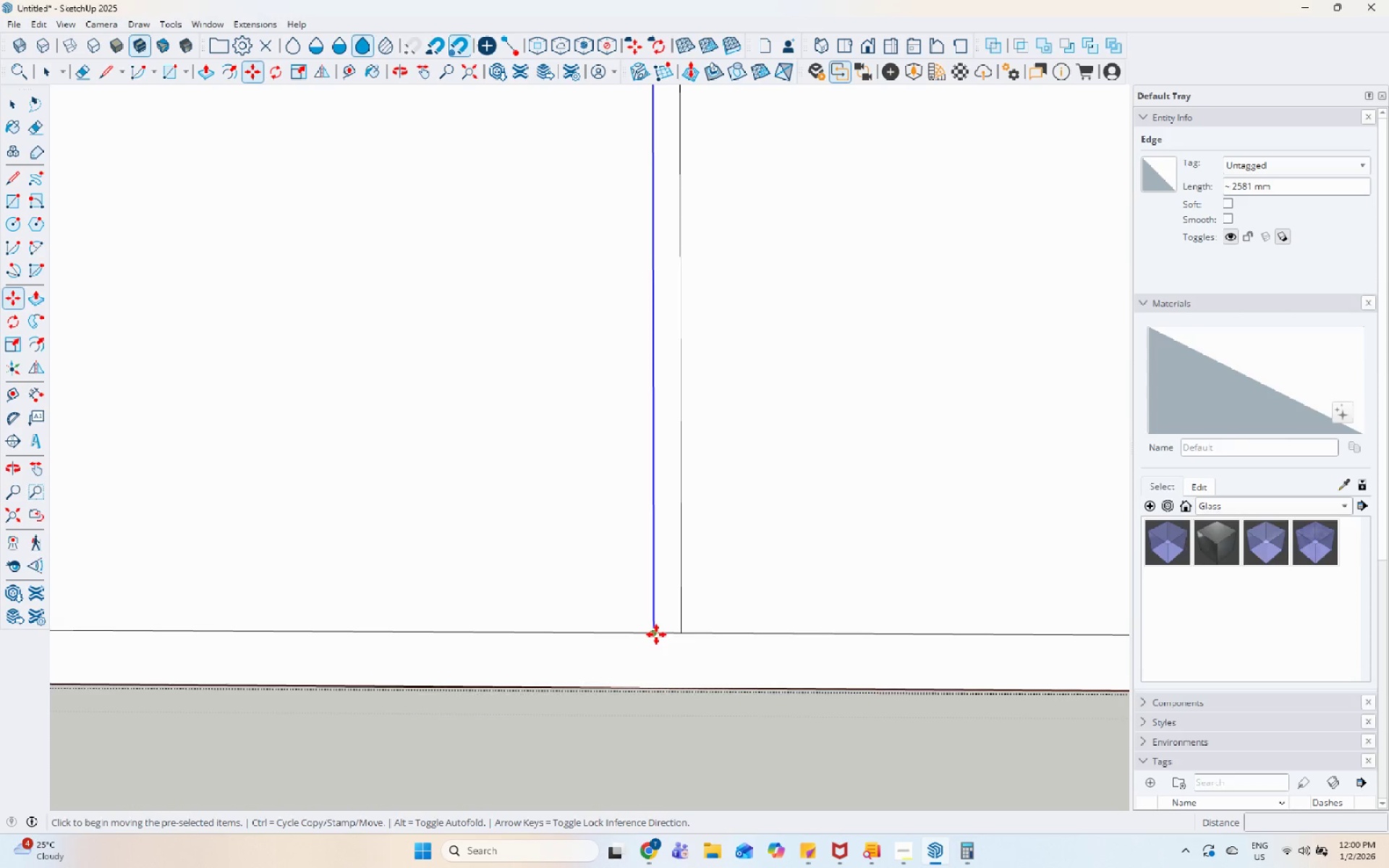 
key(Control+ControlLeft)
 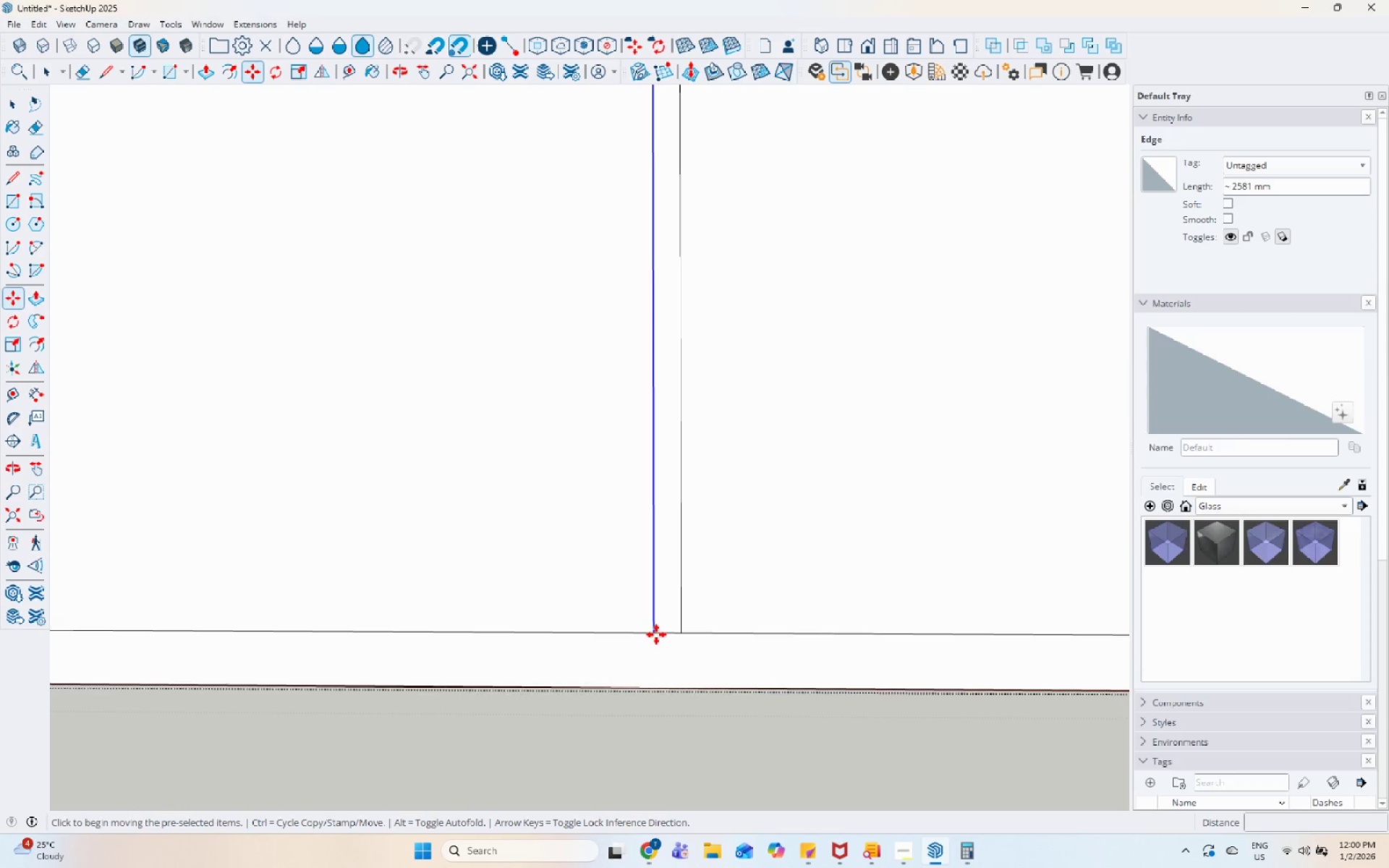 
left_click([656, 634])
 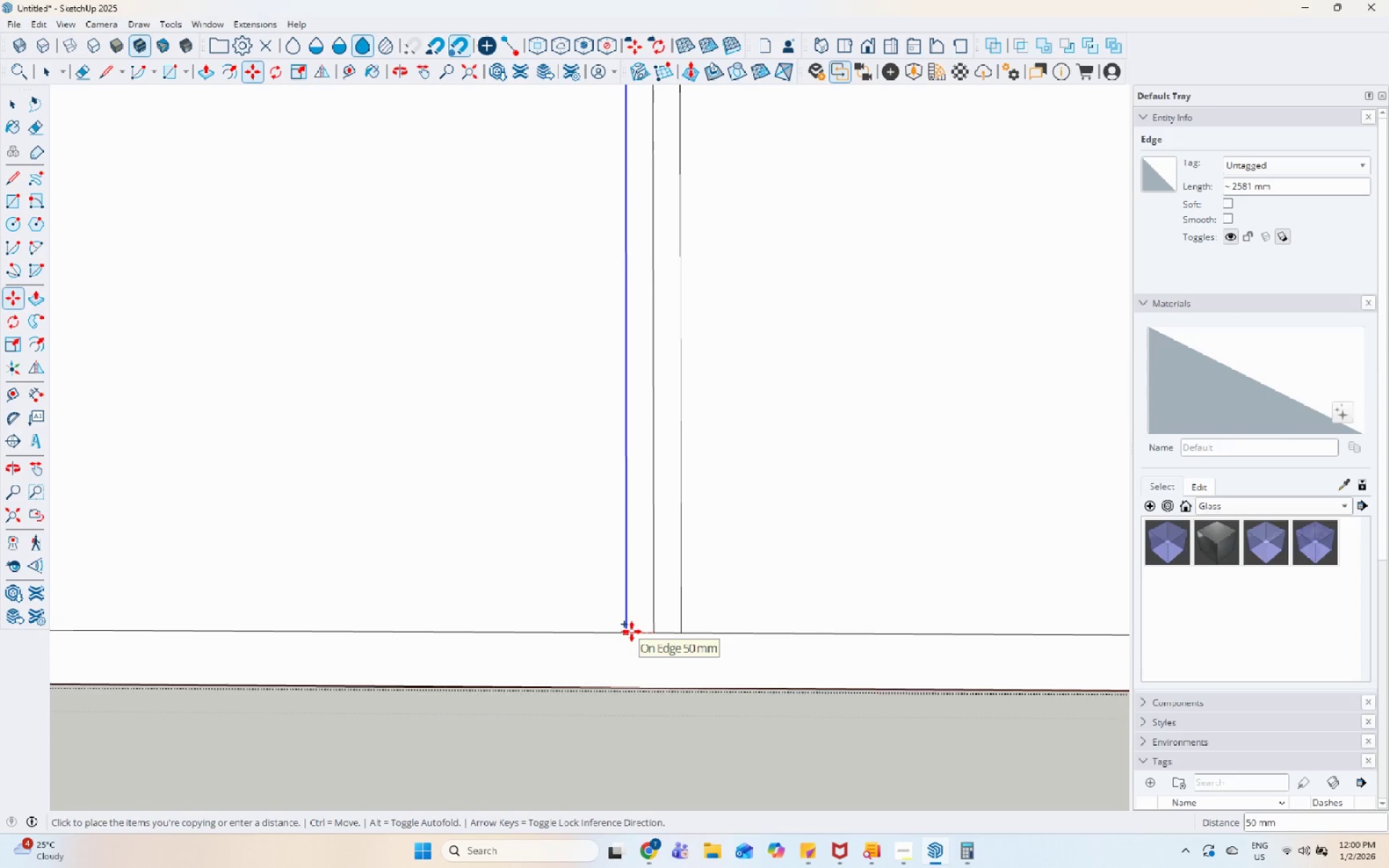 
left_click([632, 631])
 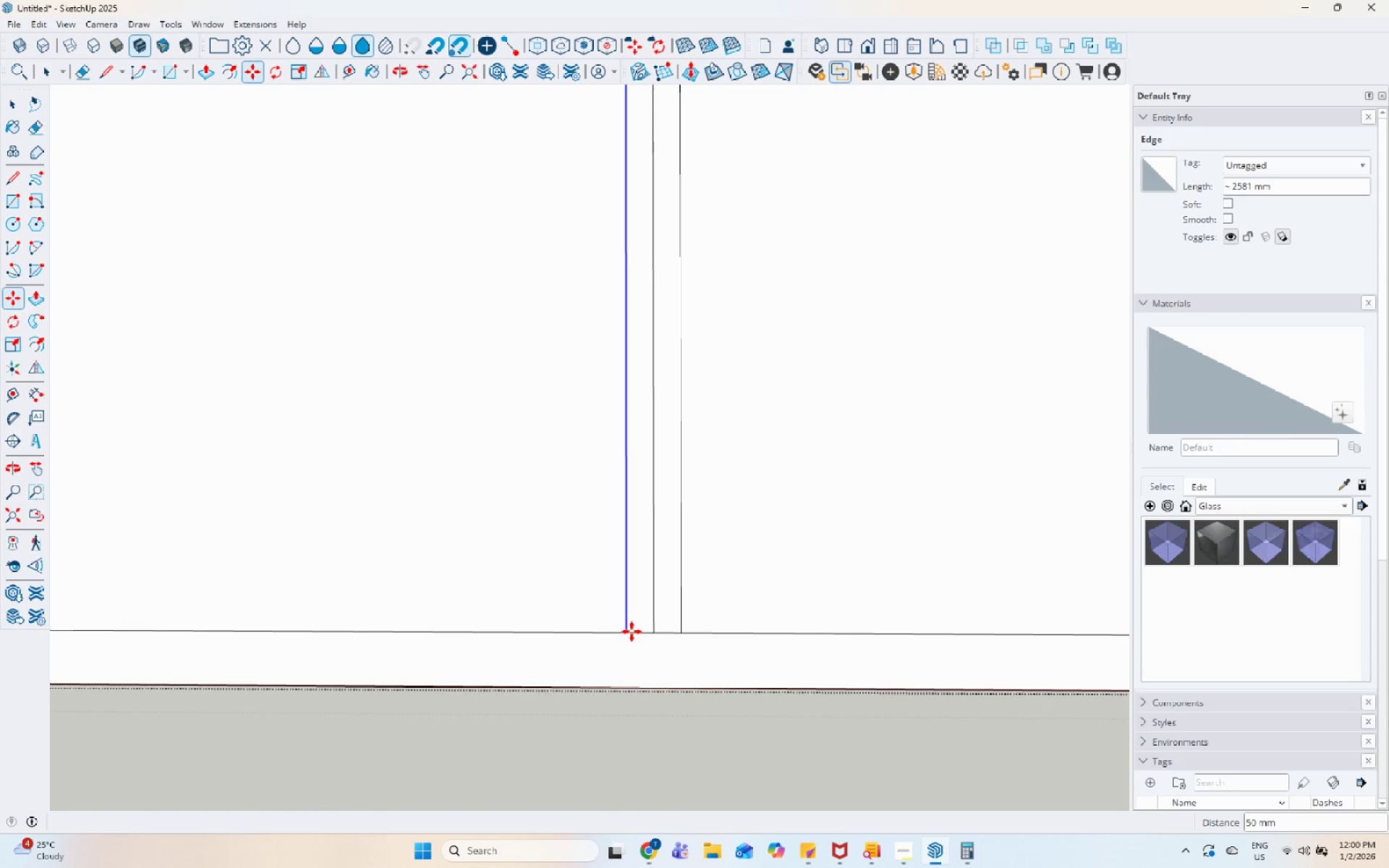 
scroll: coordinate [632, 660], scroll_direction: down, amount: 14.0
 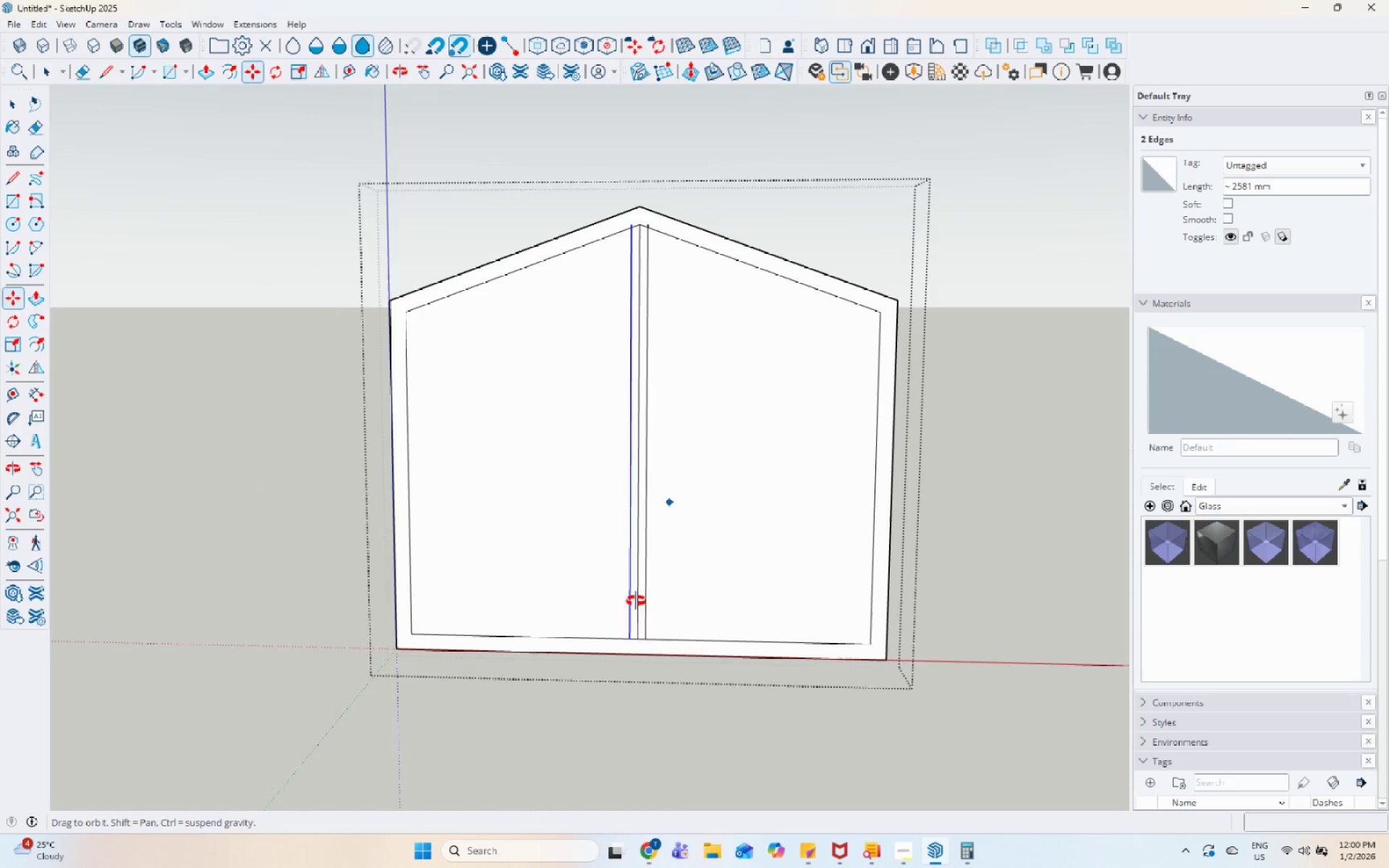 
key(Space)
 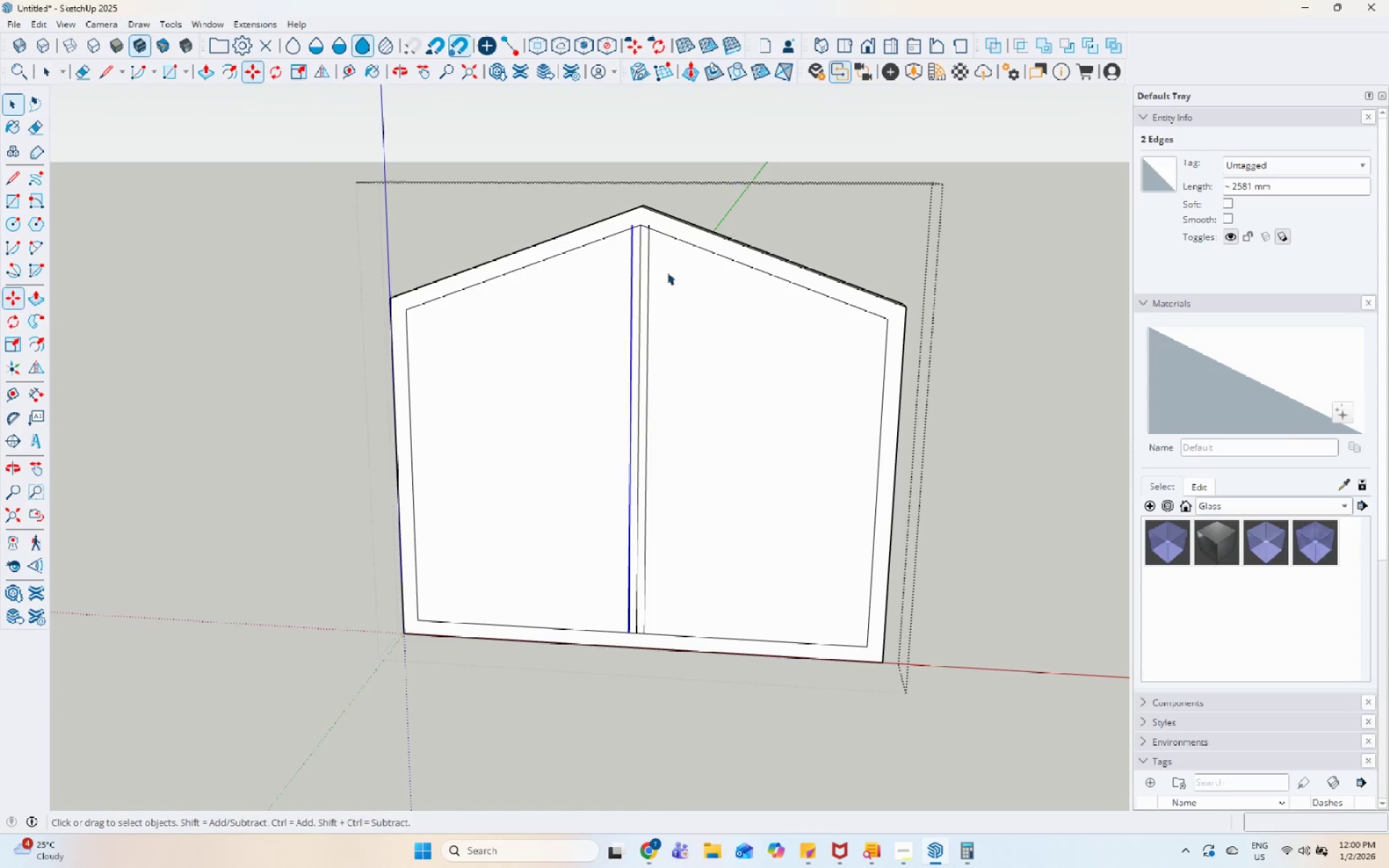 
left_click([626, 224])
 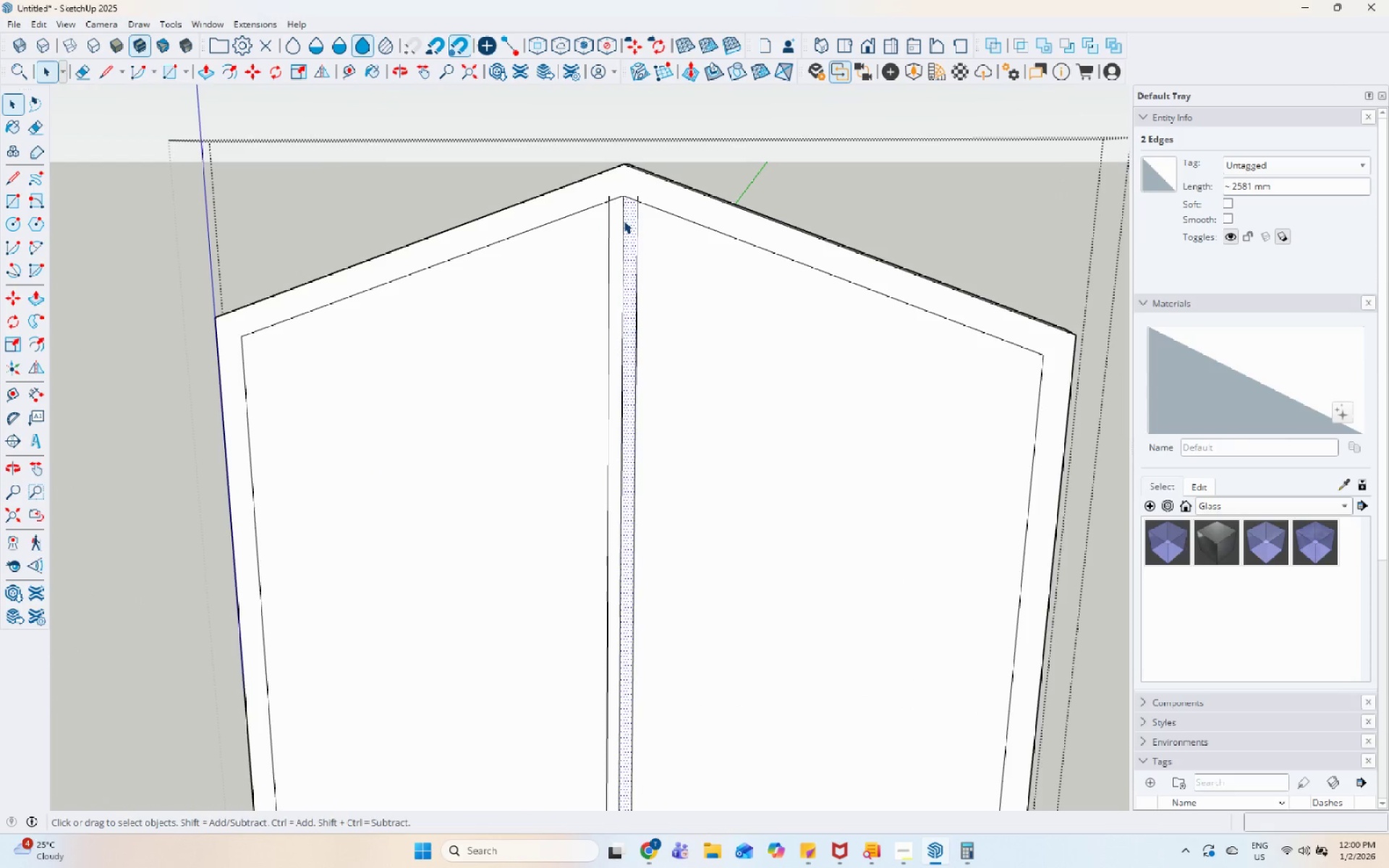 
scroll: coordinate [663, 271], scroll_direction: up, amount: 5.0
 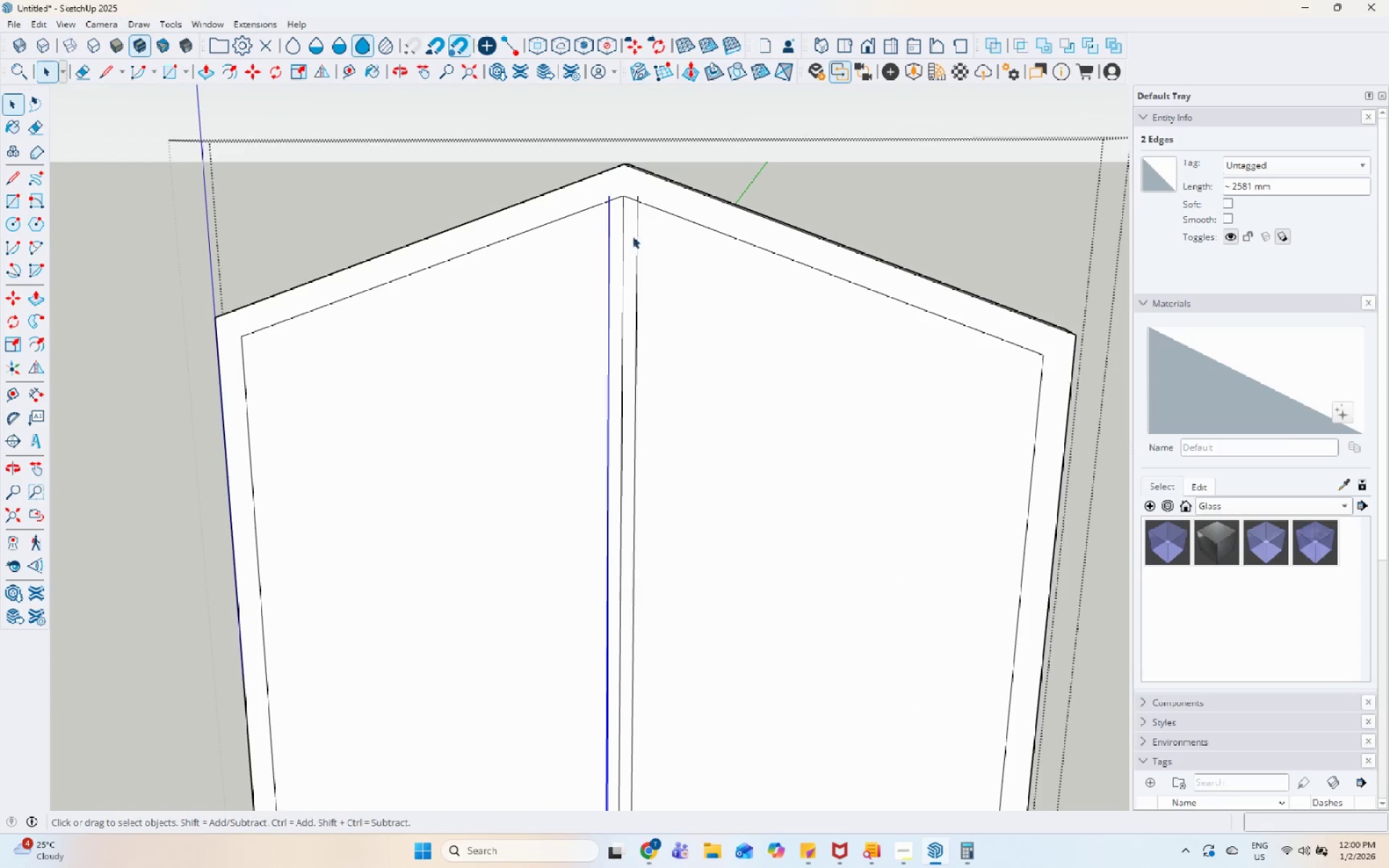 
double_click([623, 220])
 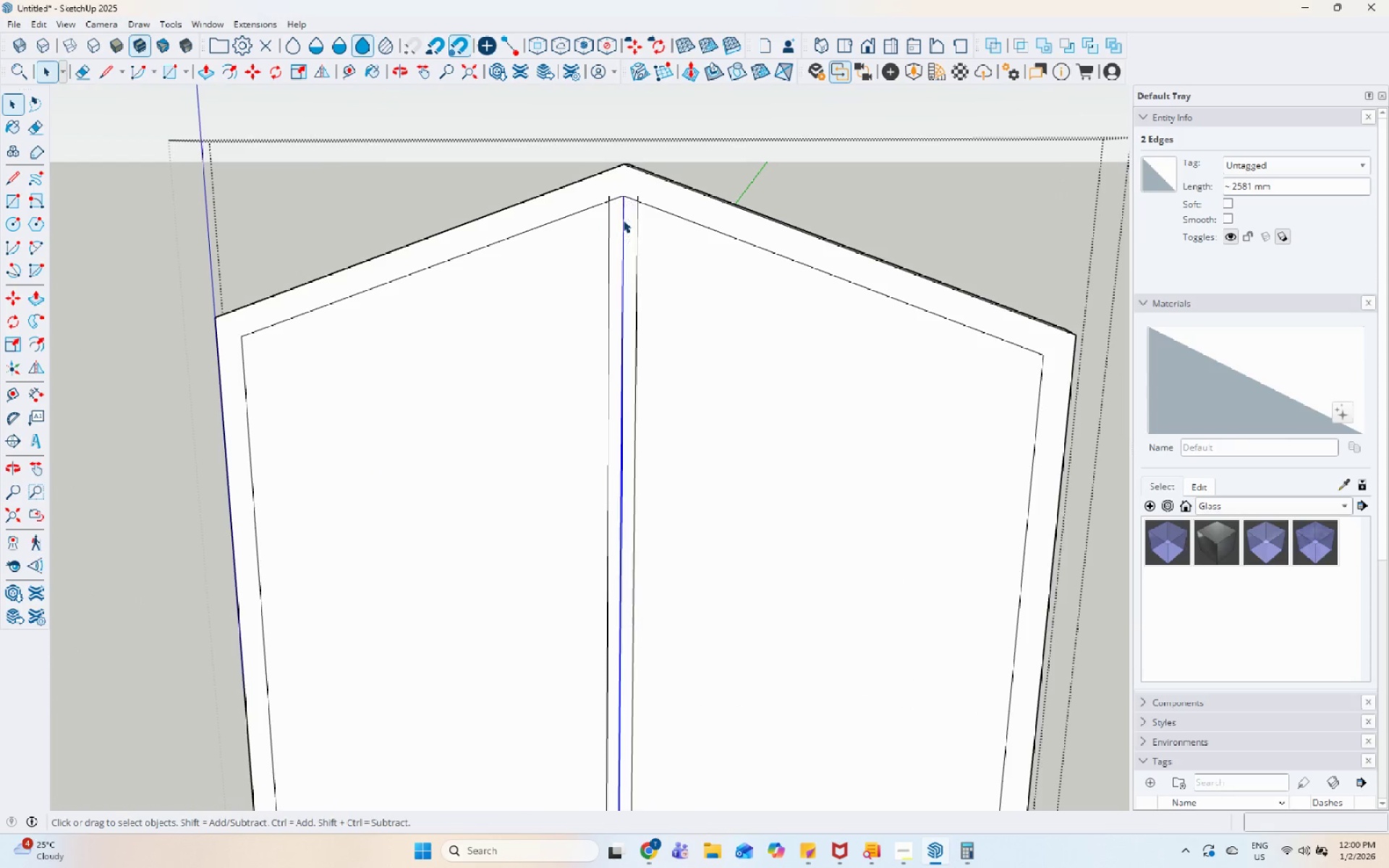 
right_click([623, 220])
 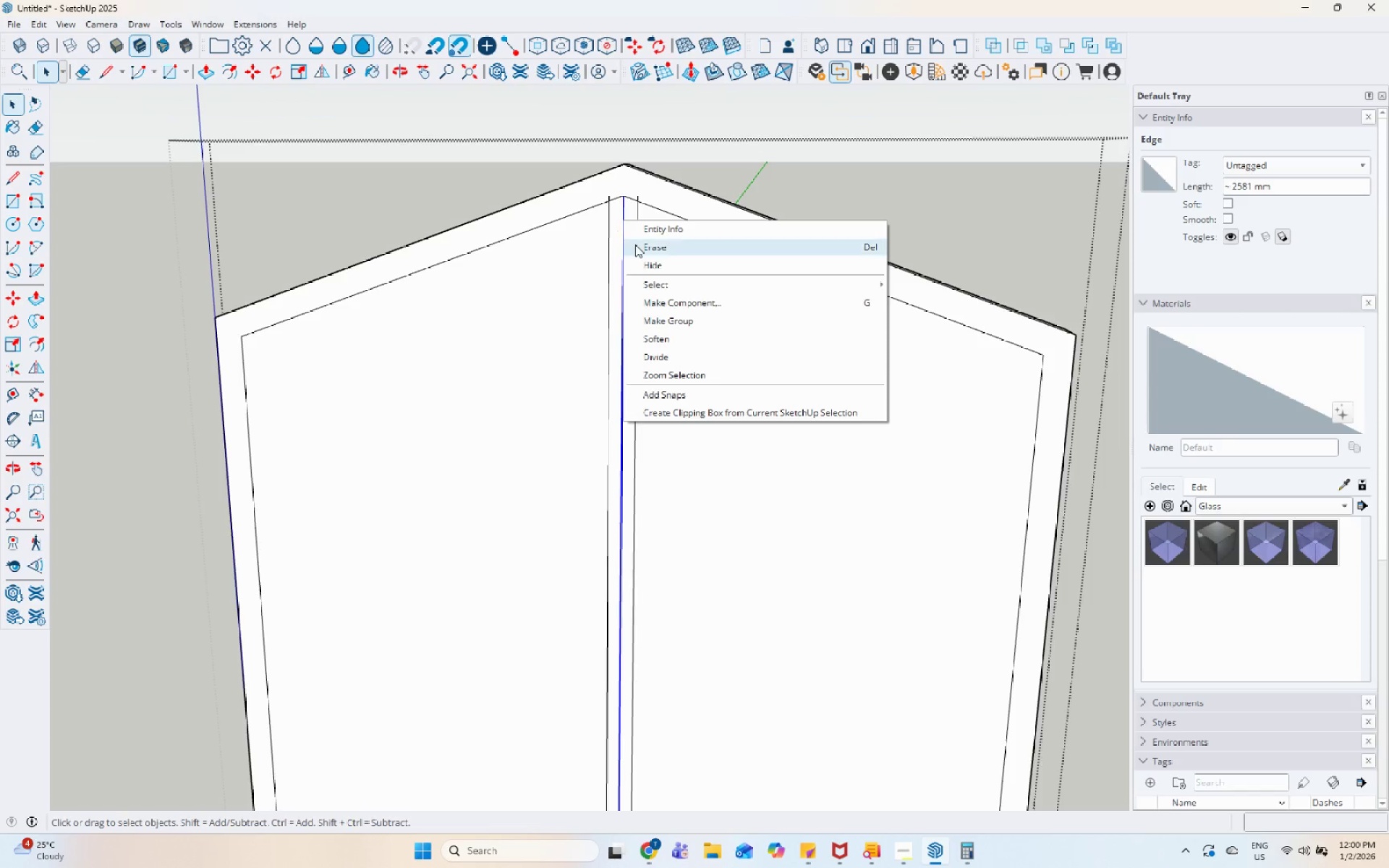 
left_click([635, 244])
 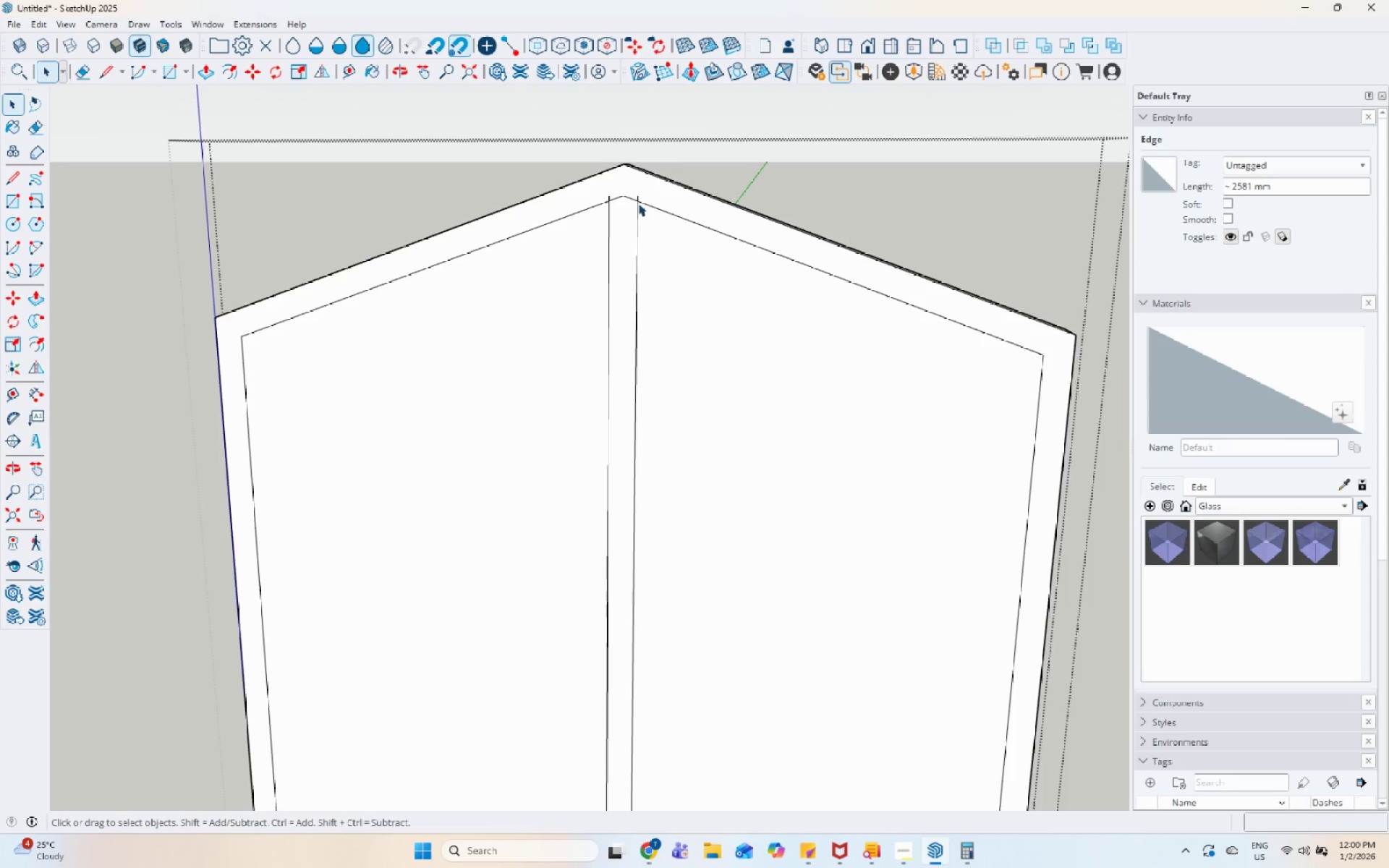 
left_click([638, 199])
 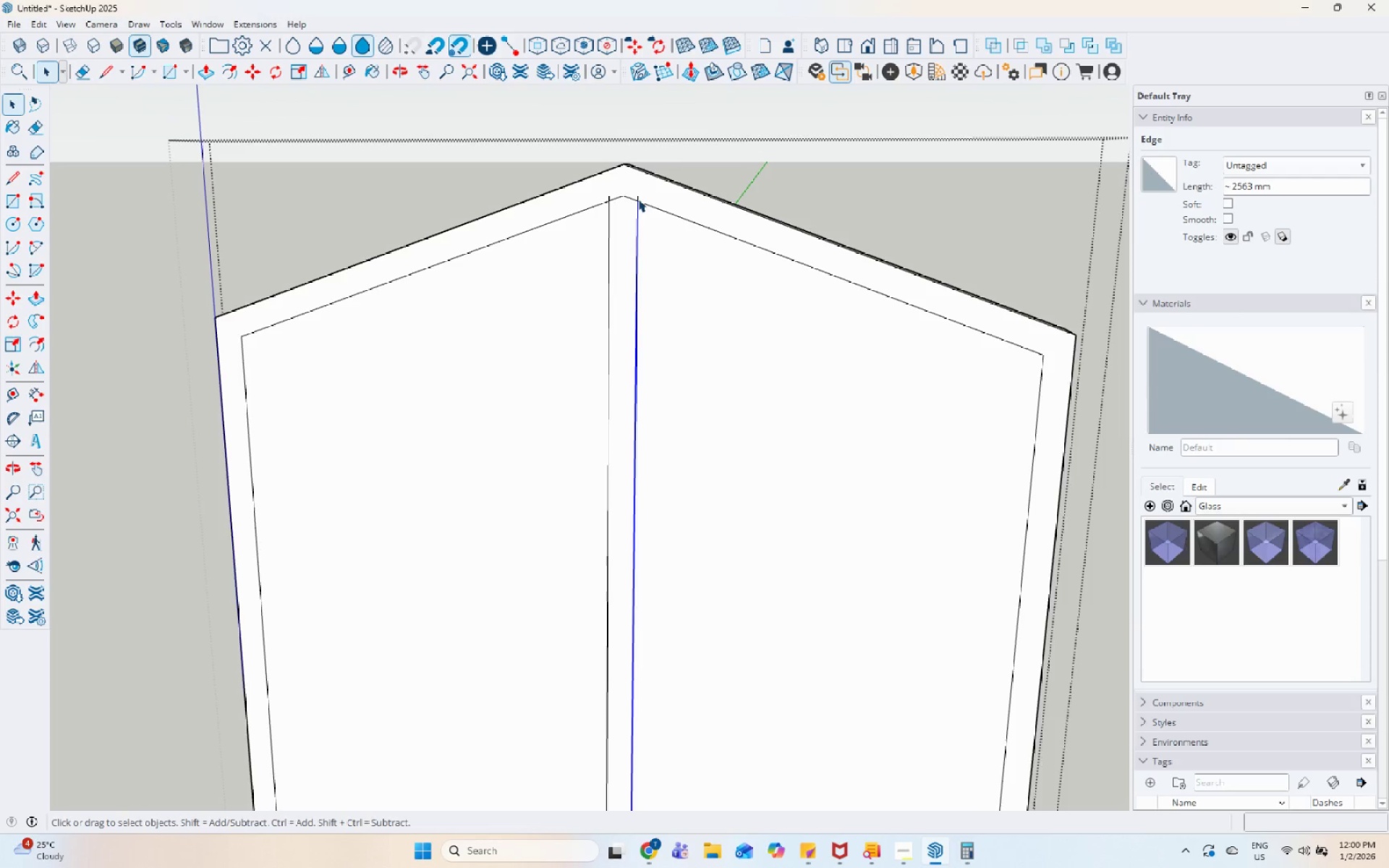 
left_click([638, 197])
 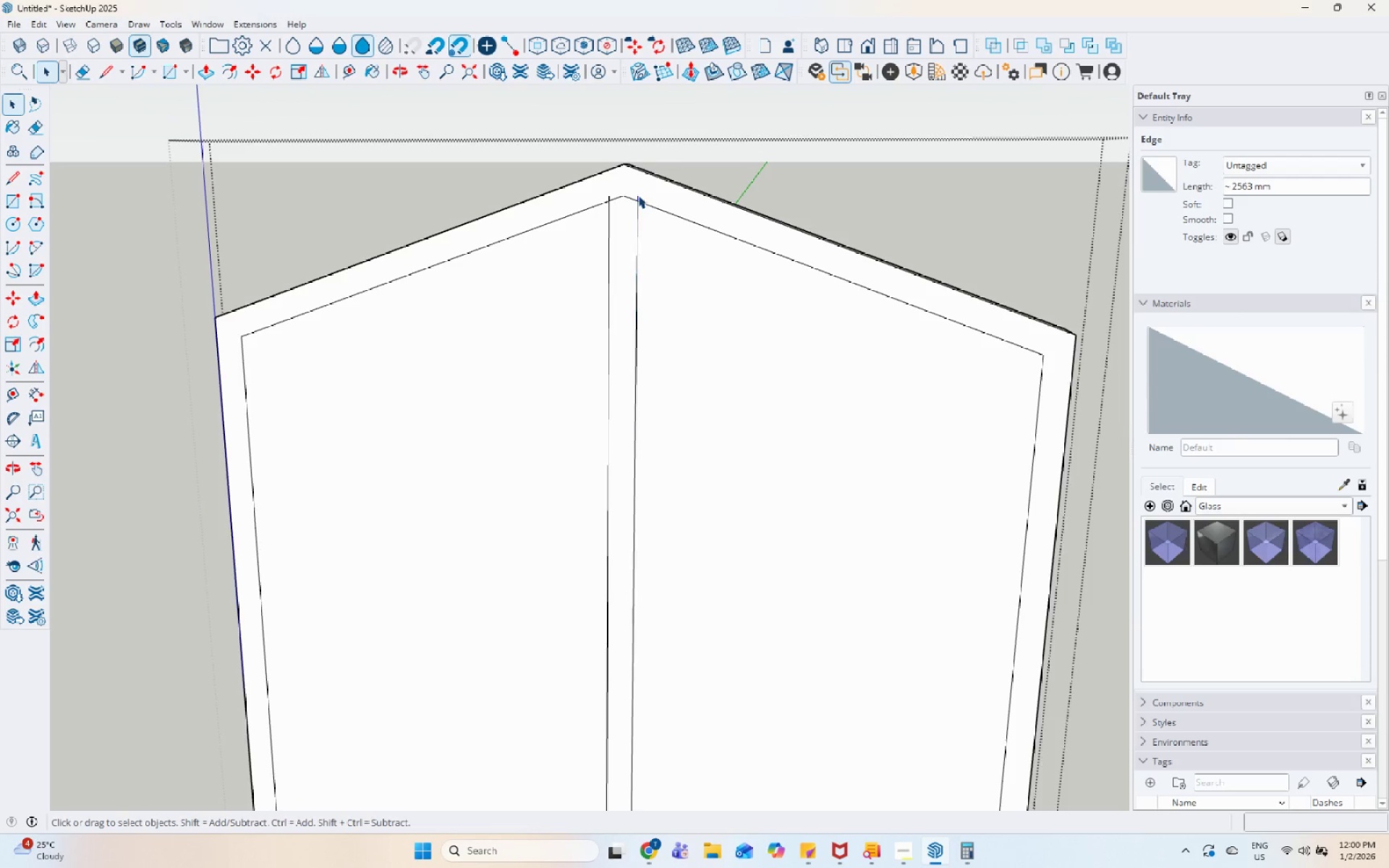 
right_click([638, 195])
 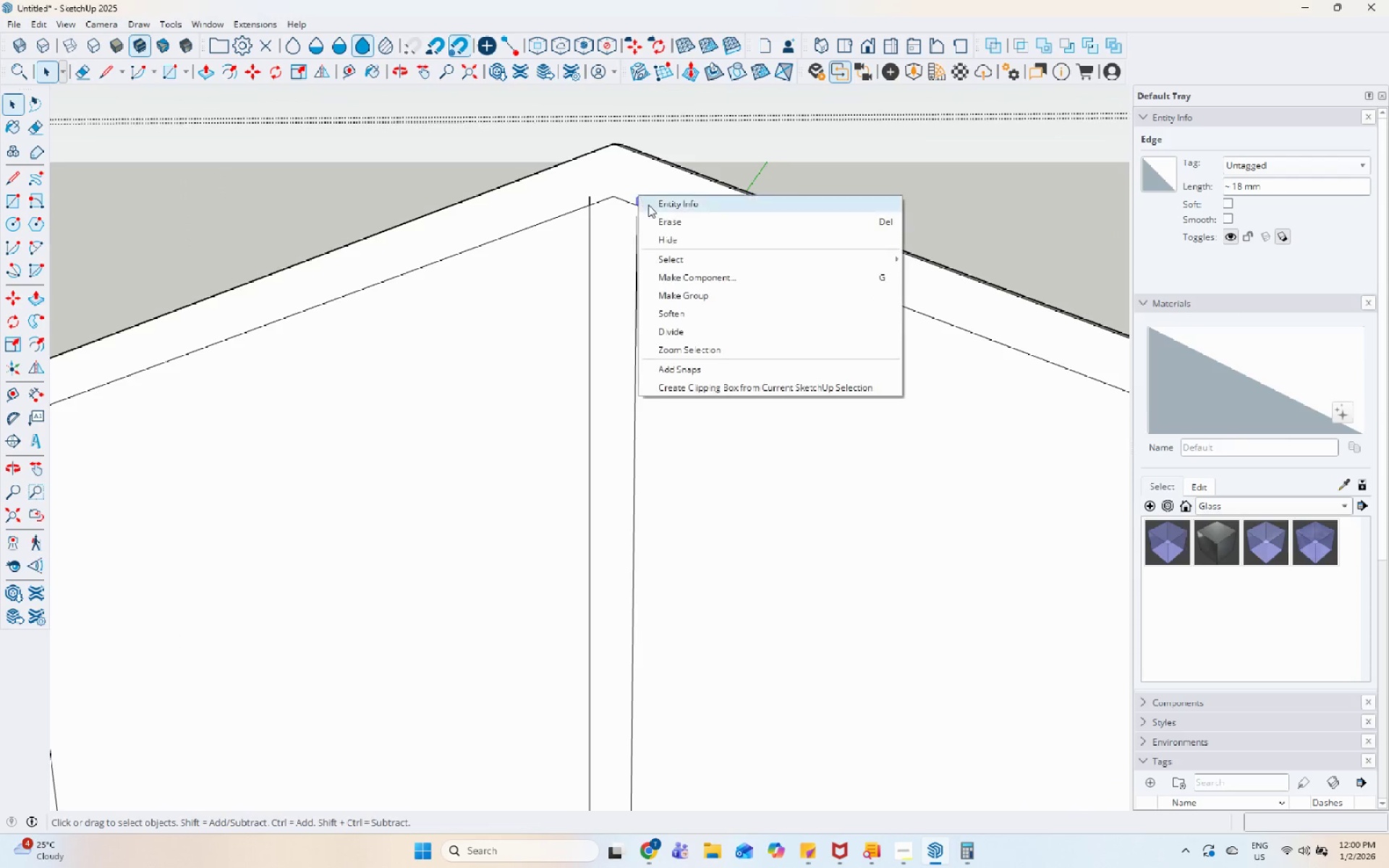 
scroll: coordinate [638, 195], scroll_direction: up, amount: 5.0
 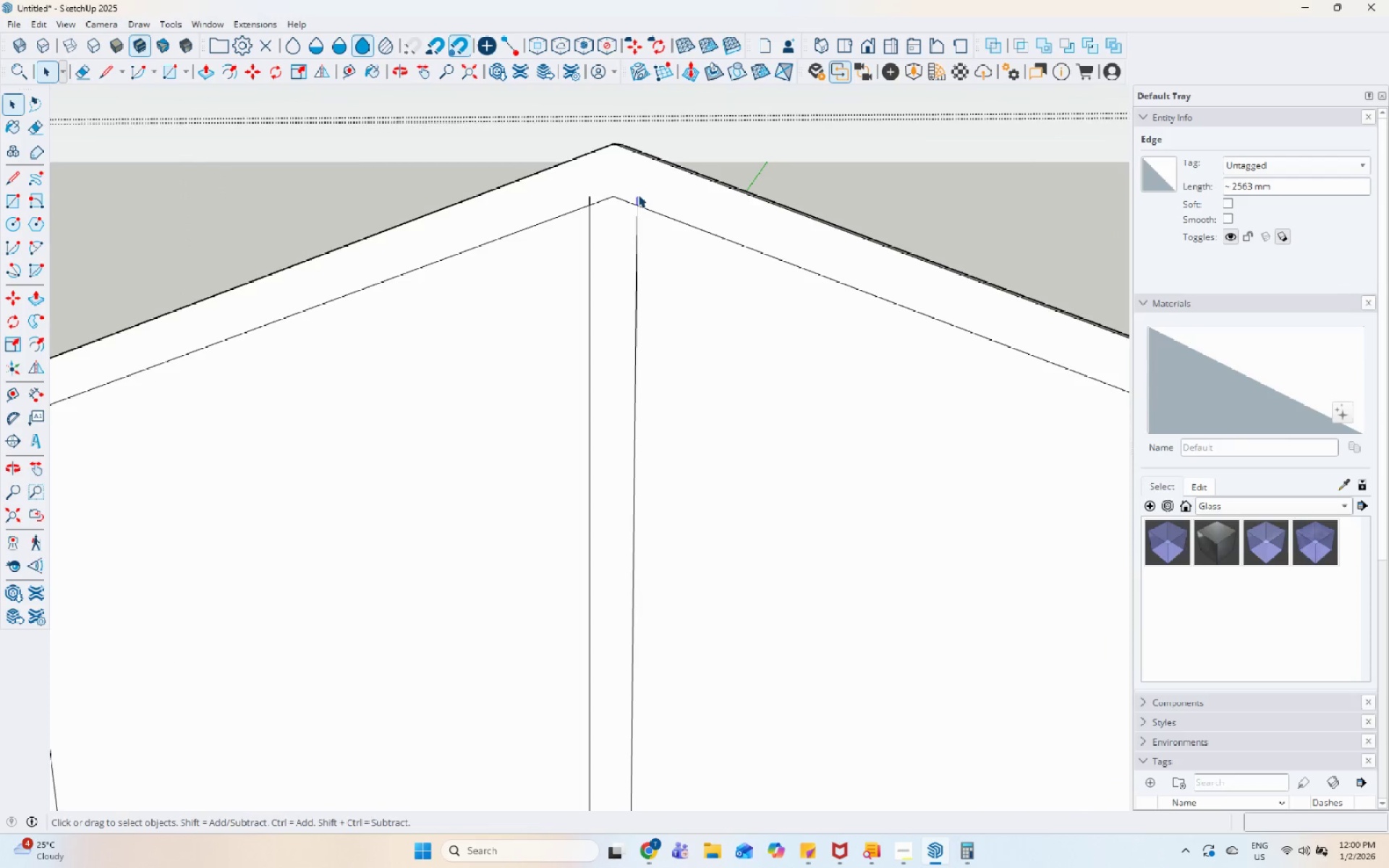 
left_click([657, 215])
 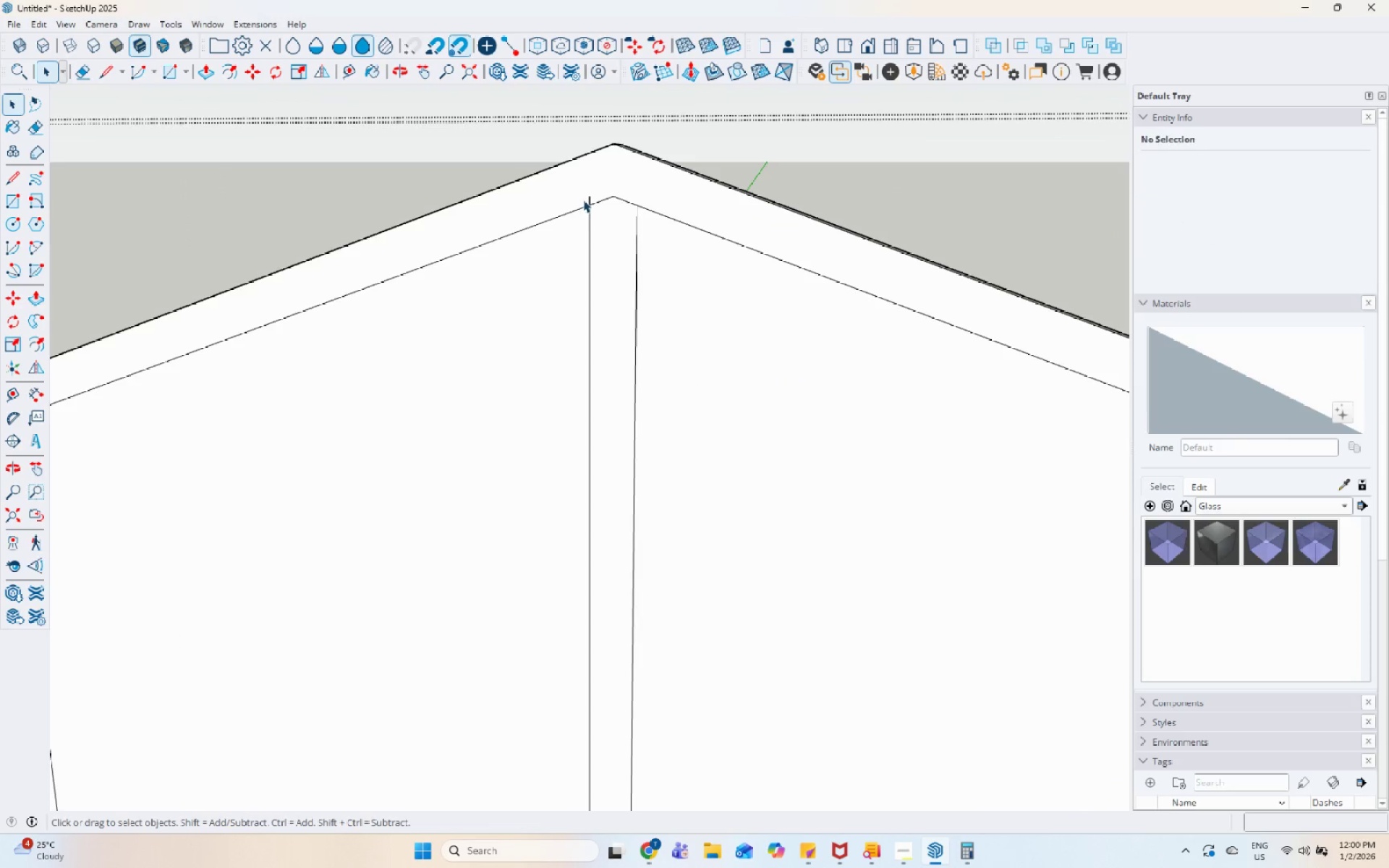 
left_click([590, 200])
 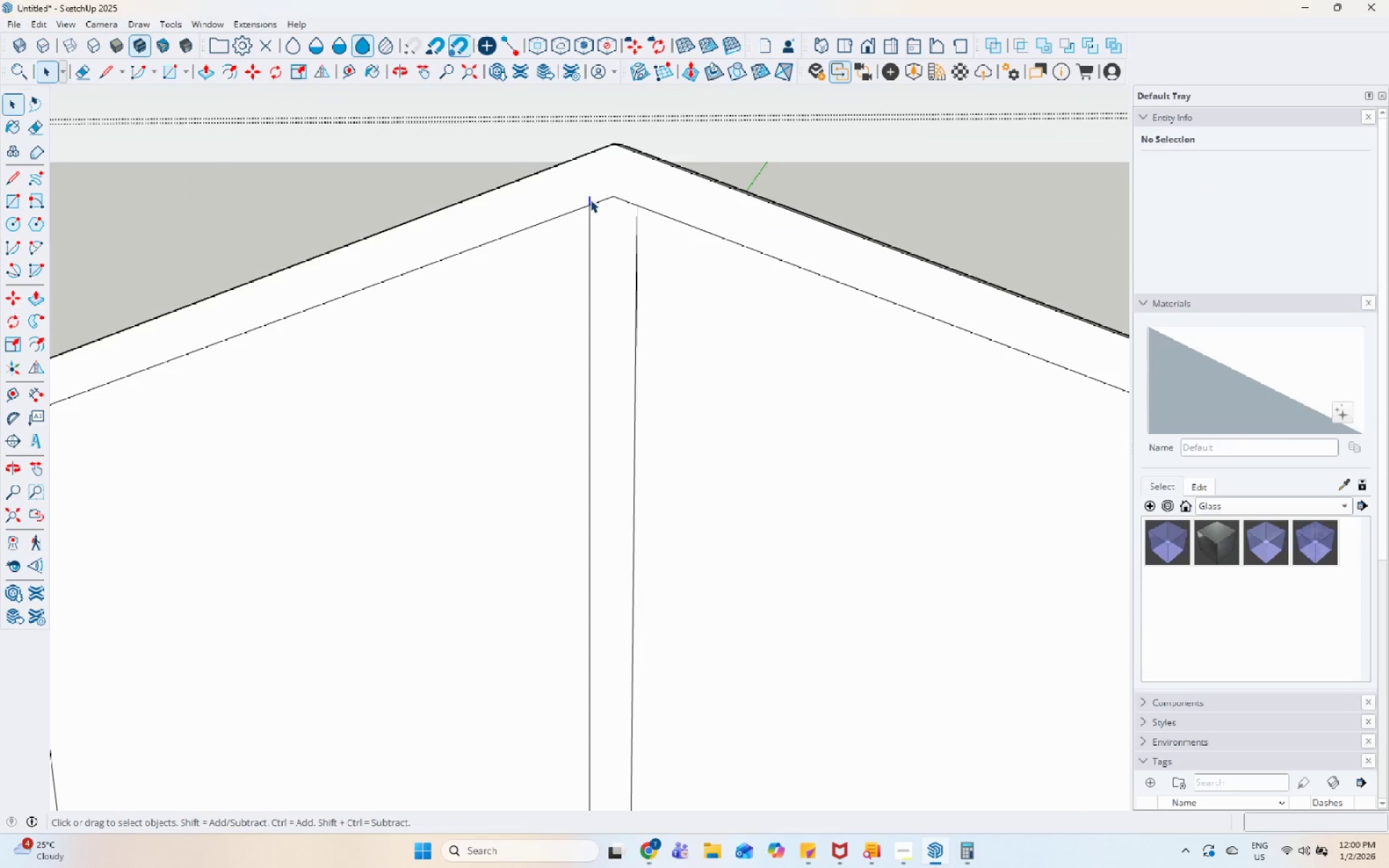 
right_click([590, 200])
 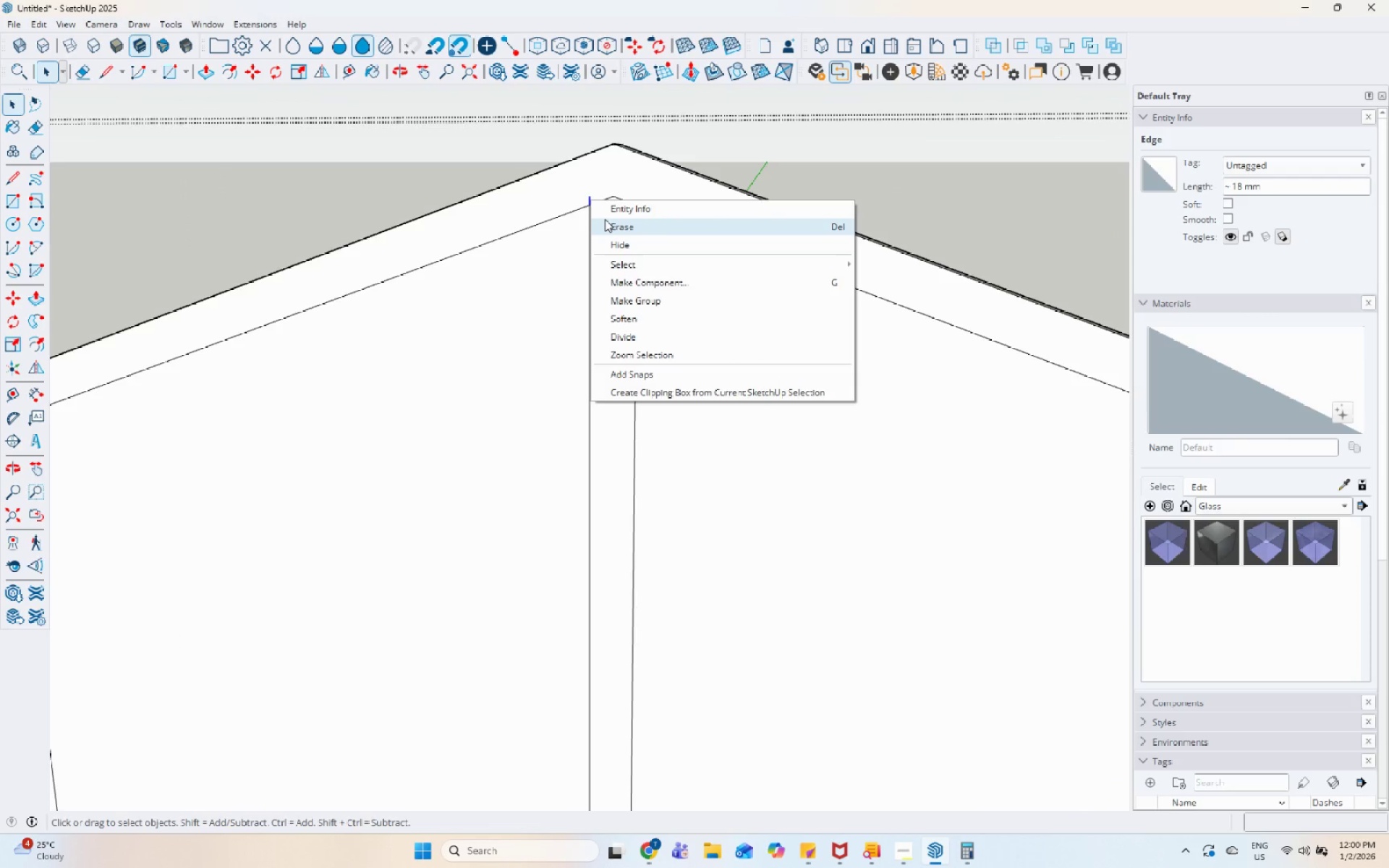 
left_click([605, 219])
 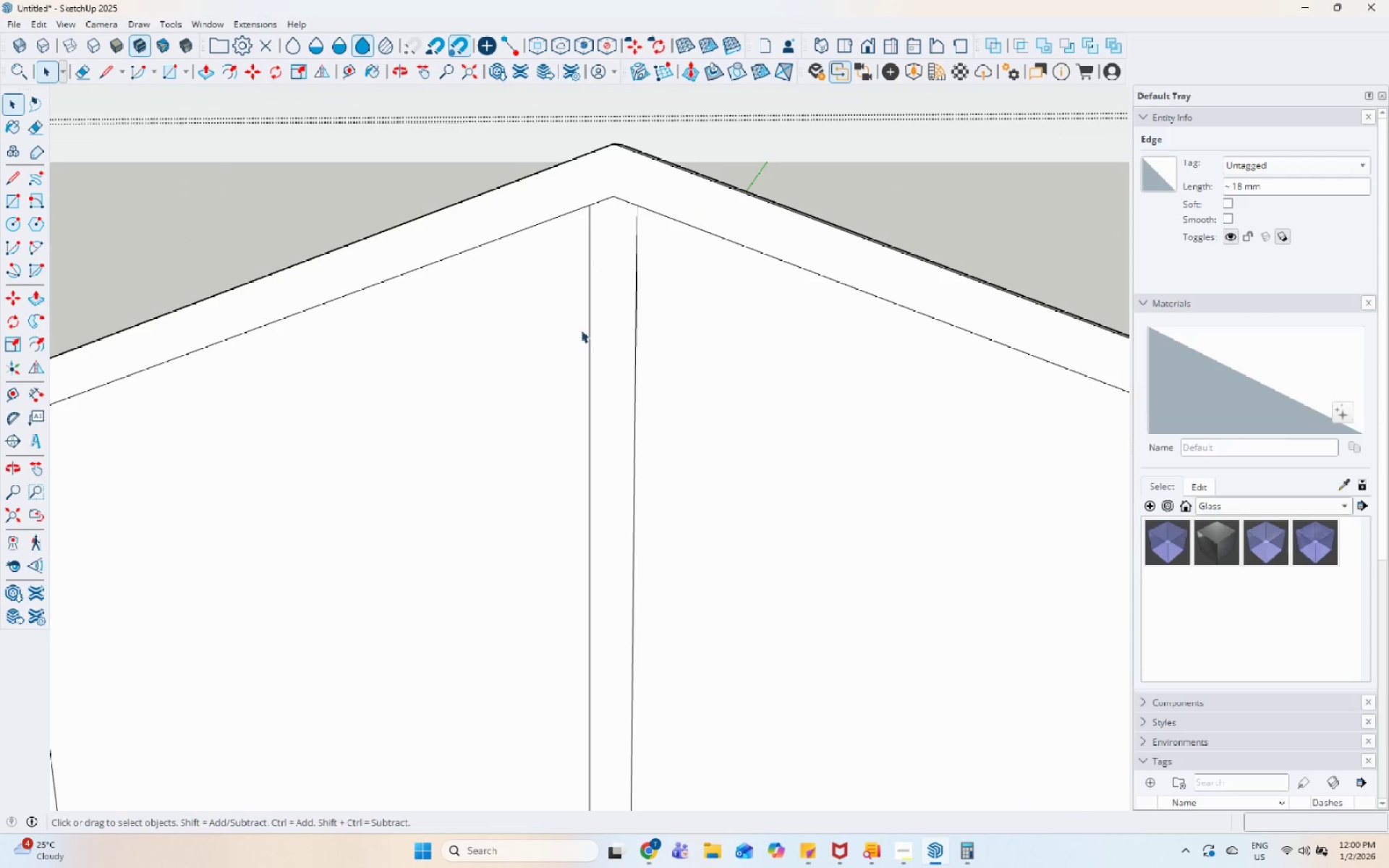 
scroll: coordinate [641, 262], scroll_direction: down, amount: 6.0
 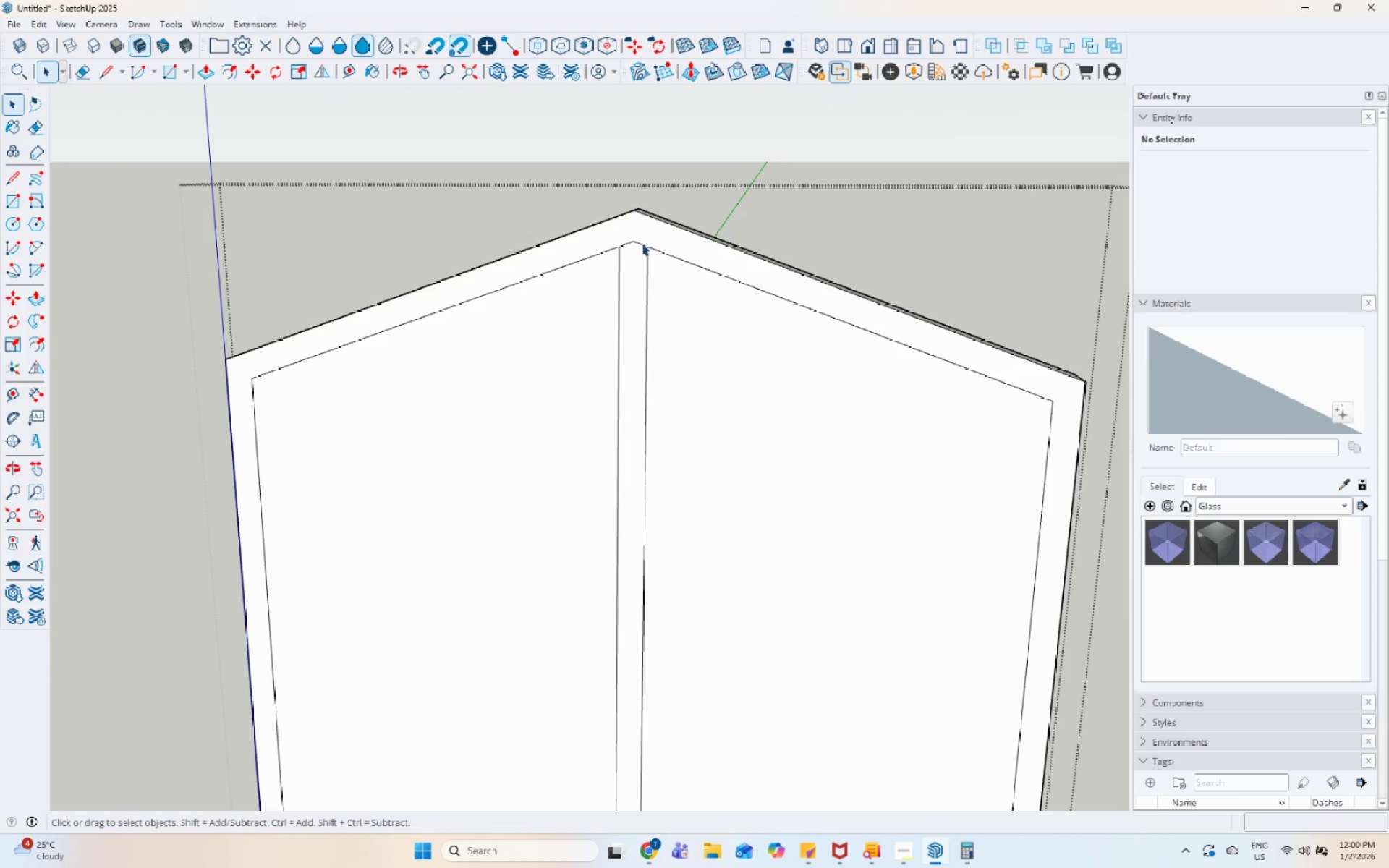 
left_click([642, 243])
 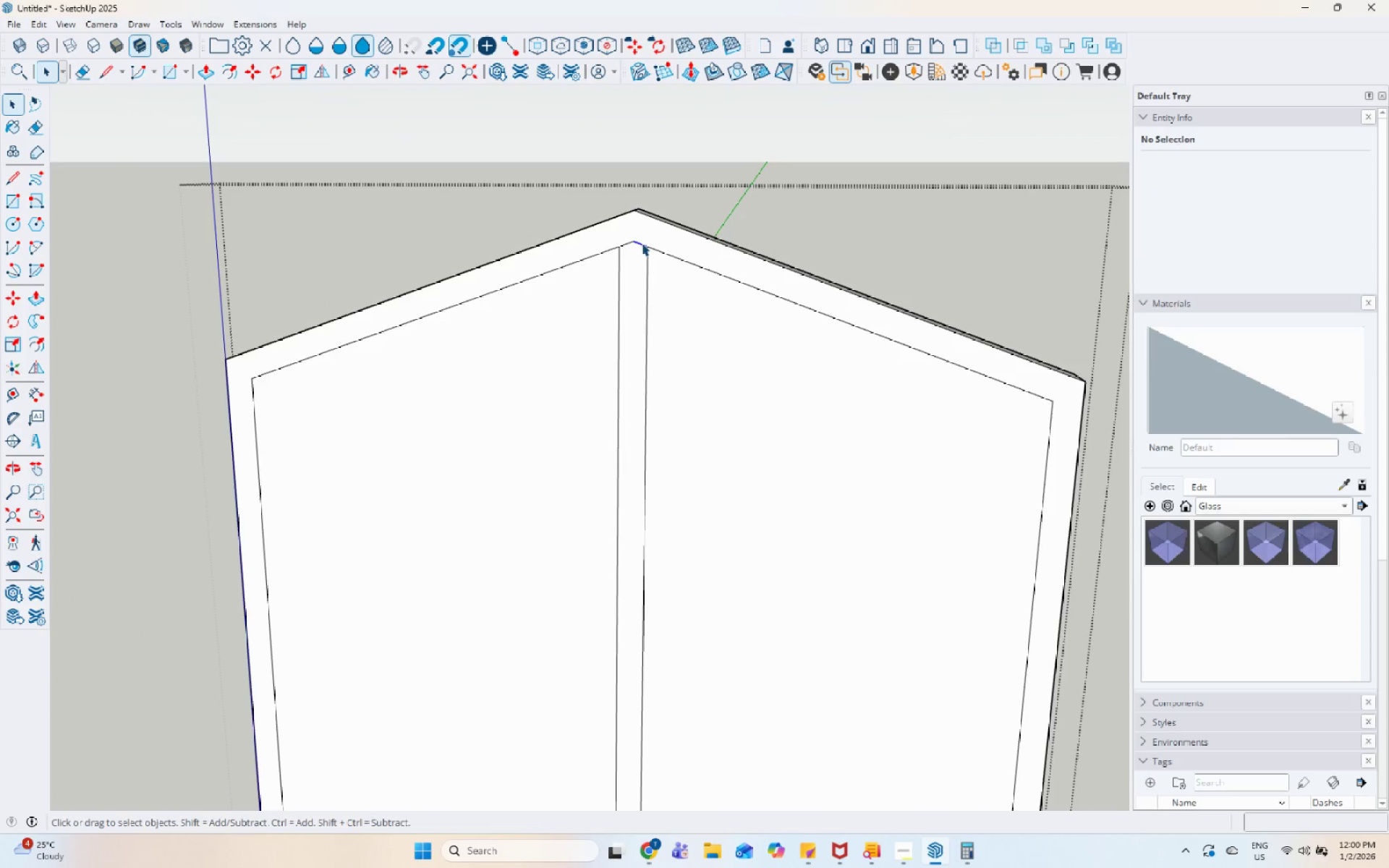 
right_click([642, 243])
 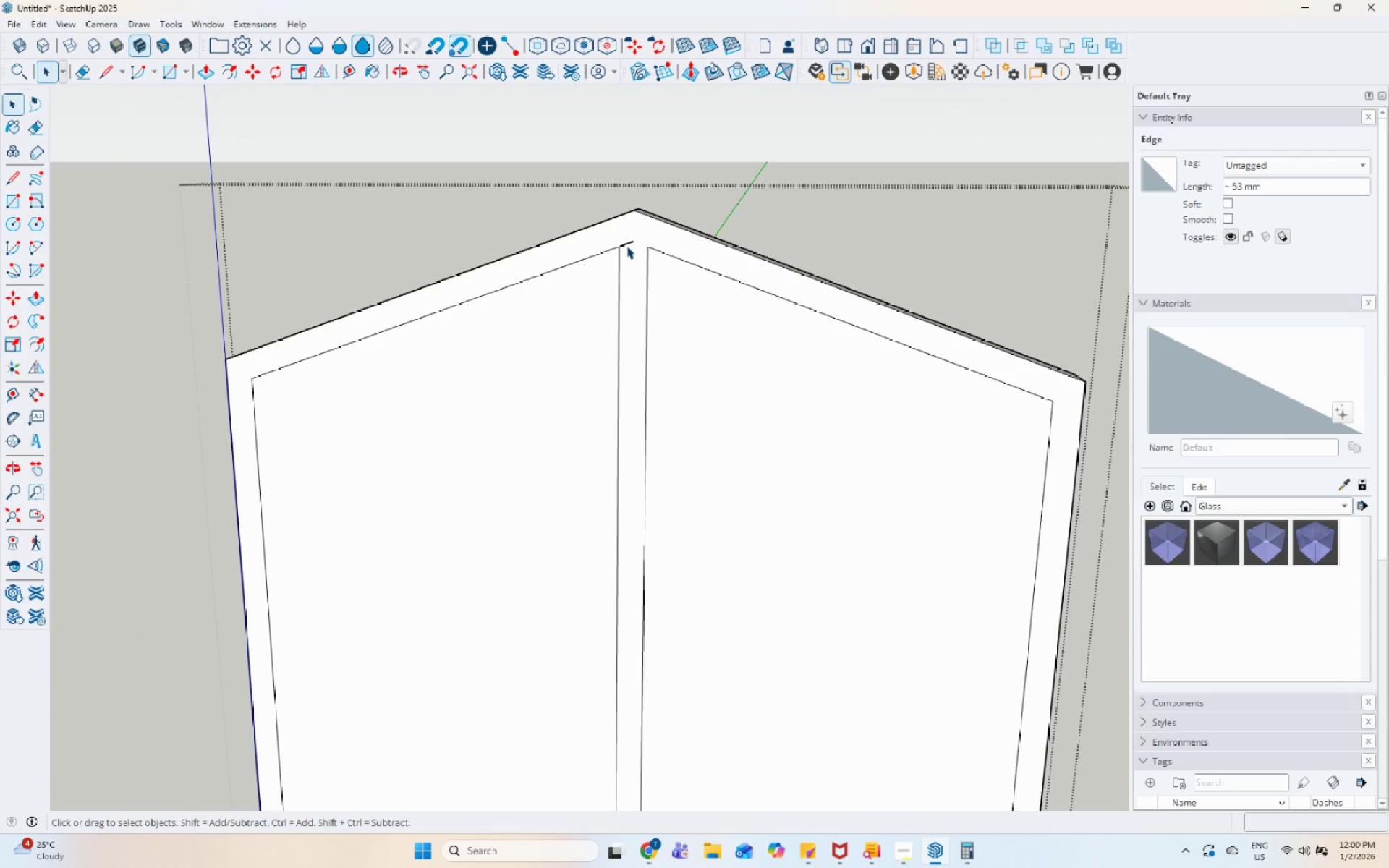 
left_click([624, 240])
 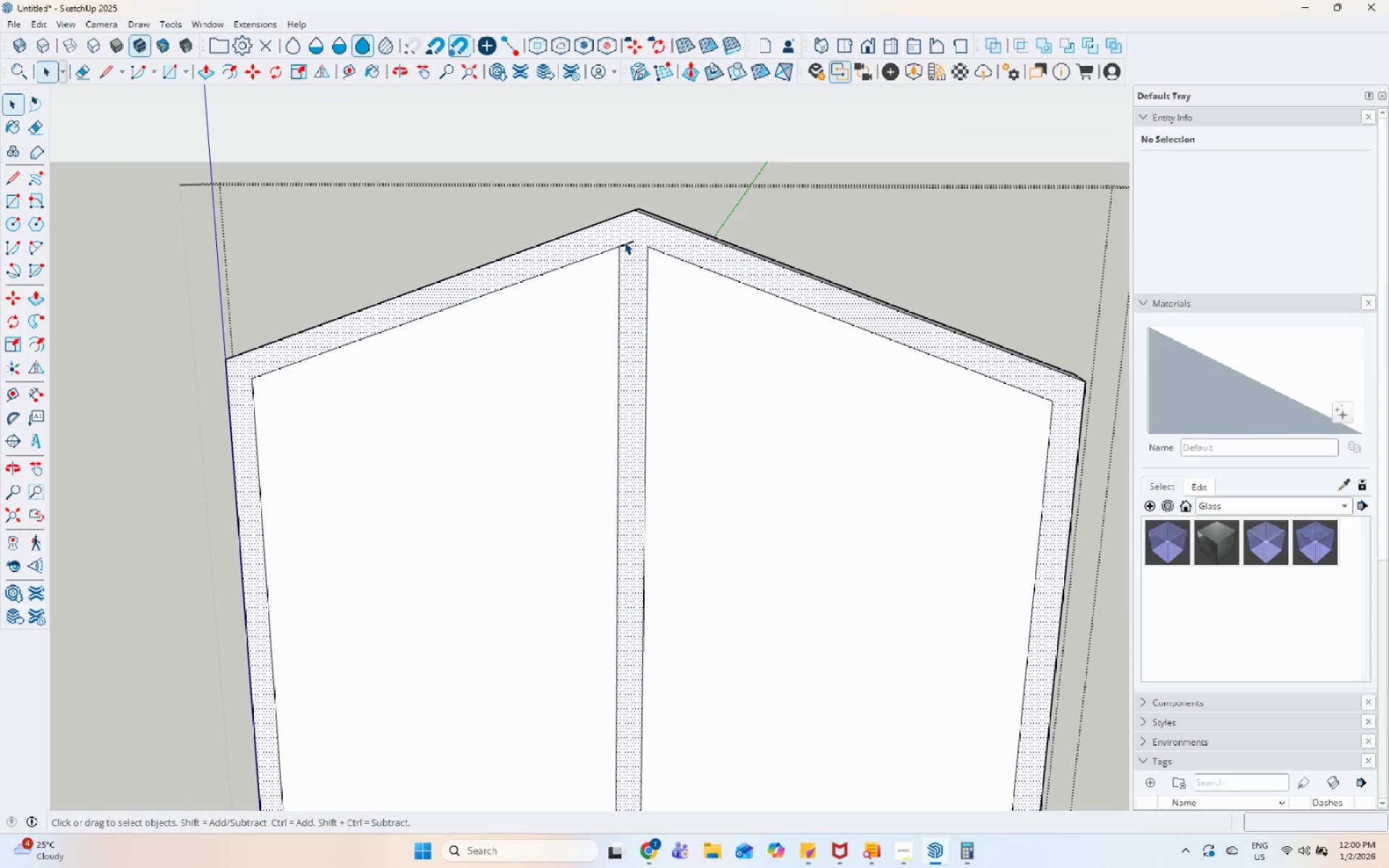 
left_click([626, 242])
 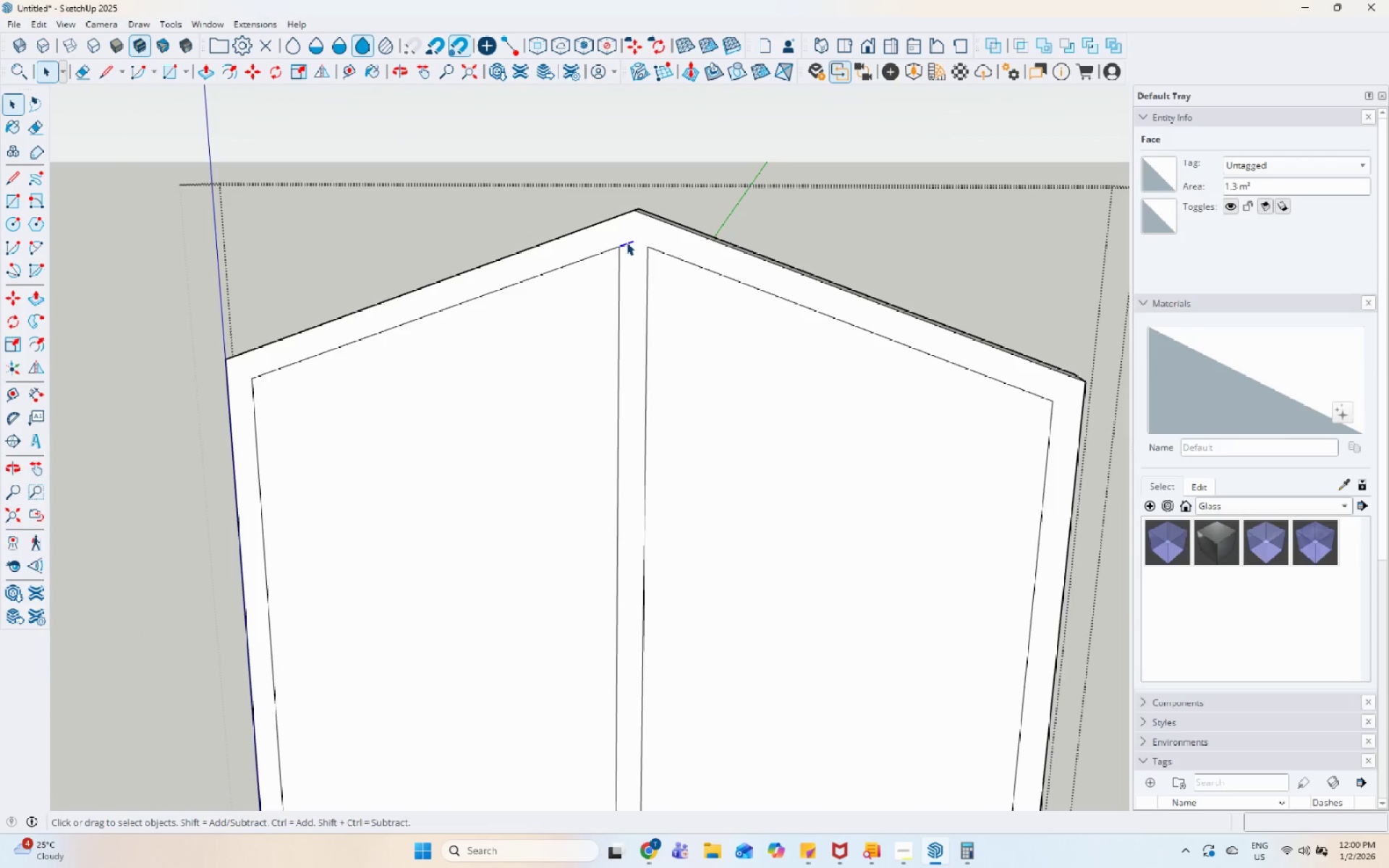 
right_click([626, 242])
 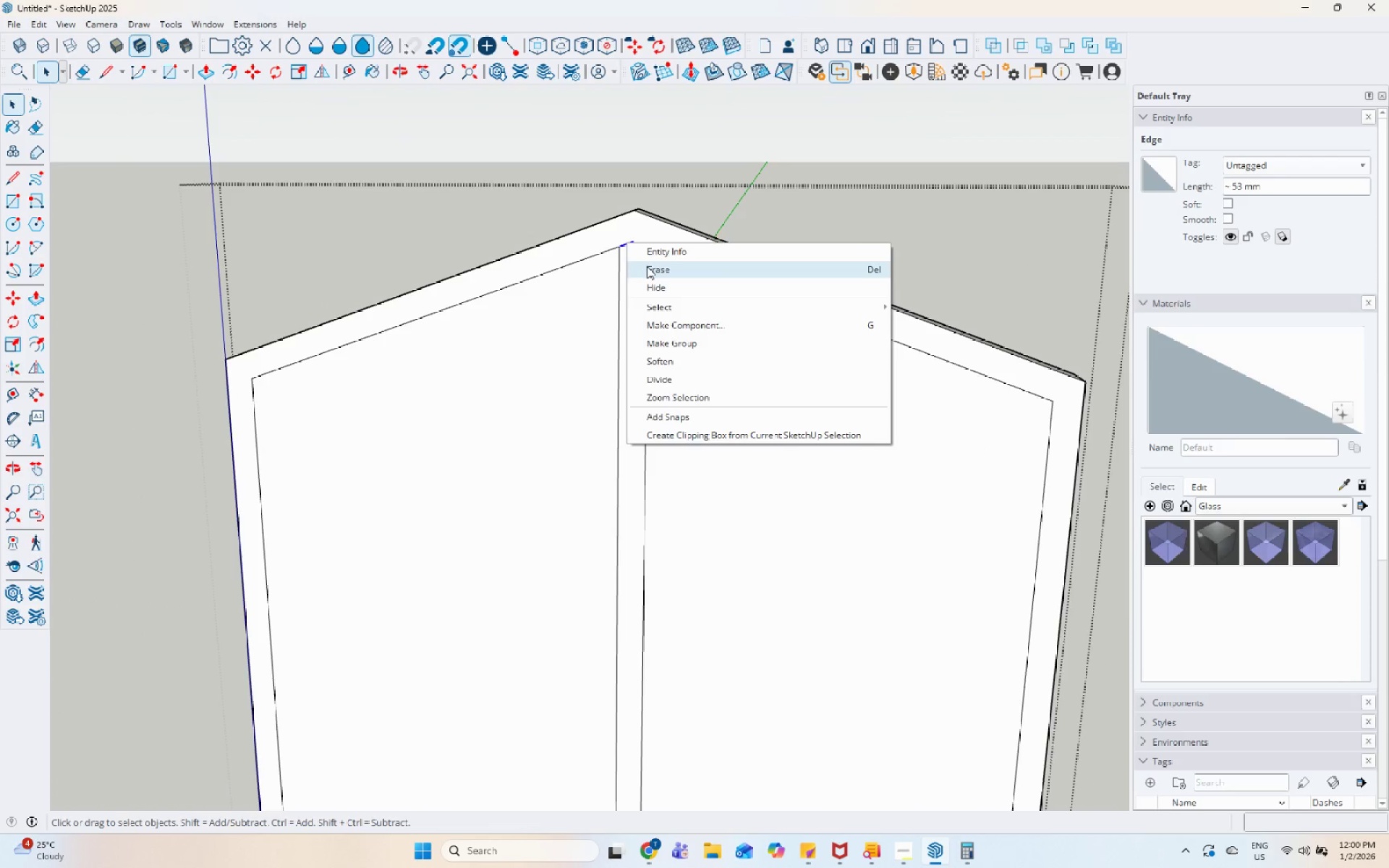 
left_click([647, 266])
 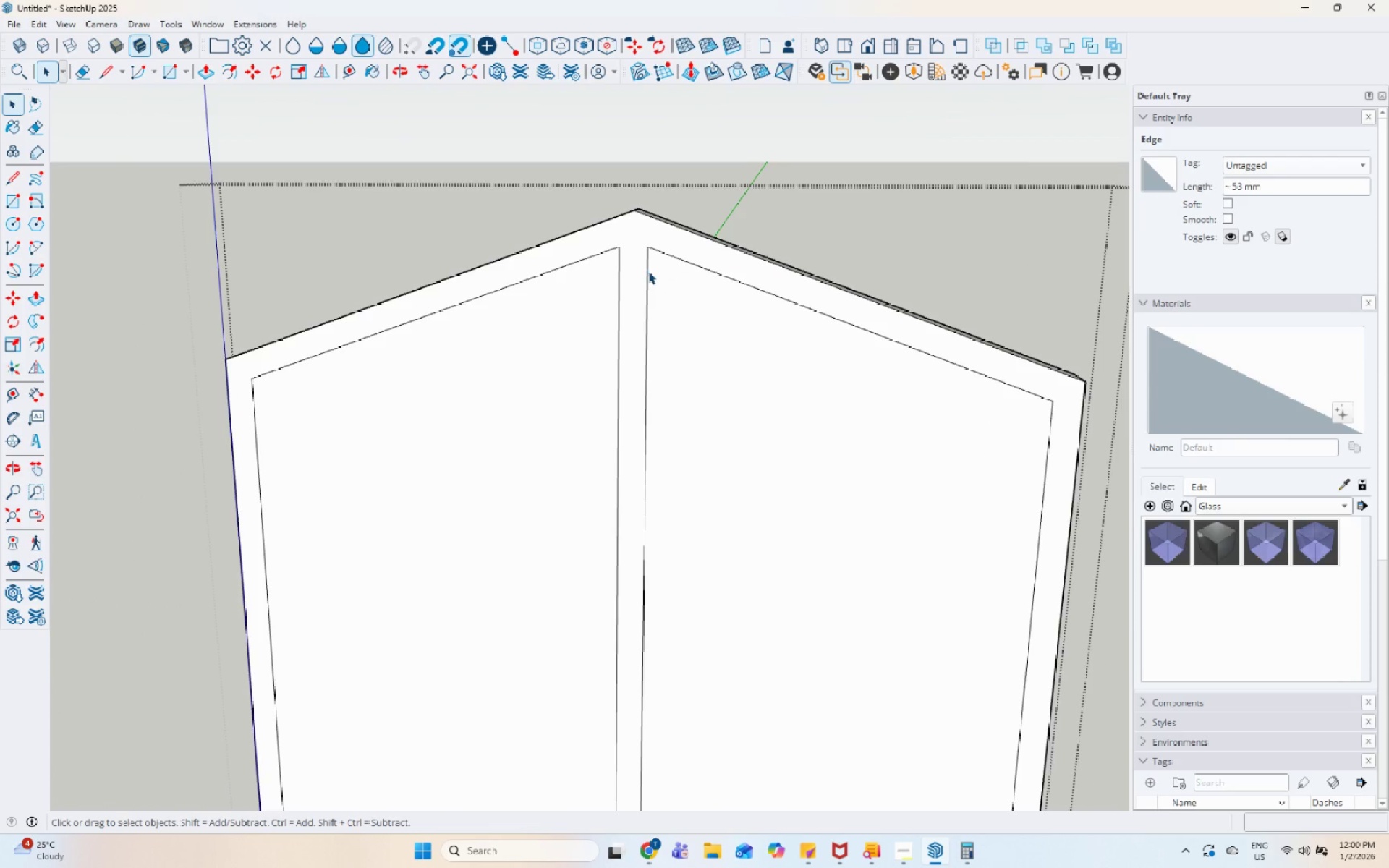 
scroll: coordinate [641, 776], scroll_direction: up, amount: 4.0
 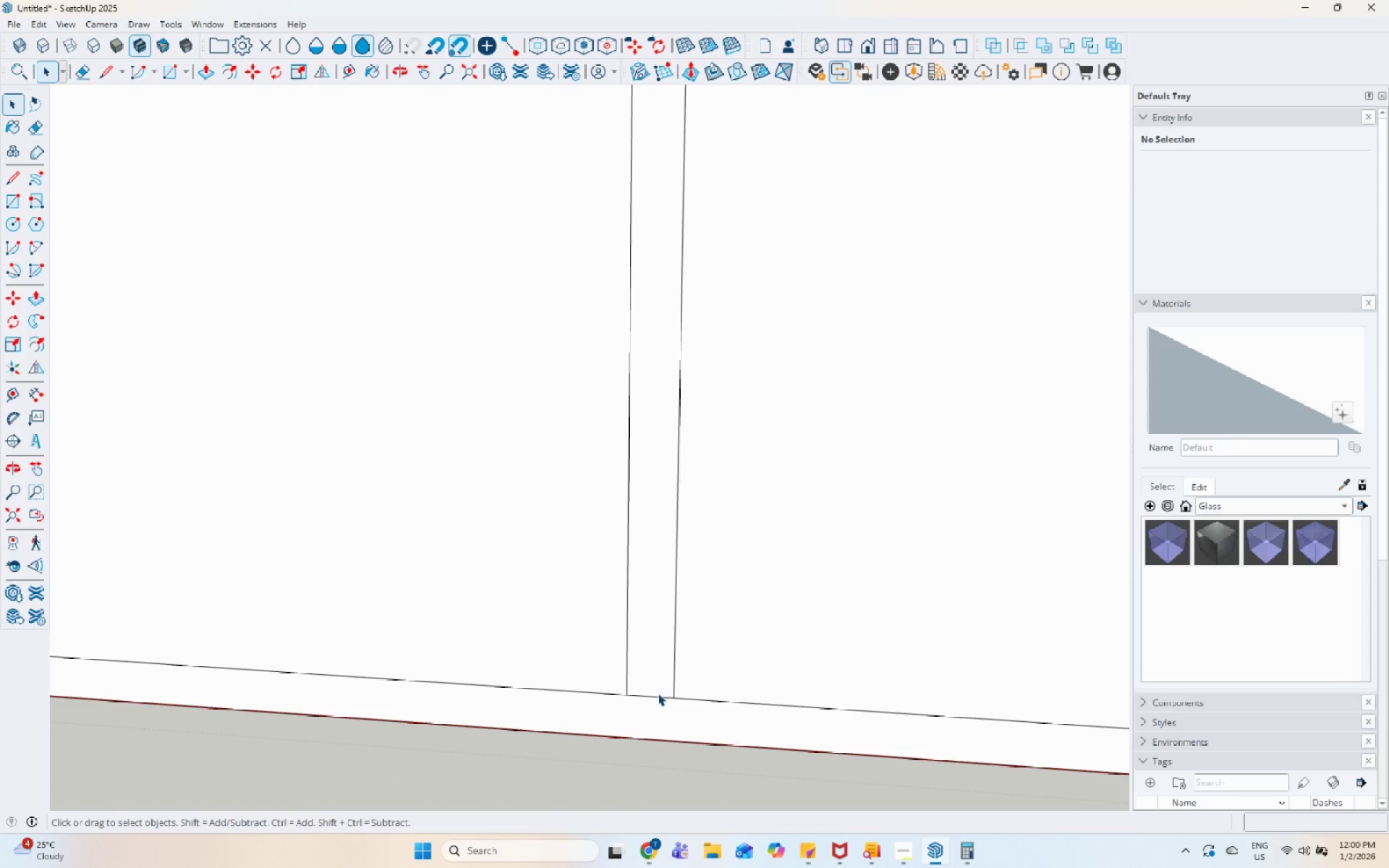 
left_click([653, 695])
 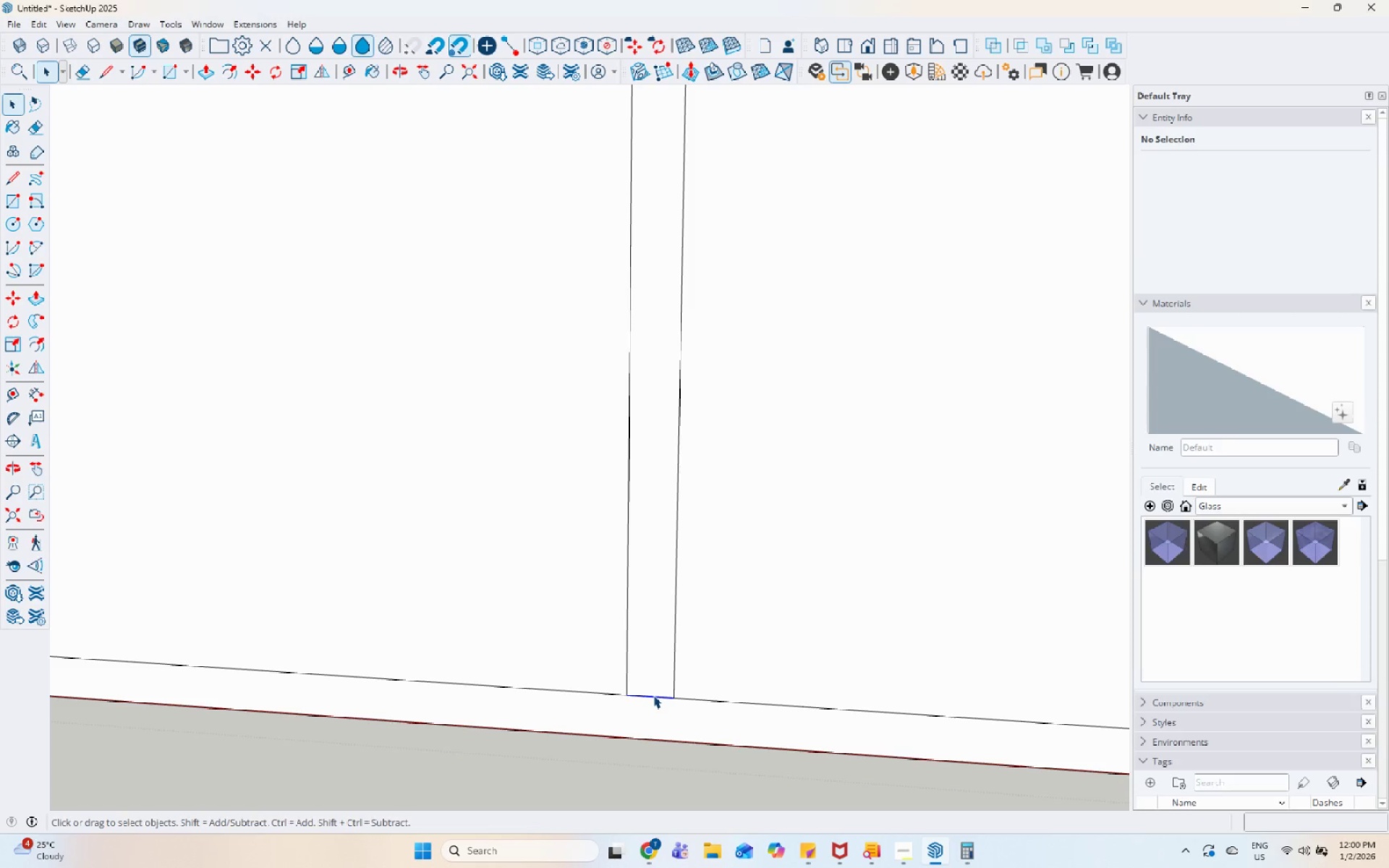 
right_click([653, 695])
 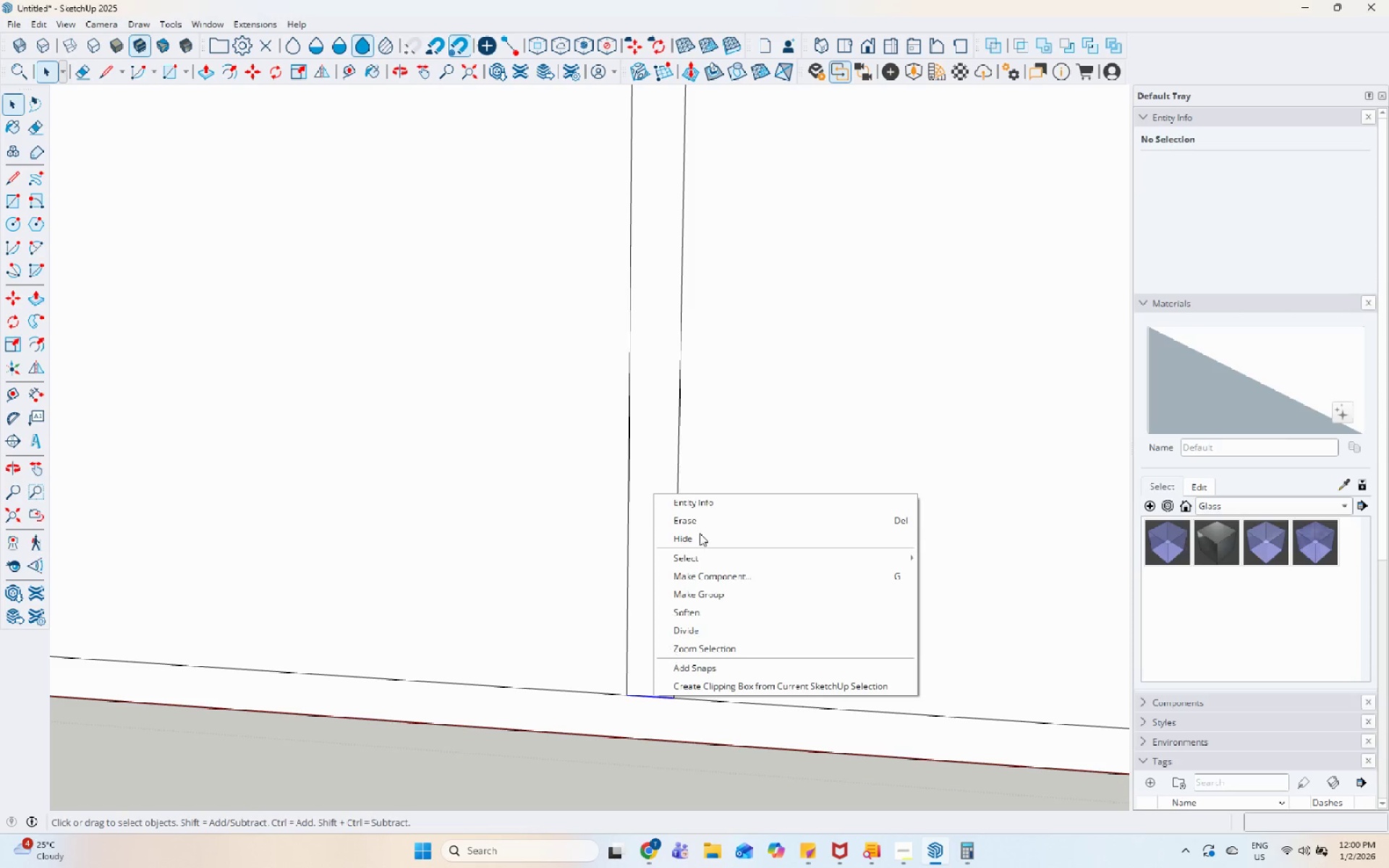 
left_click([703, 517])
 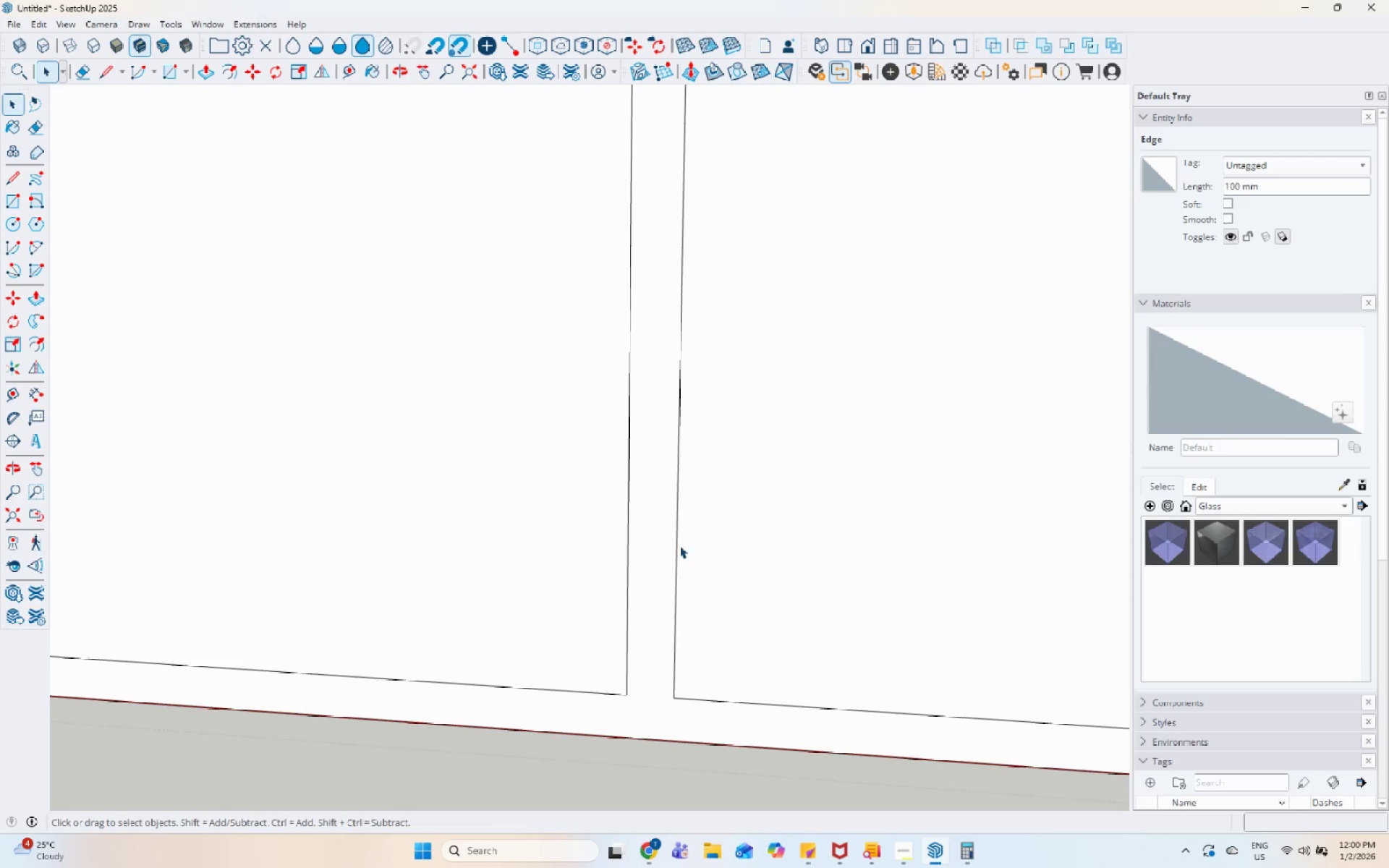 
scroll: coordinate [650, 632], scroll_direction: down, amount: 17.0
 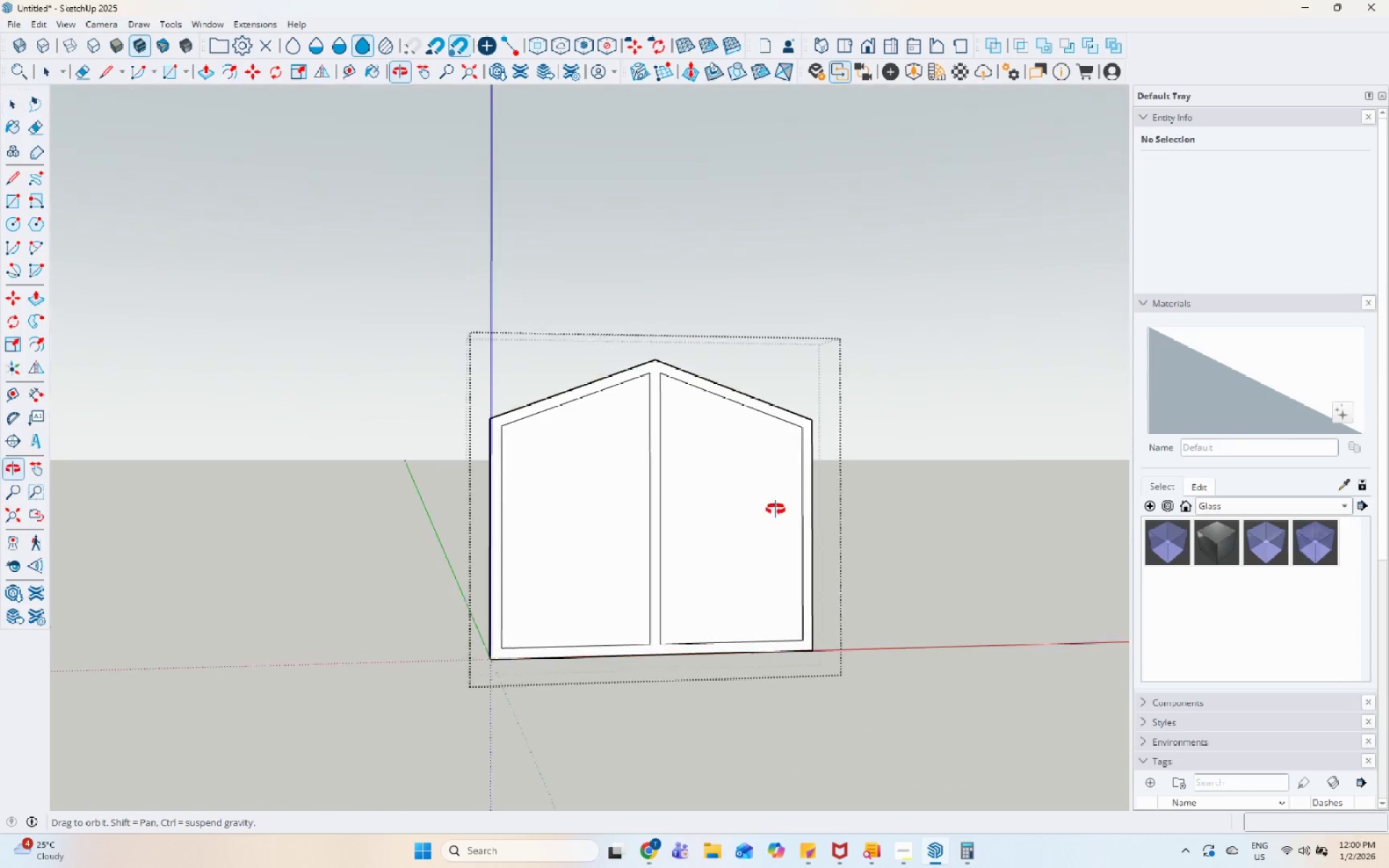 
scroll: coordinate [642, 456], scroll_direction: up, amount: 6.0
 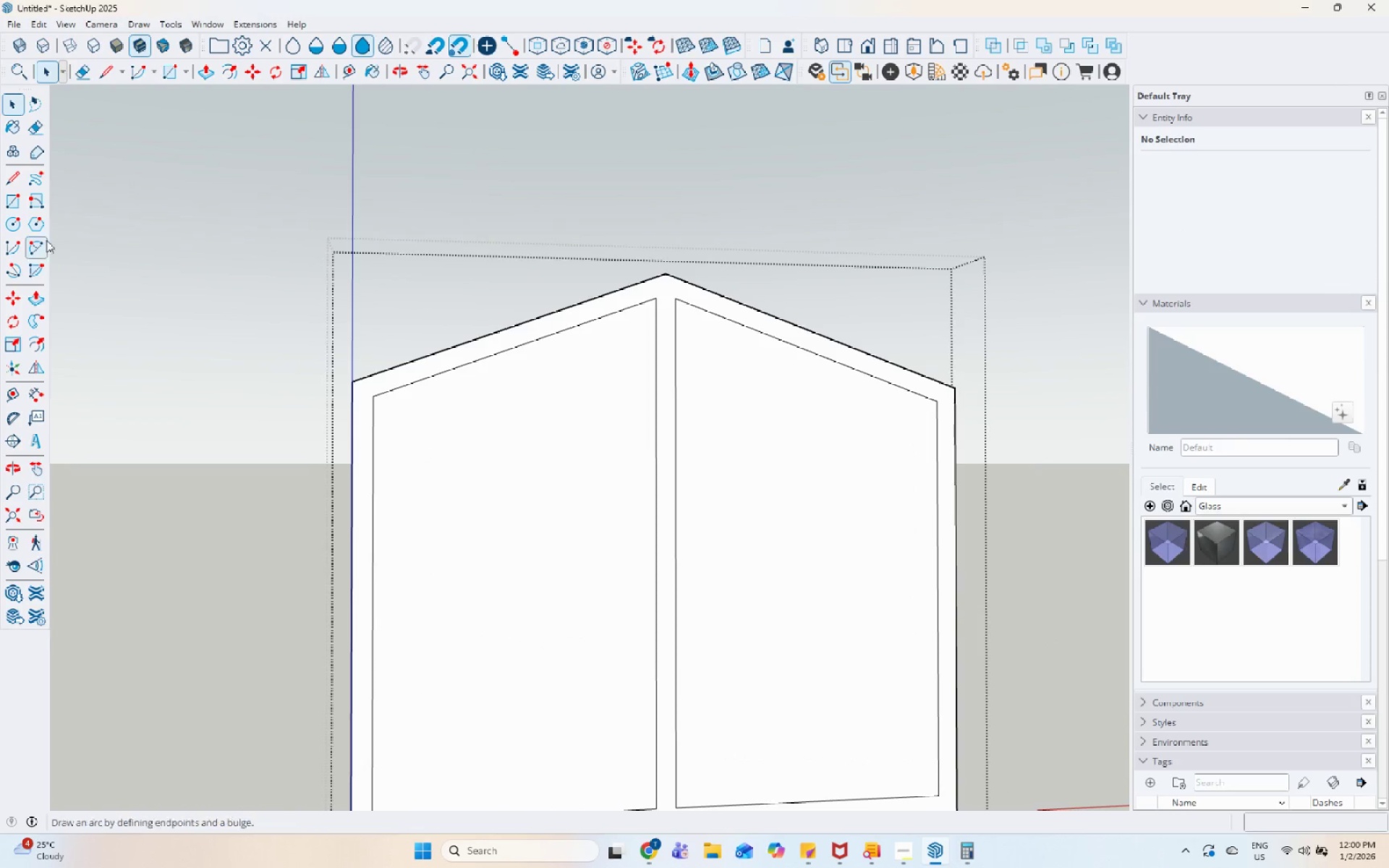 
left_click([12, 182])
 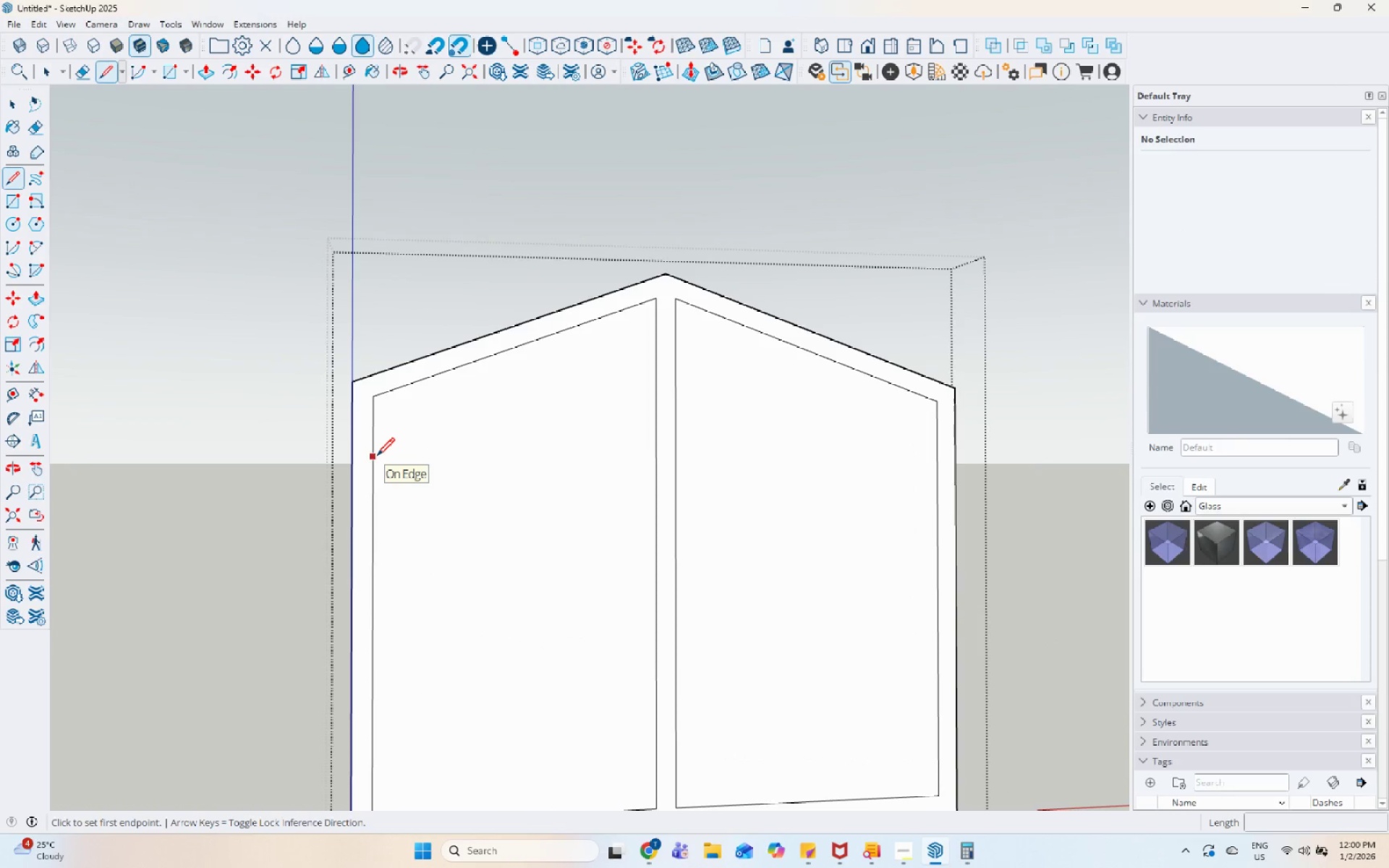 
left_click([377, 457])
 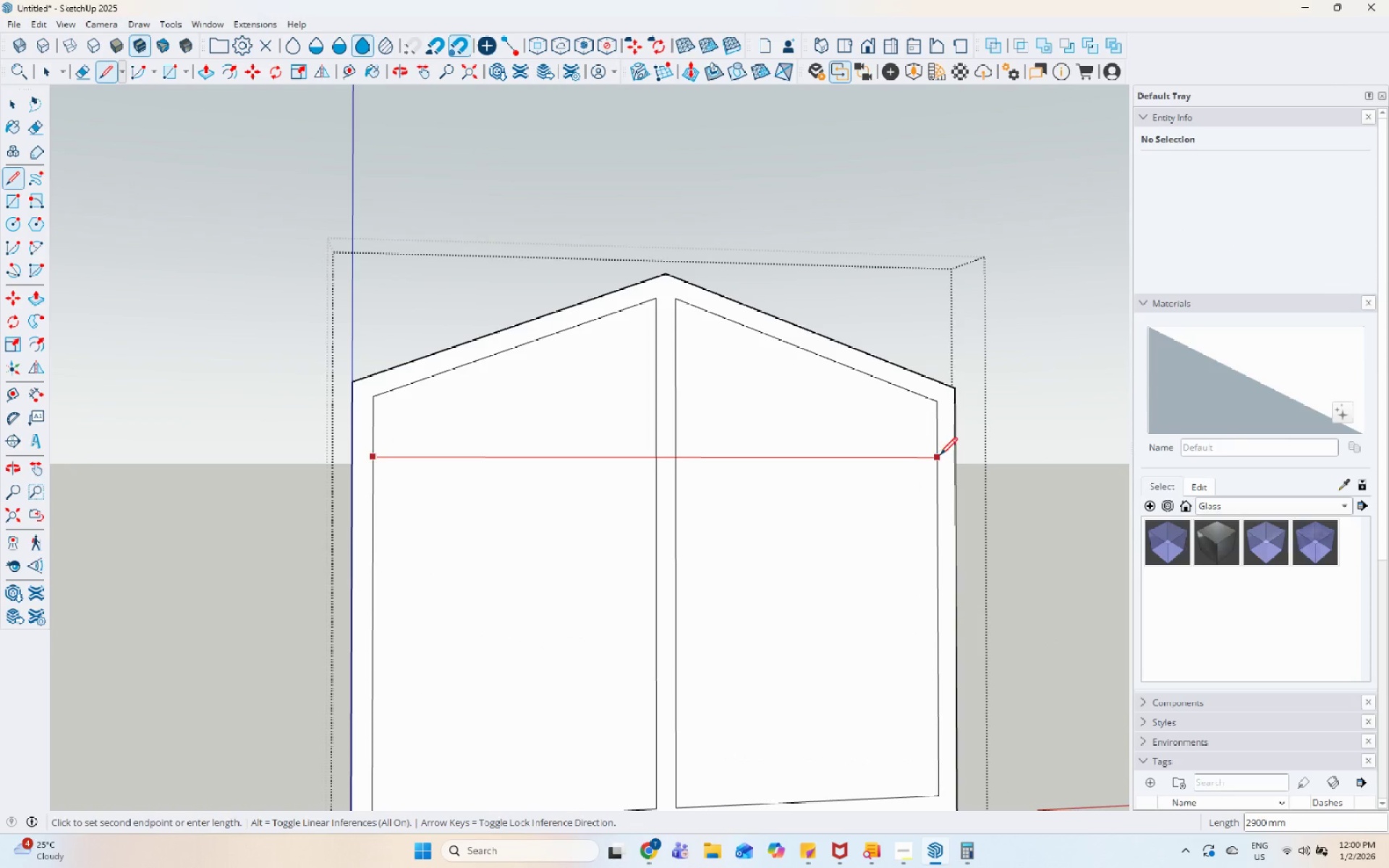 
left_click([940, 456])
 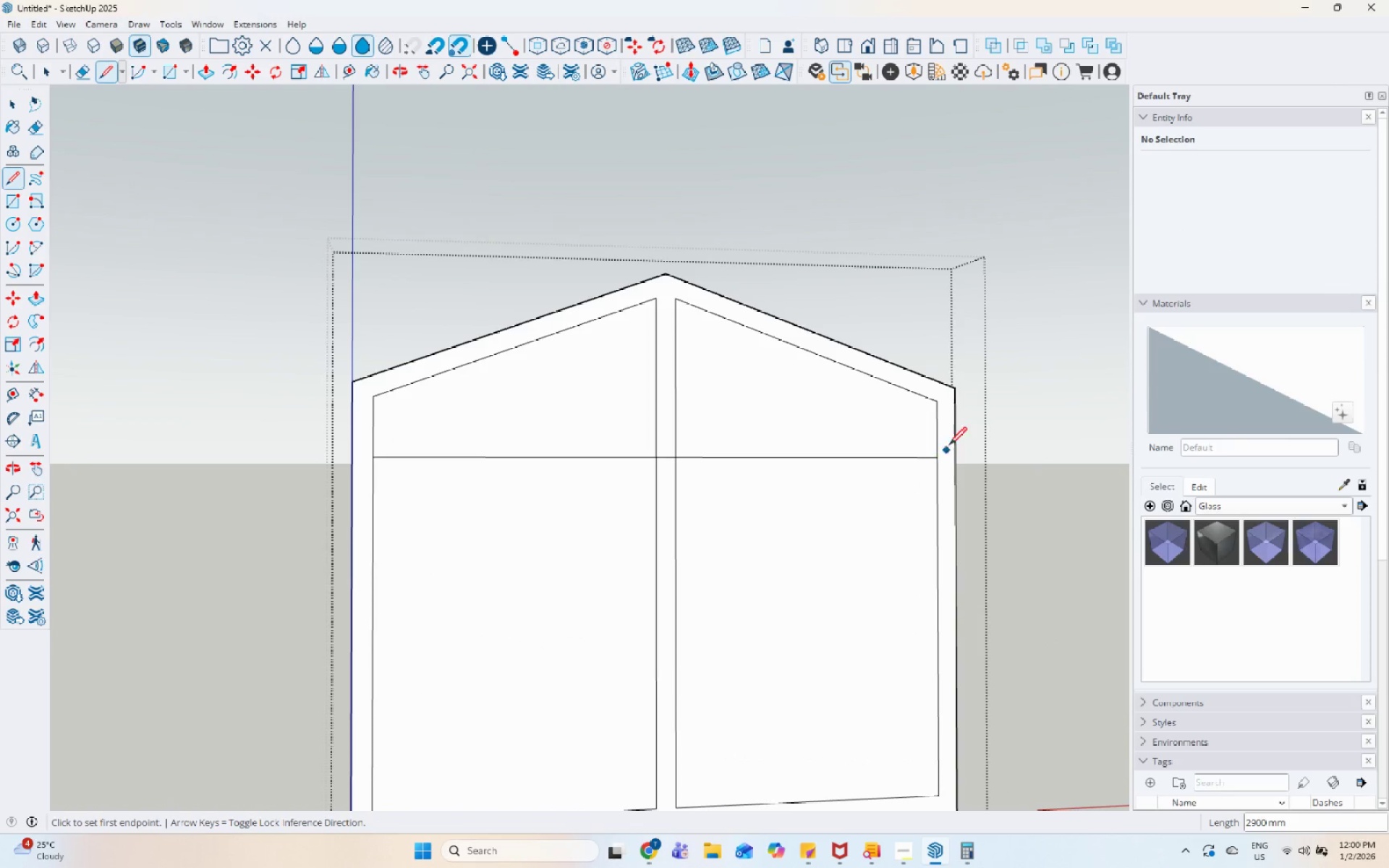 
key(Escape)
 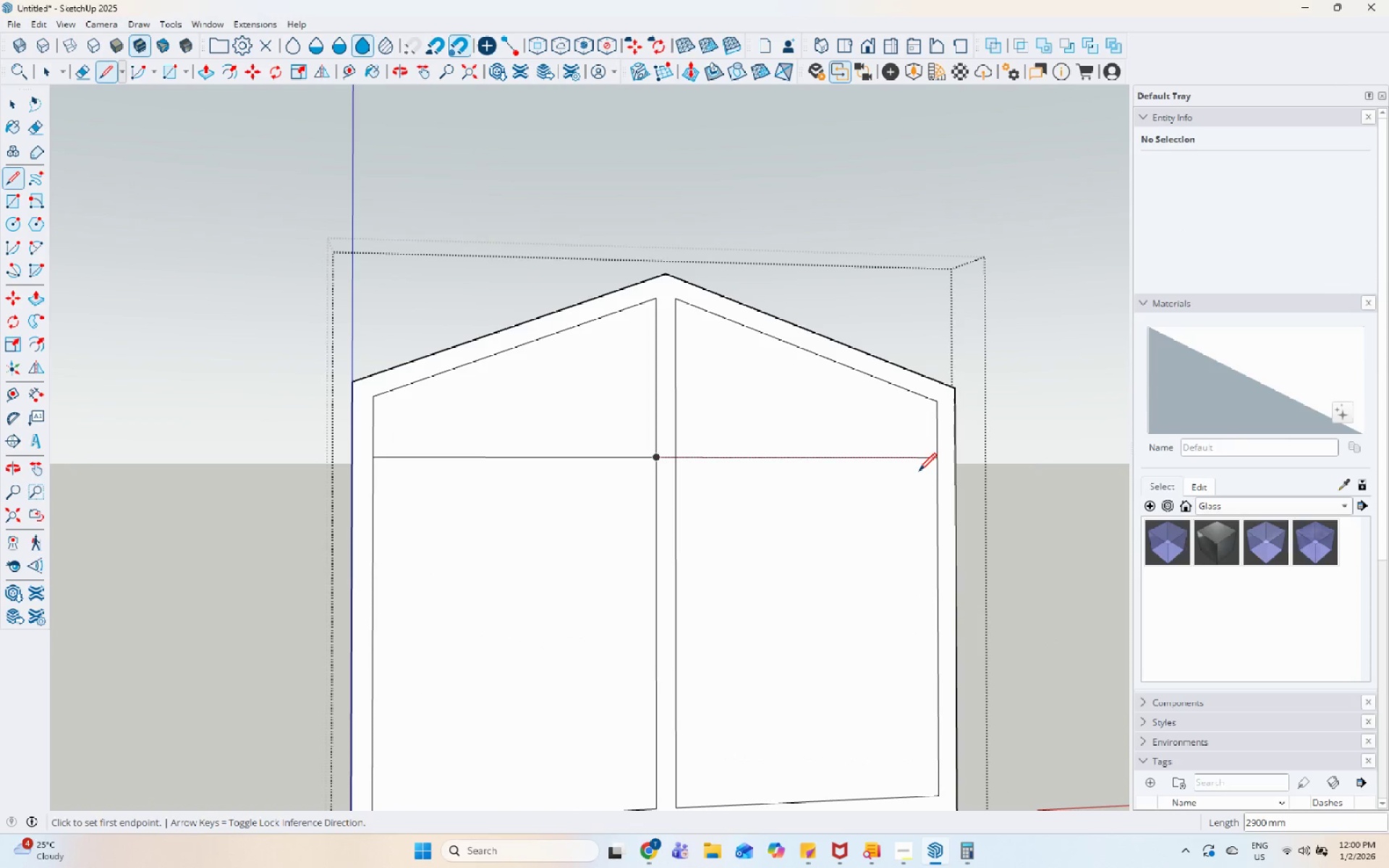 
key(Space)
 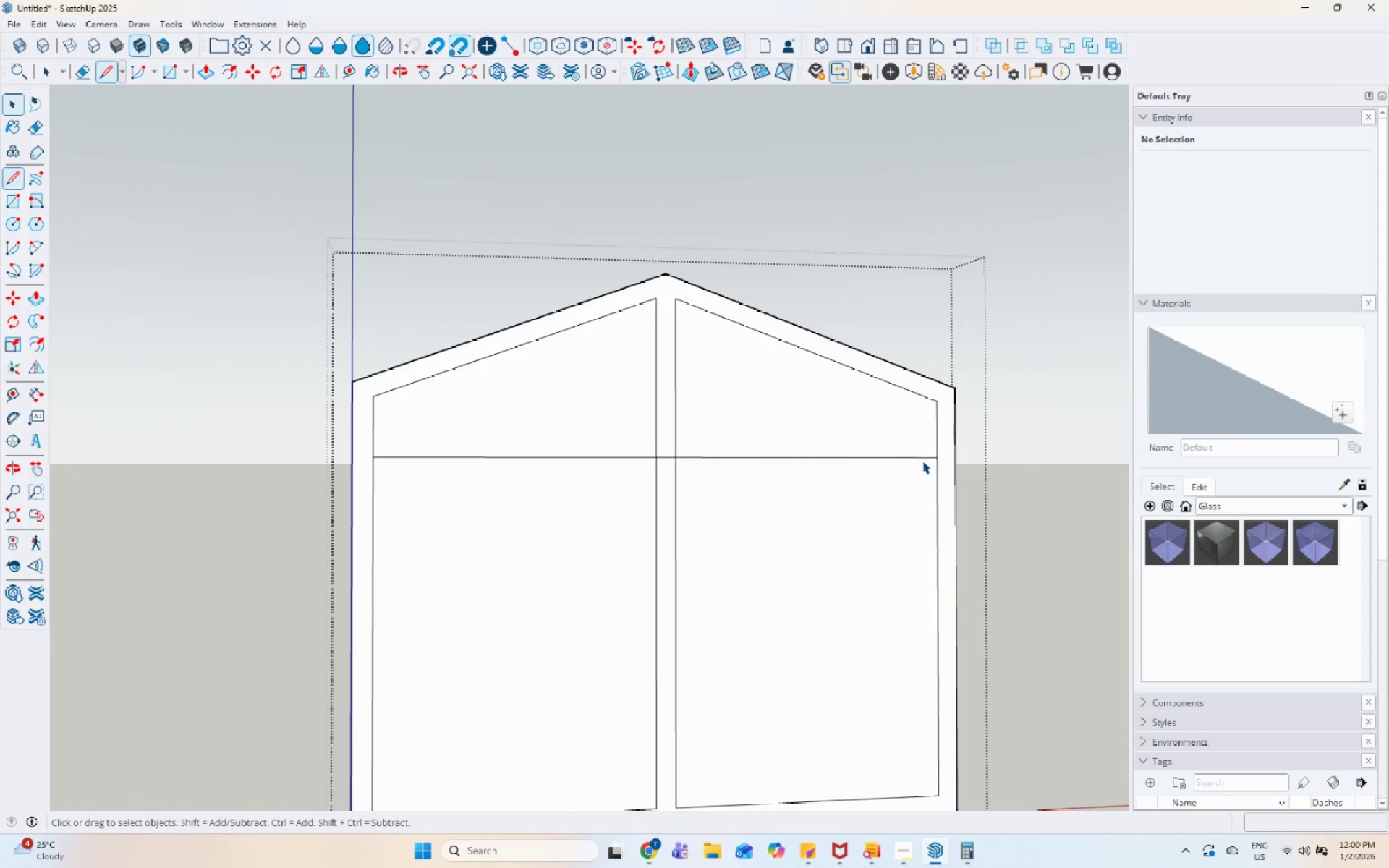 
left_click([922, 461])
 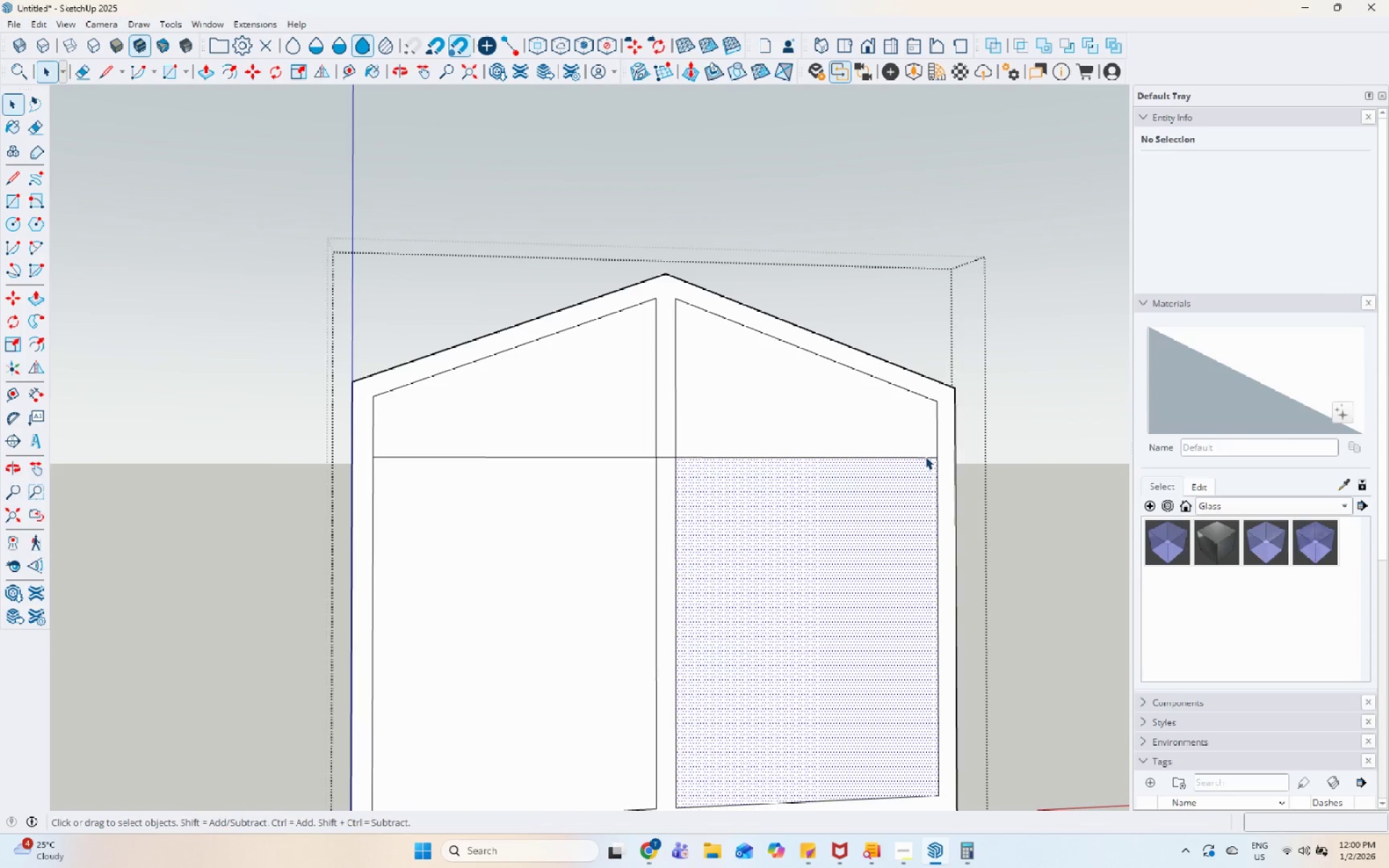 
left_click([925, 456])
 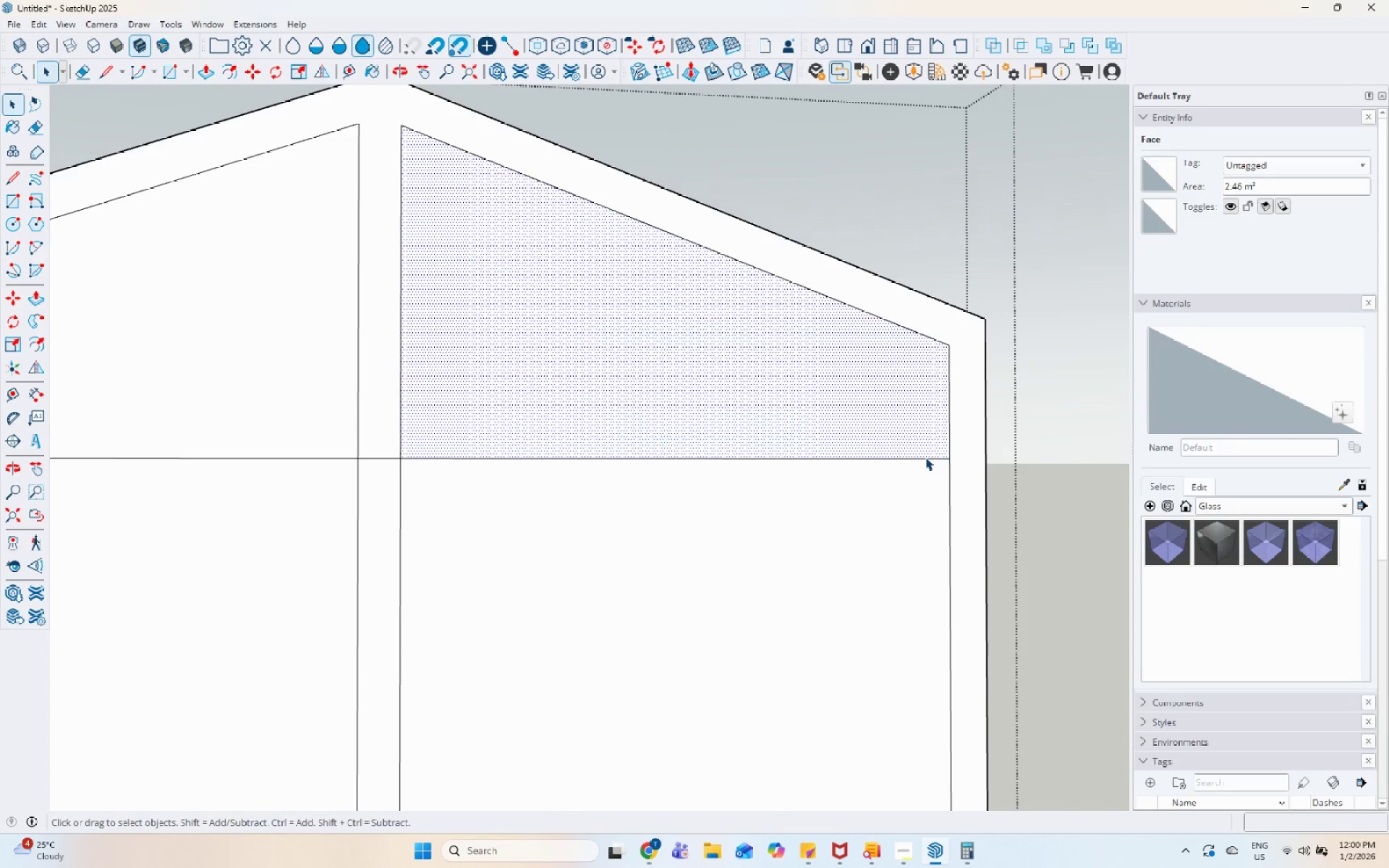 
scroll: coordinate [925, 456], scroll_direction: up, amount: 7.0
 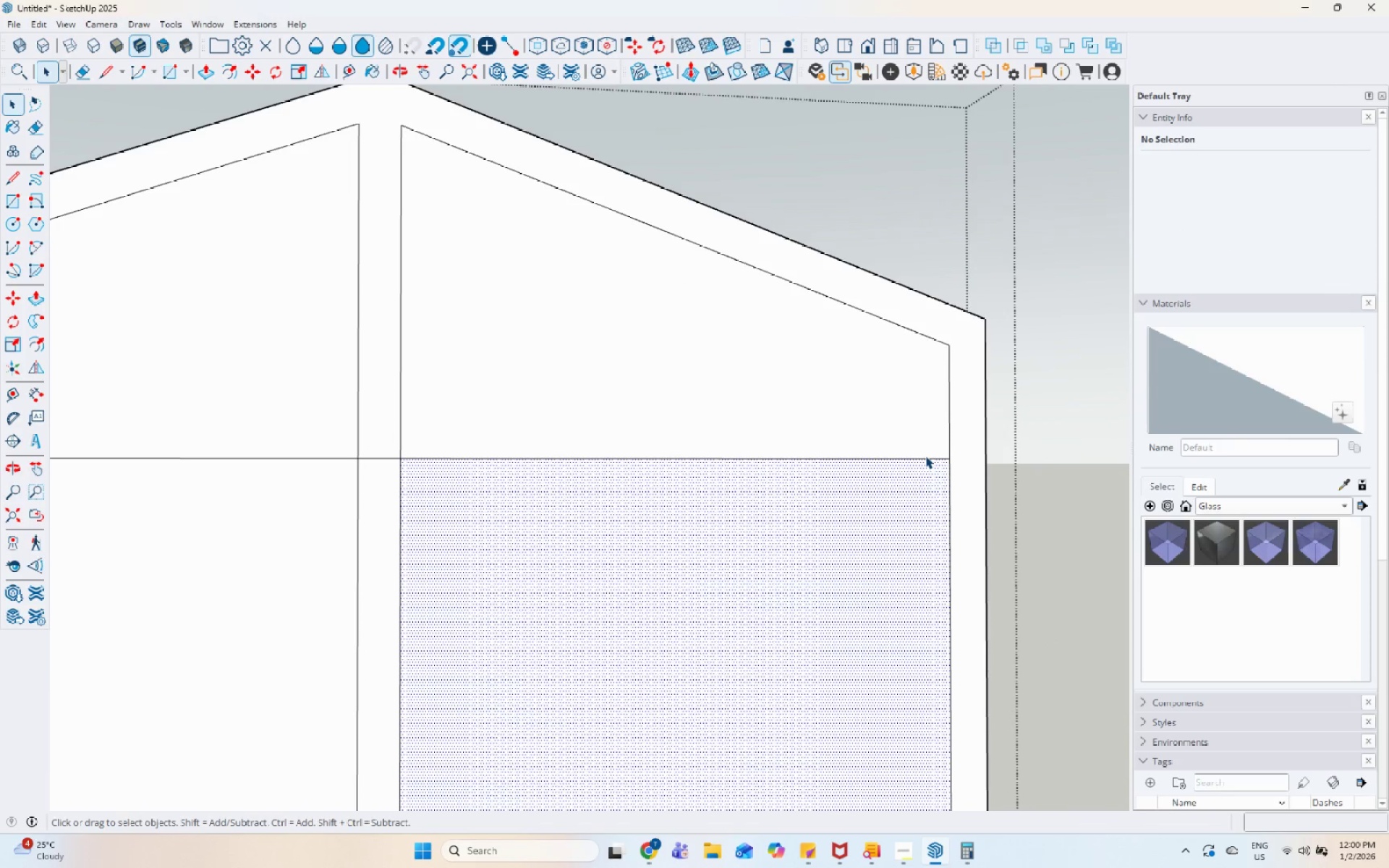 
double_click([925, 457])
 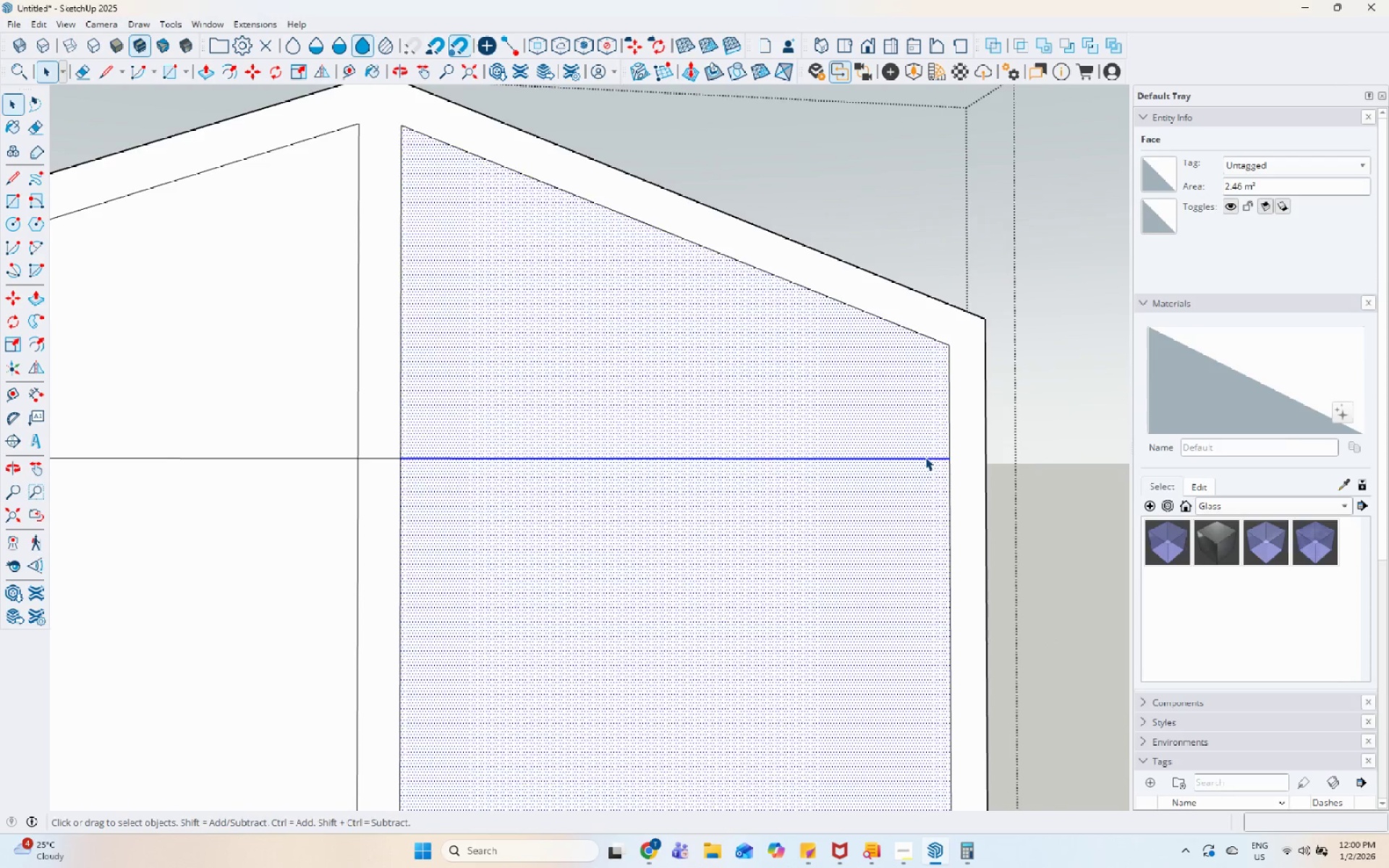 
scroll: coordinate [922, 462], scroll_direction: down, amount: 6.0
 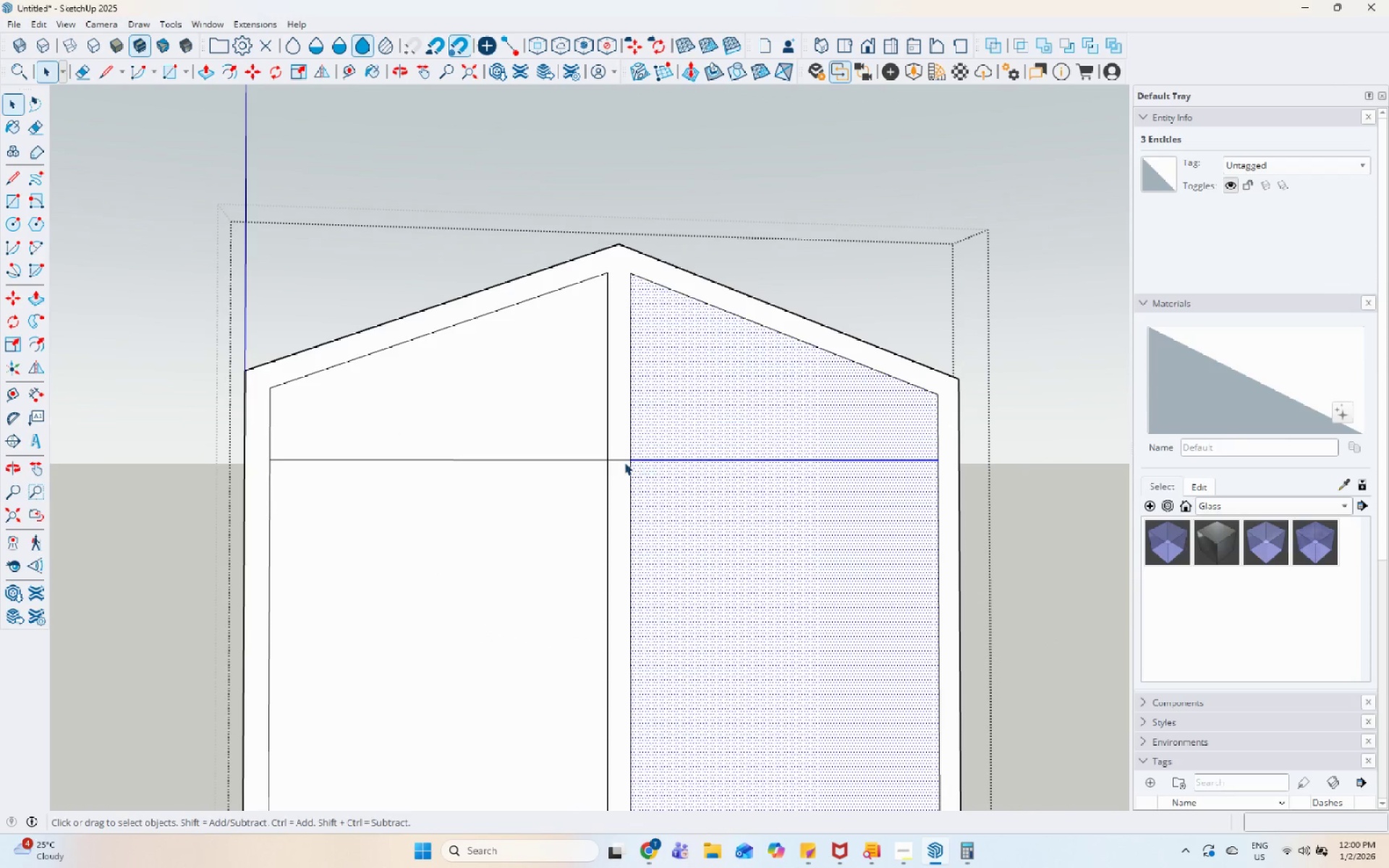 
left_click([624, 461])
 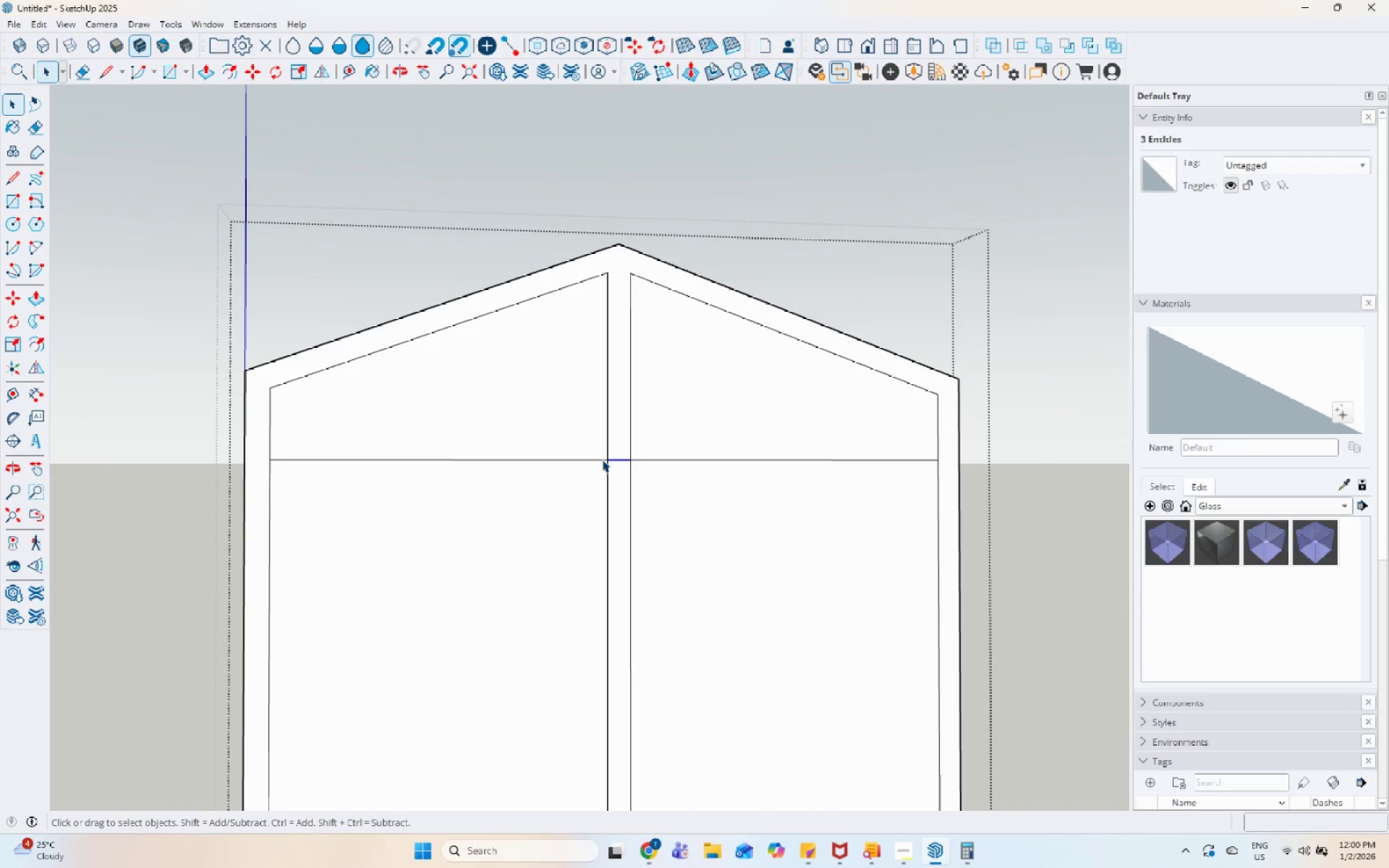 
hold_key(key=ControlLeft, duration=1.11)
left_click([597, 459])
 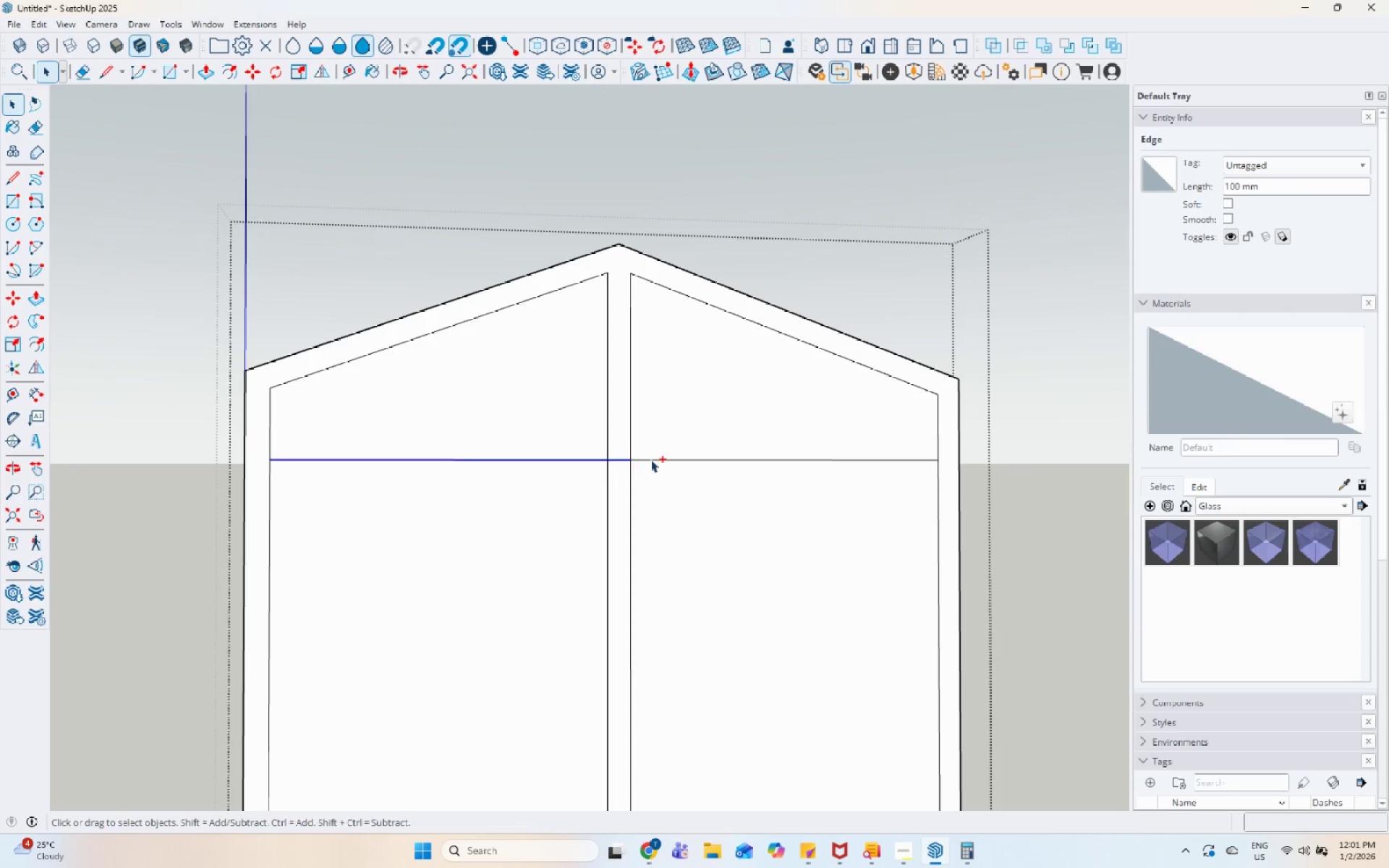 
double_click([650, 459])
 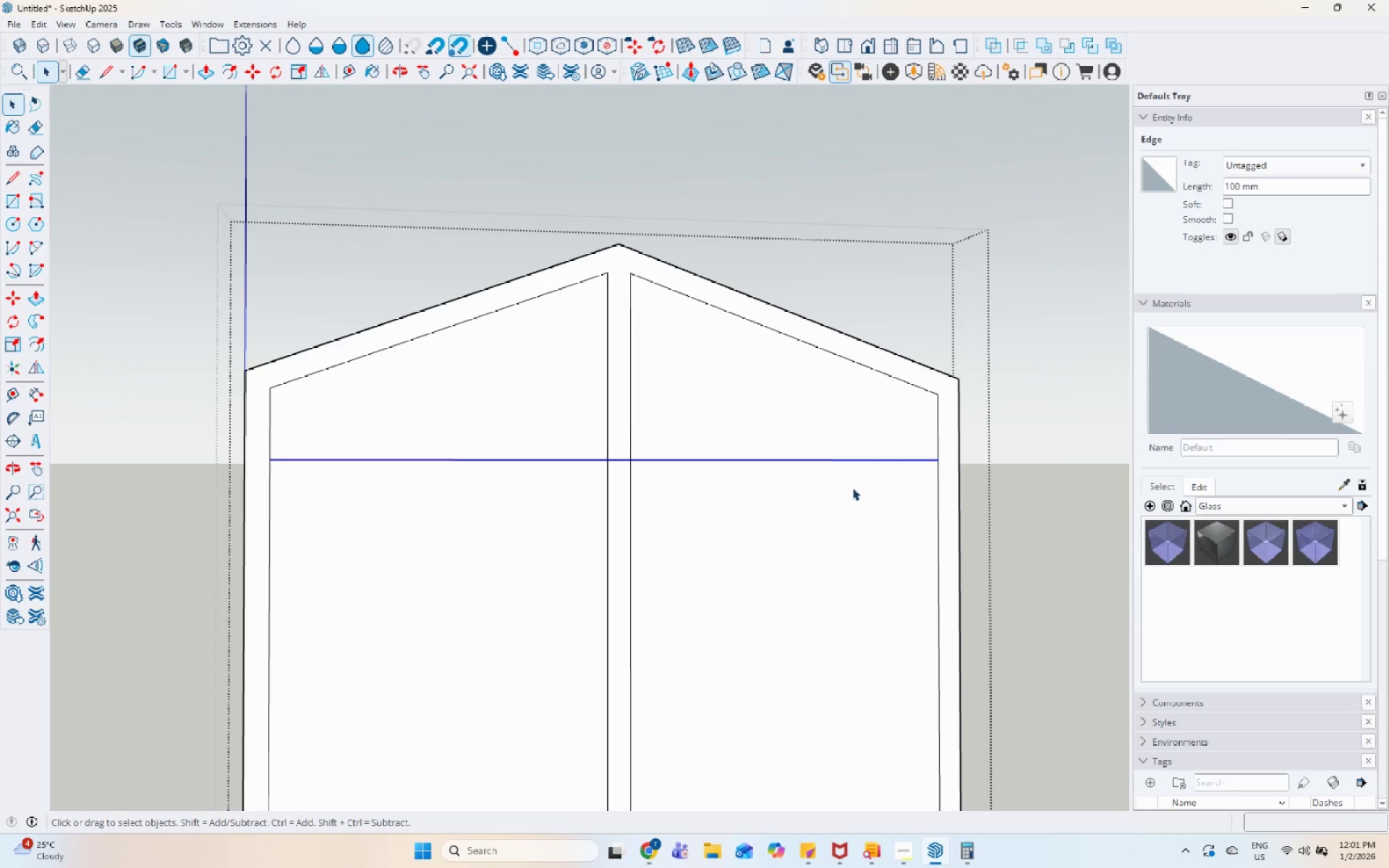 
key(M)
 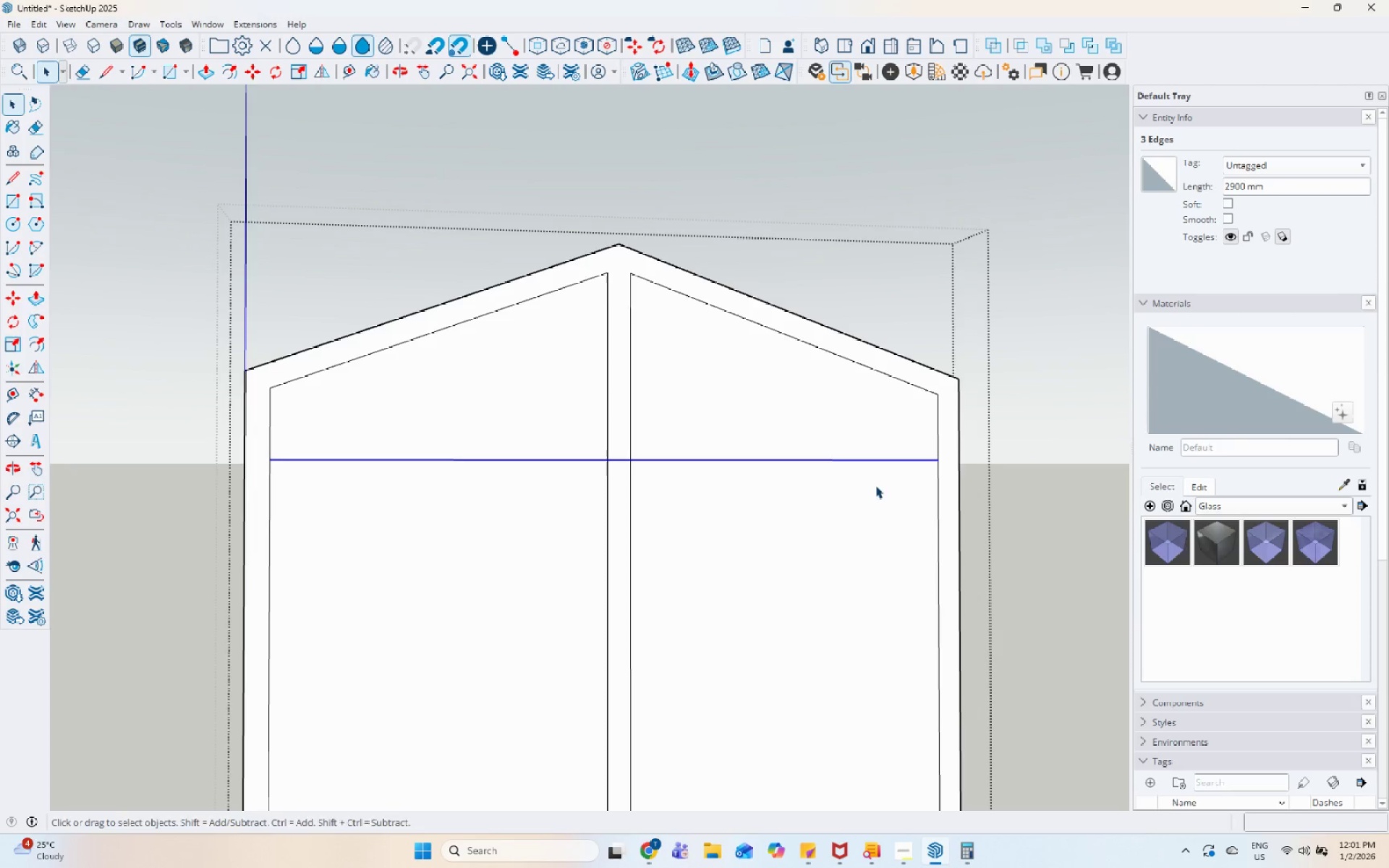 
scroll: coordinate [922, 464], scroll_direction: up, amount: 9.0
 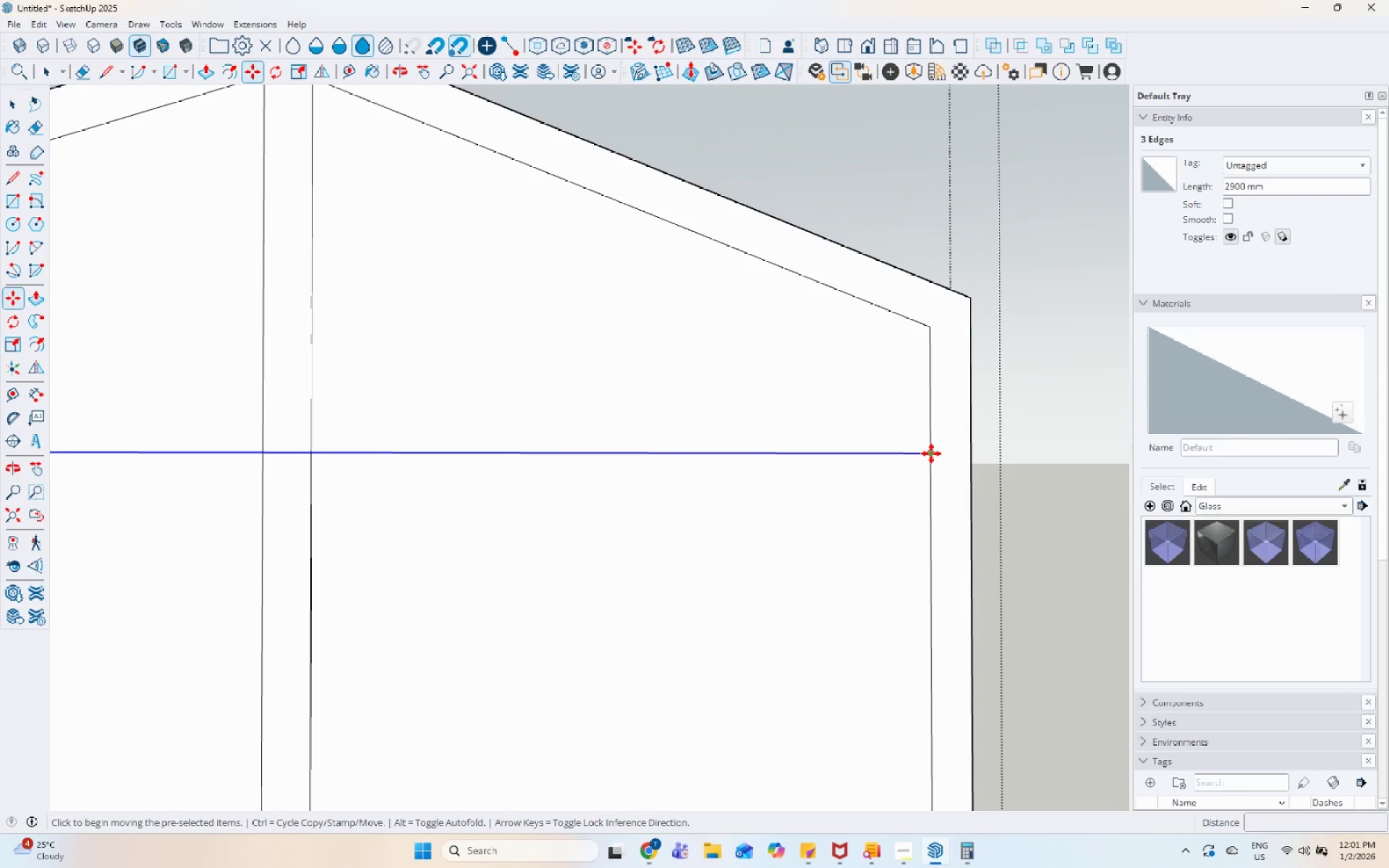 
key(Control+ControlLeft)
 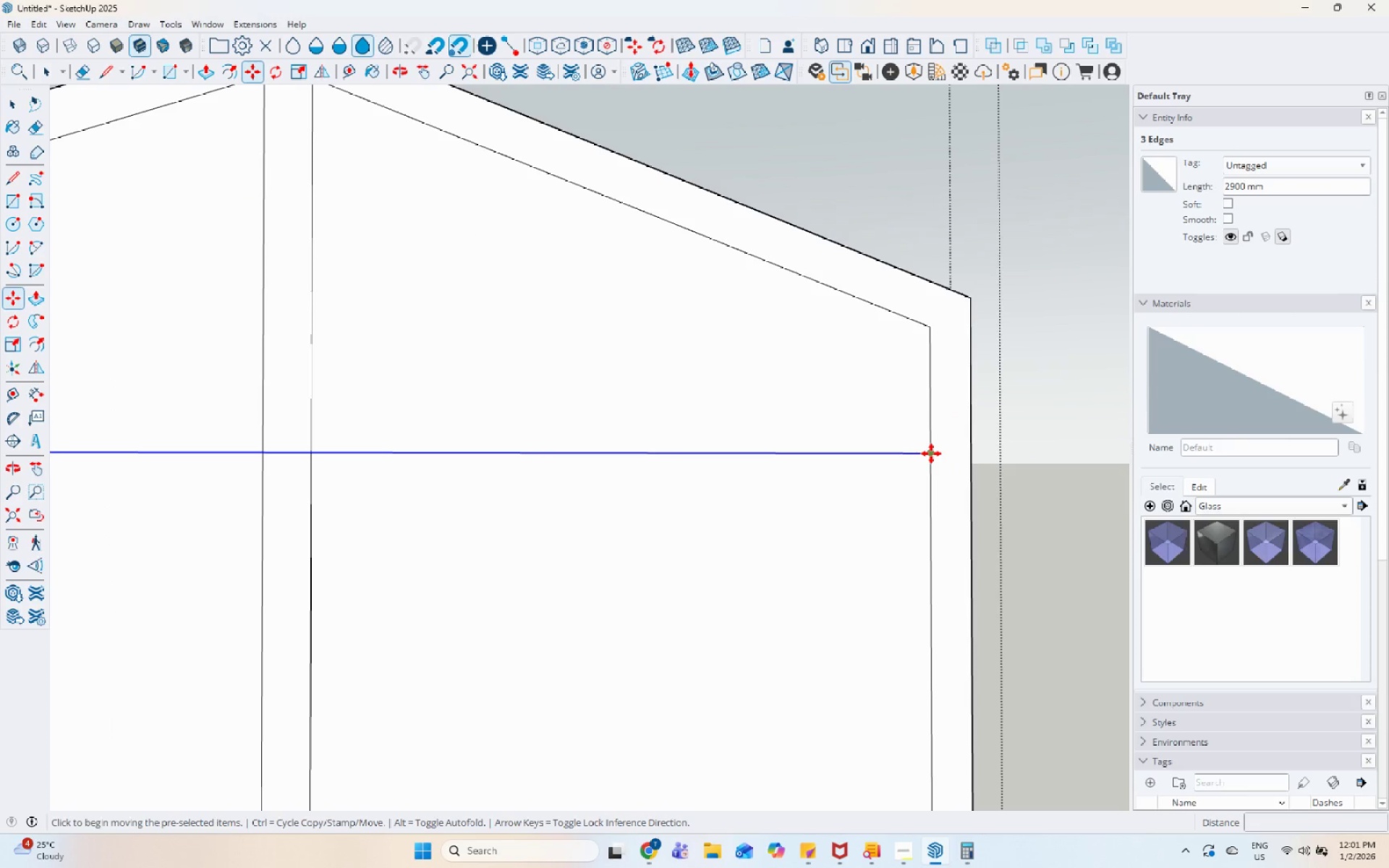 
left_click([931, 454])
 